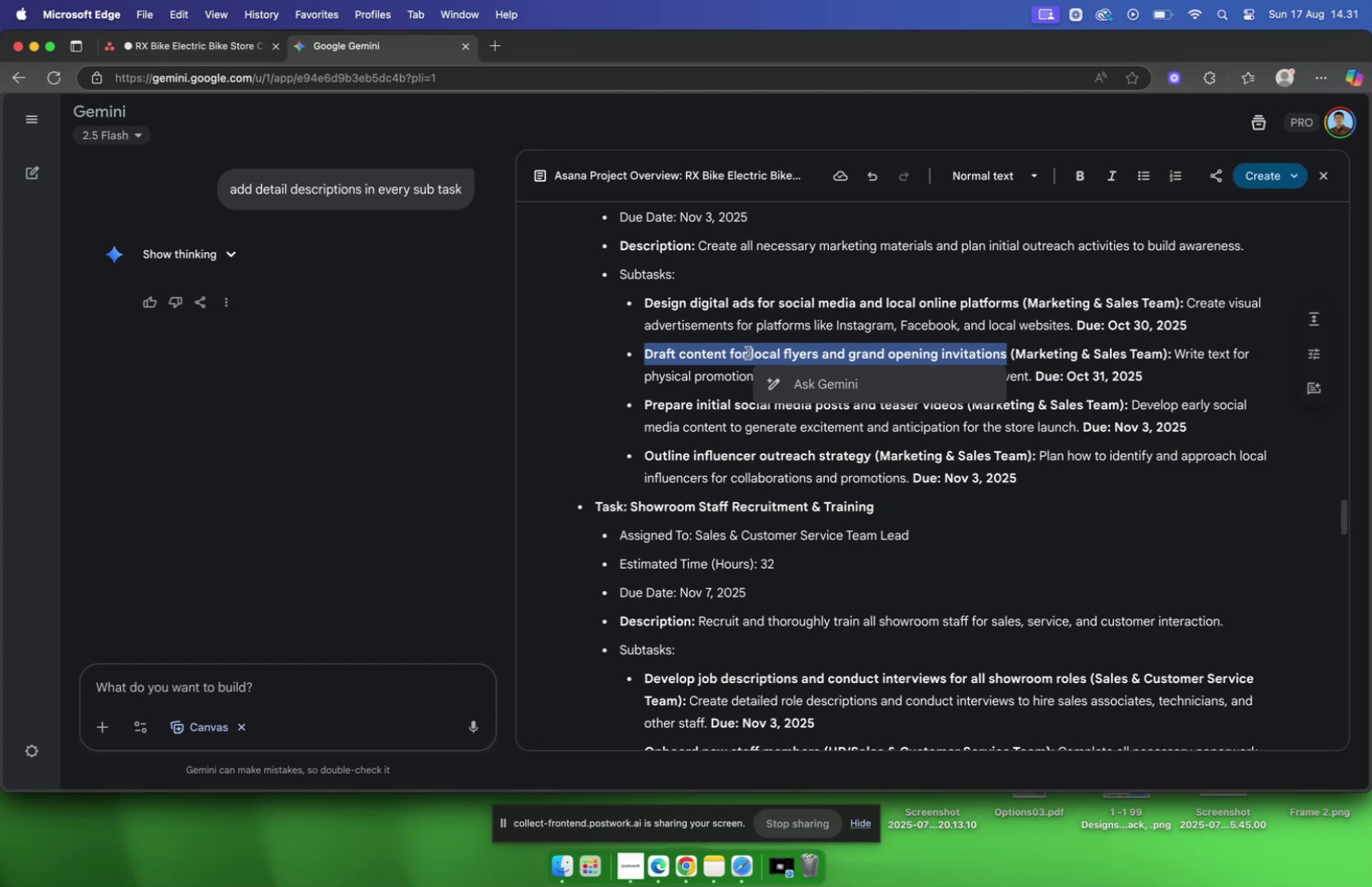 
key(Meta+C)
 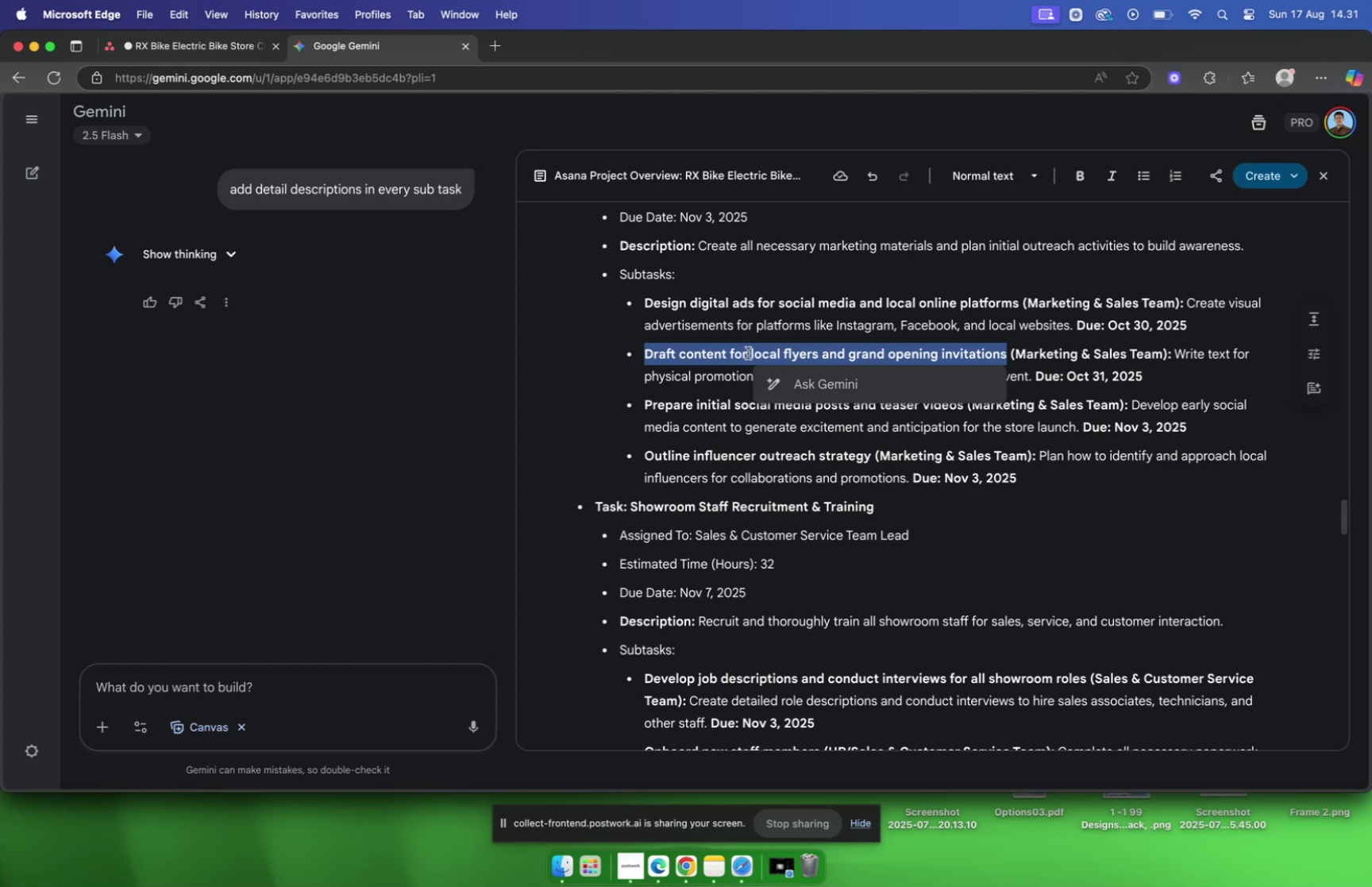 
key(Meta+C)
 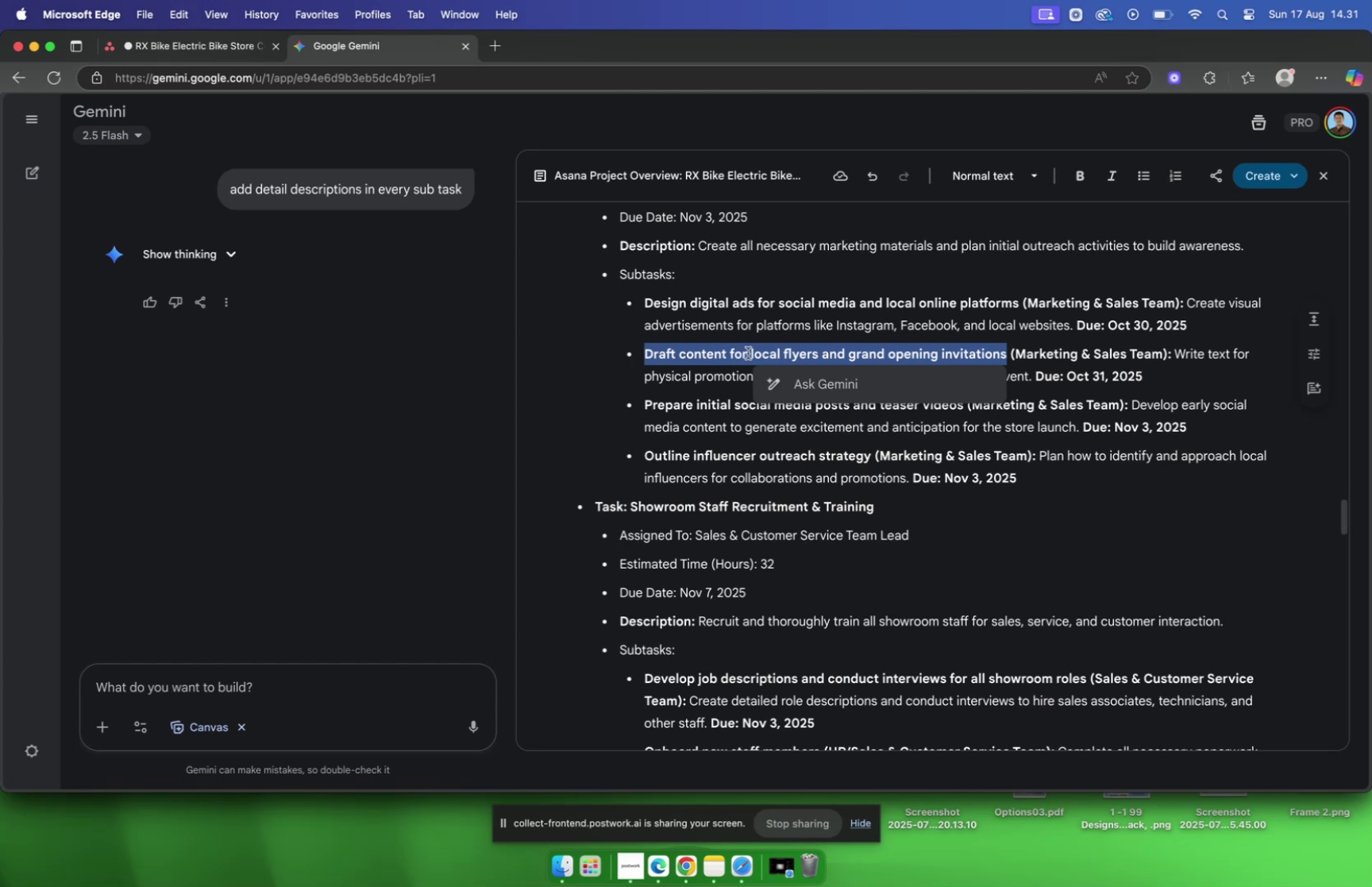 
key(Meta+C)
 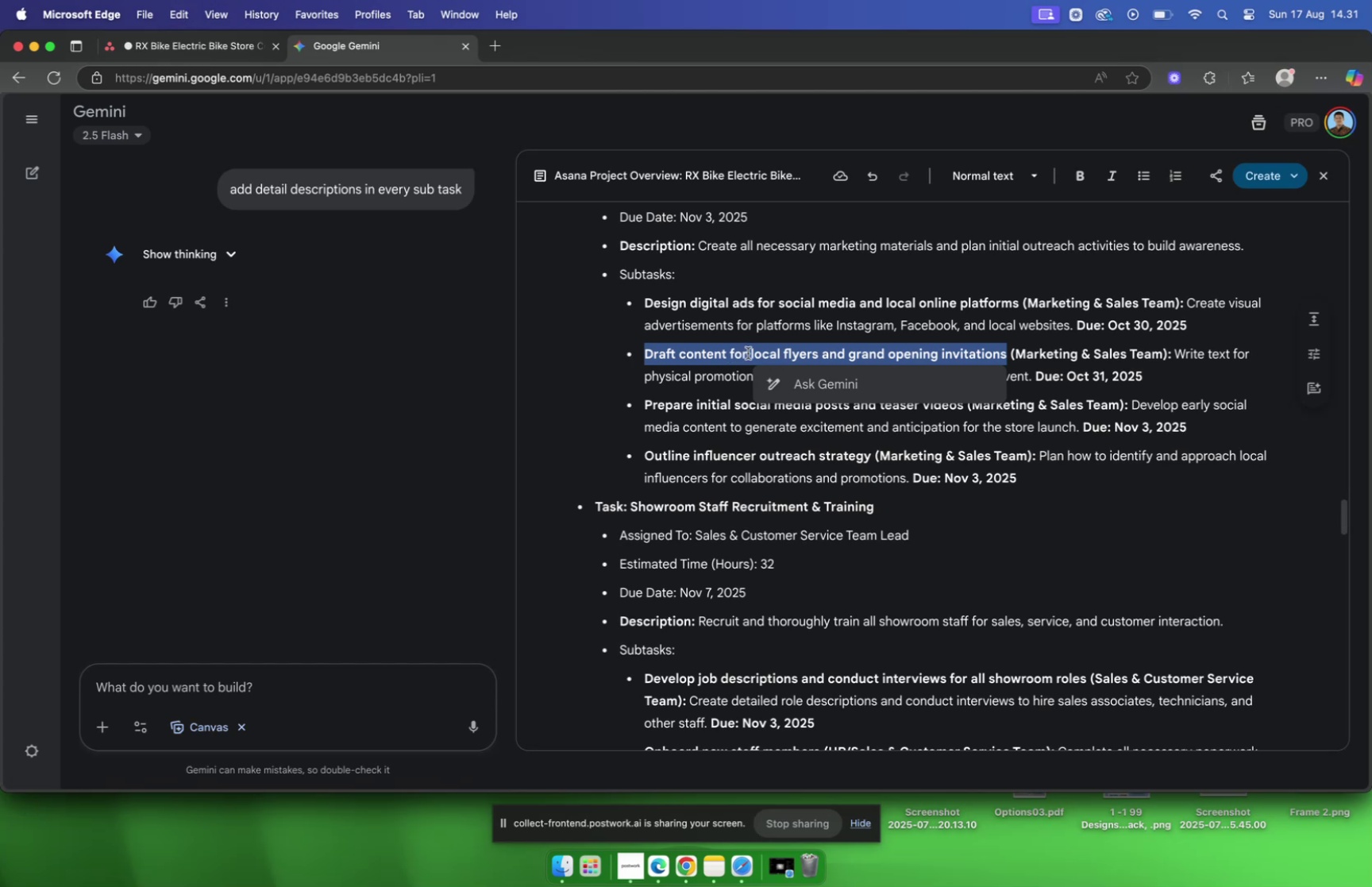 
key(Meta+C)
 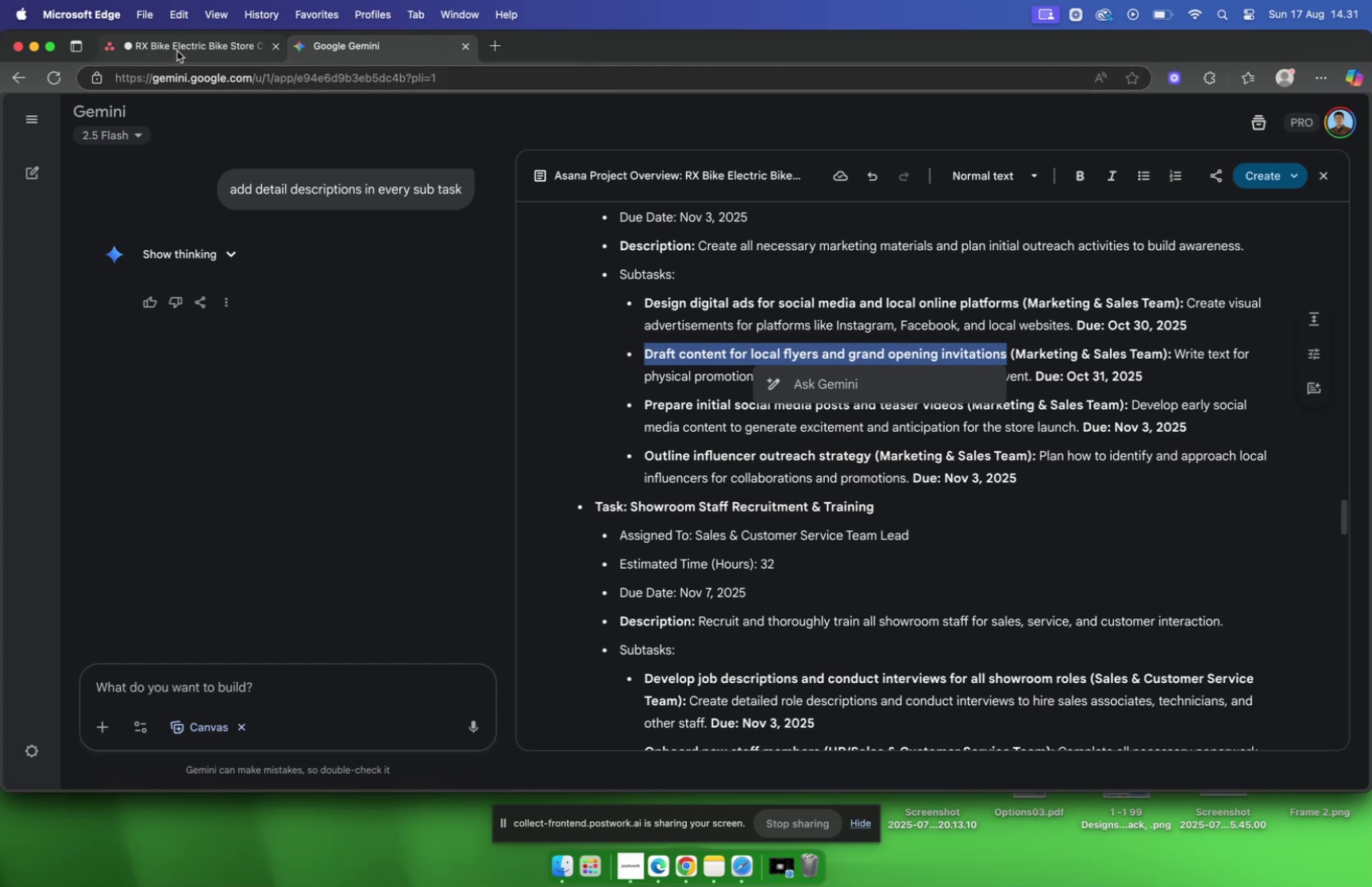 
wait(5.56)
 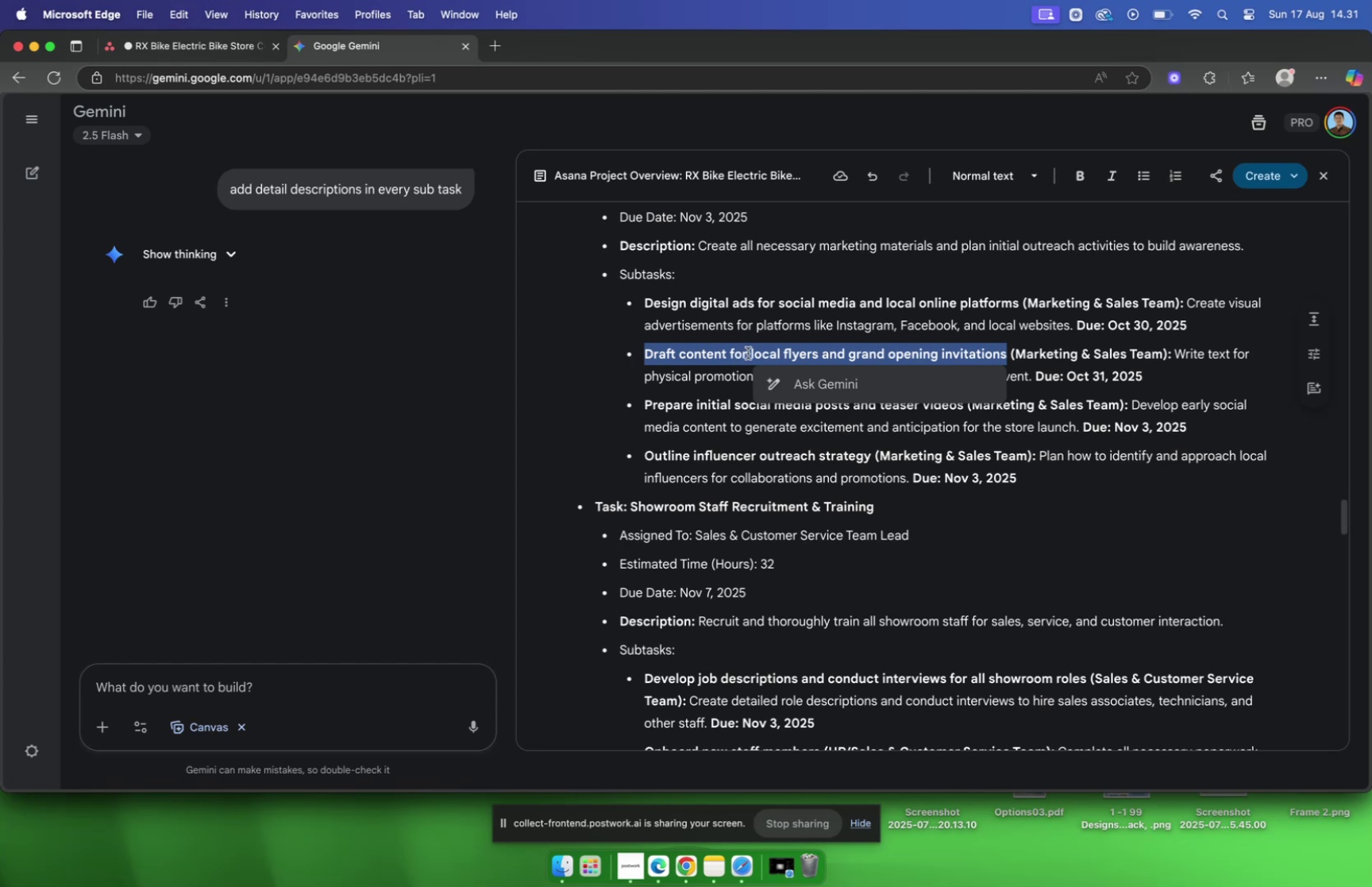 
left_click([177, 51])
 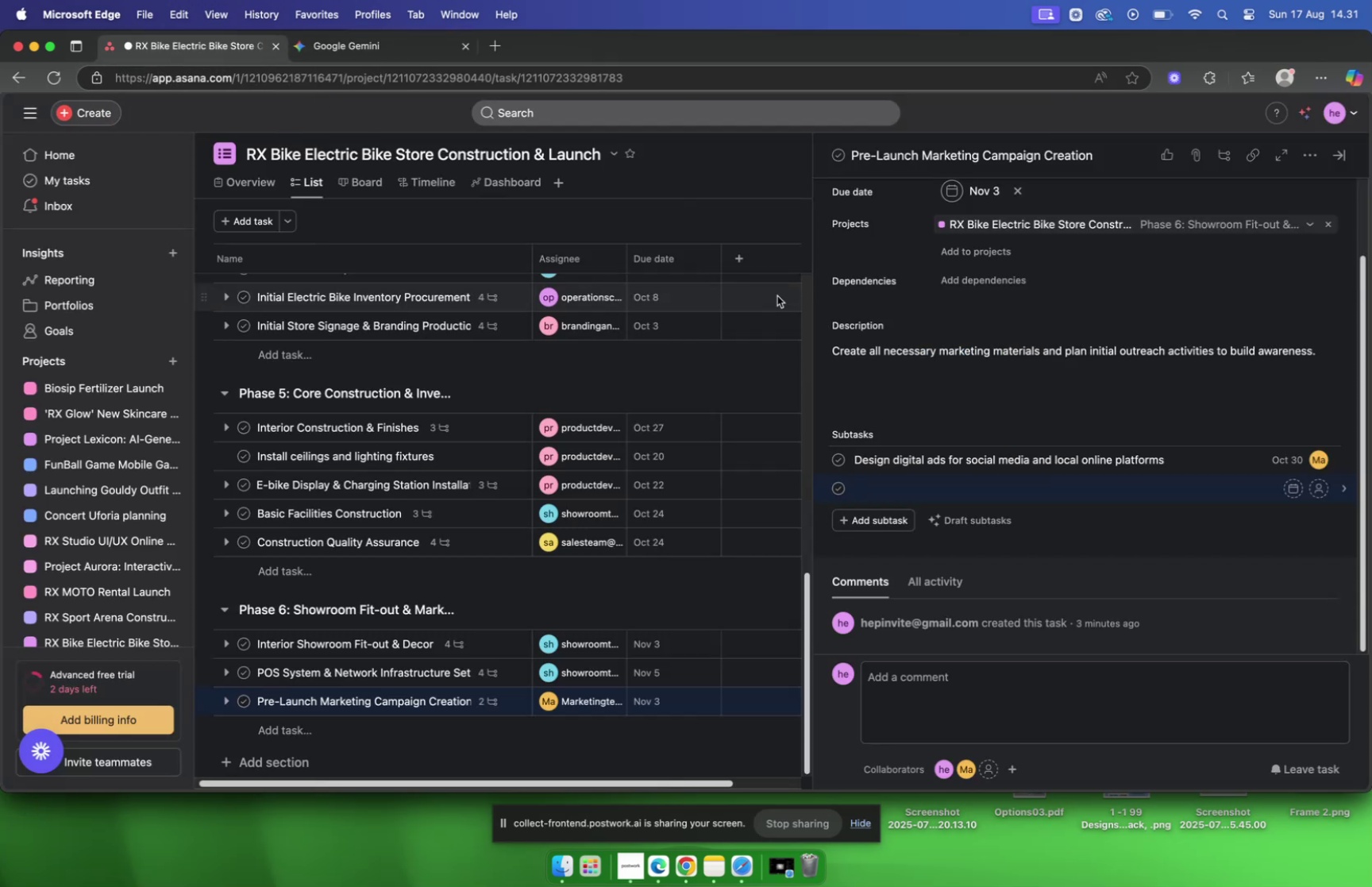 
key(Meta+V)
 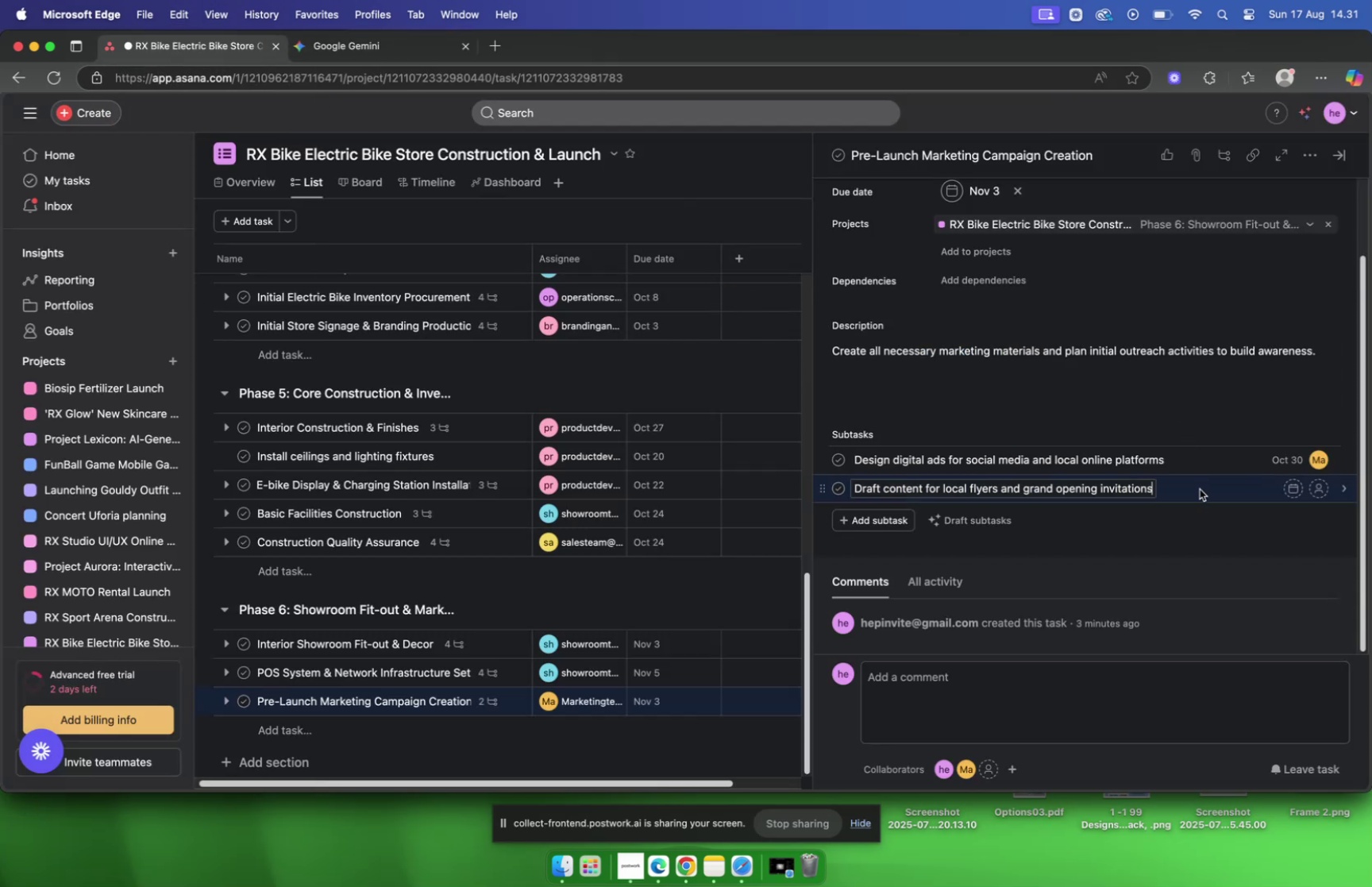 
left_click([1200, 488])
 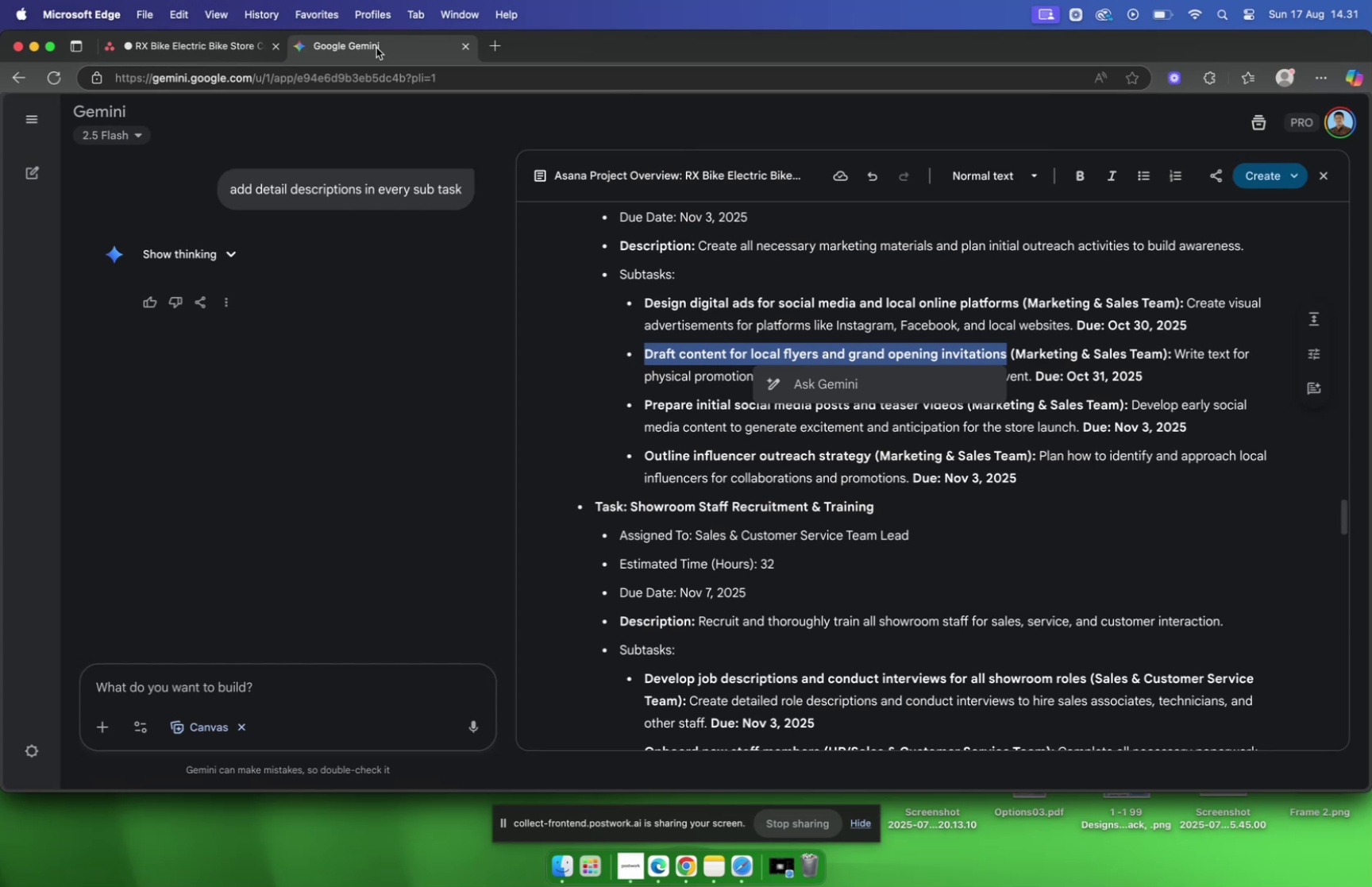 
wait(10.62)
 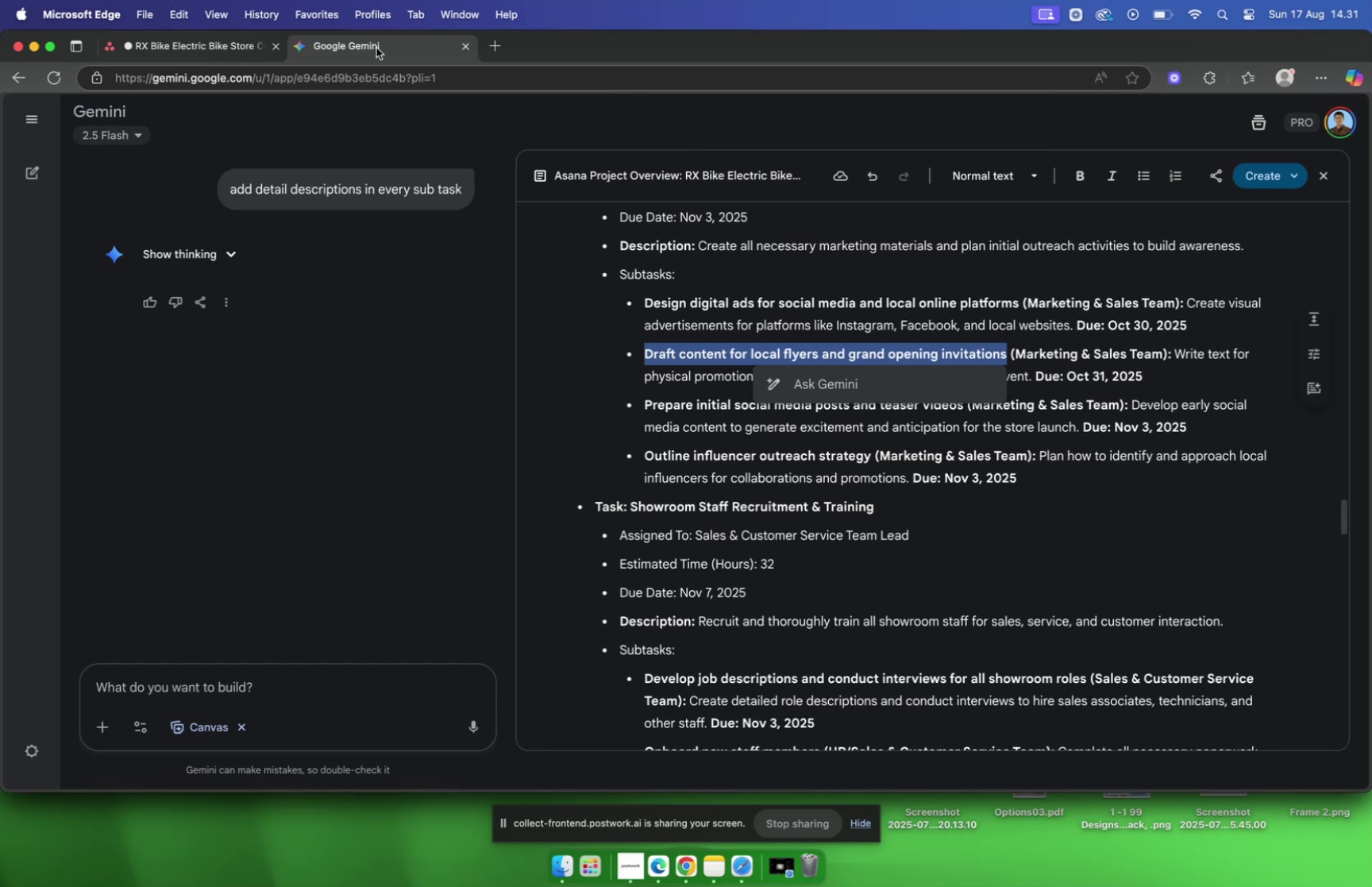 
left_click([202, 46])
 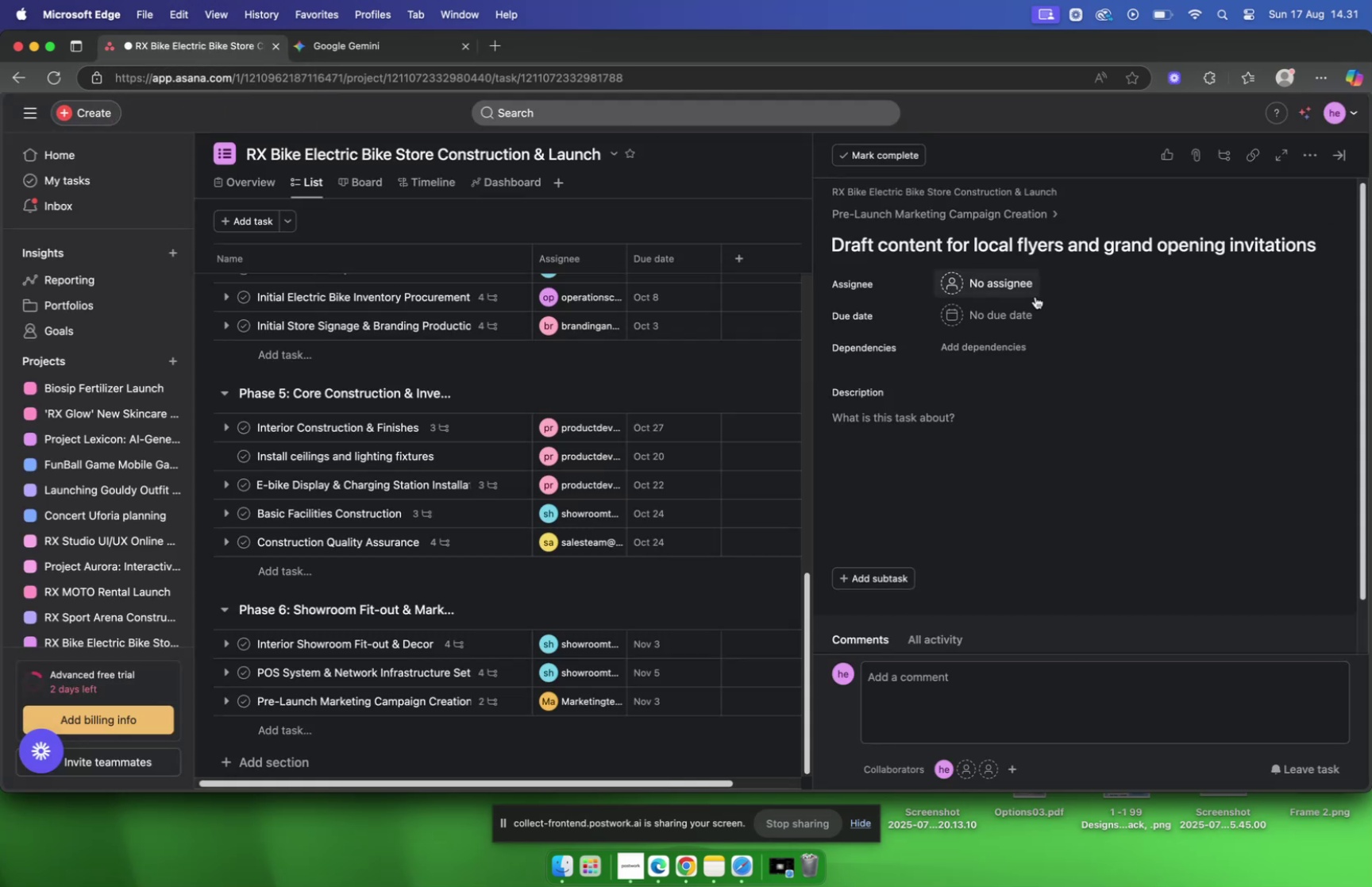 
left_click([1014, 283])
 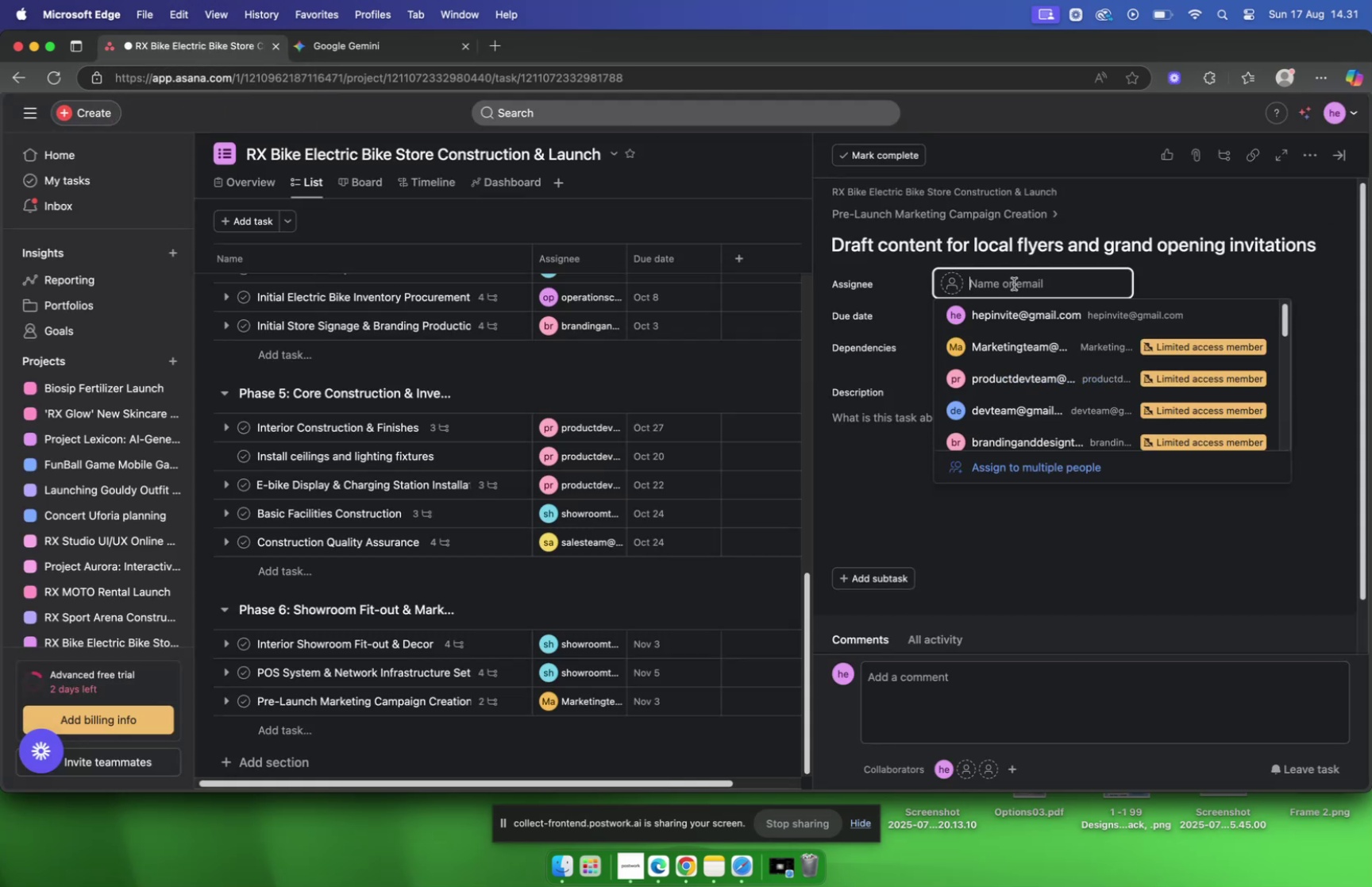 
type(mark)
 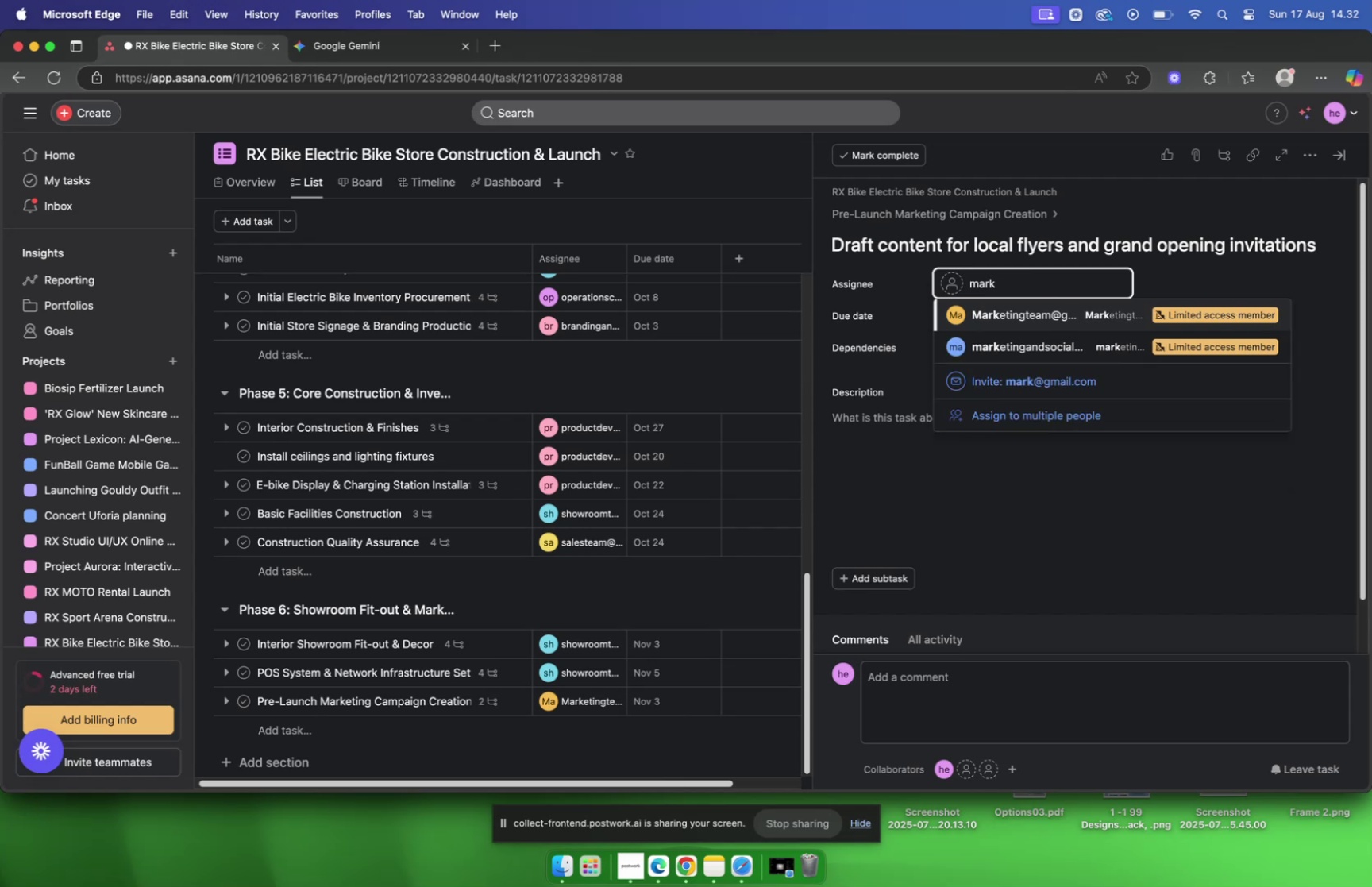 
key(Enter)
 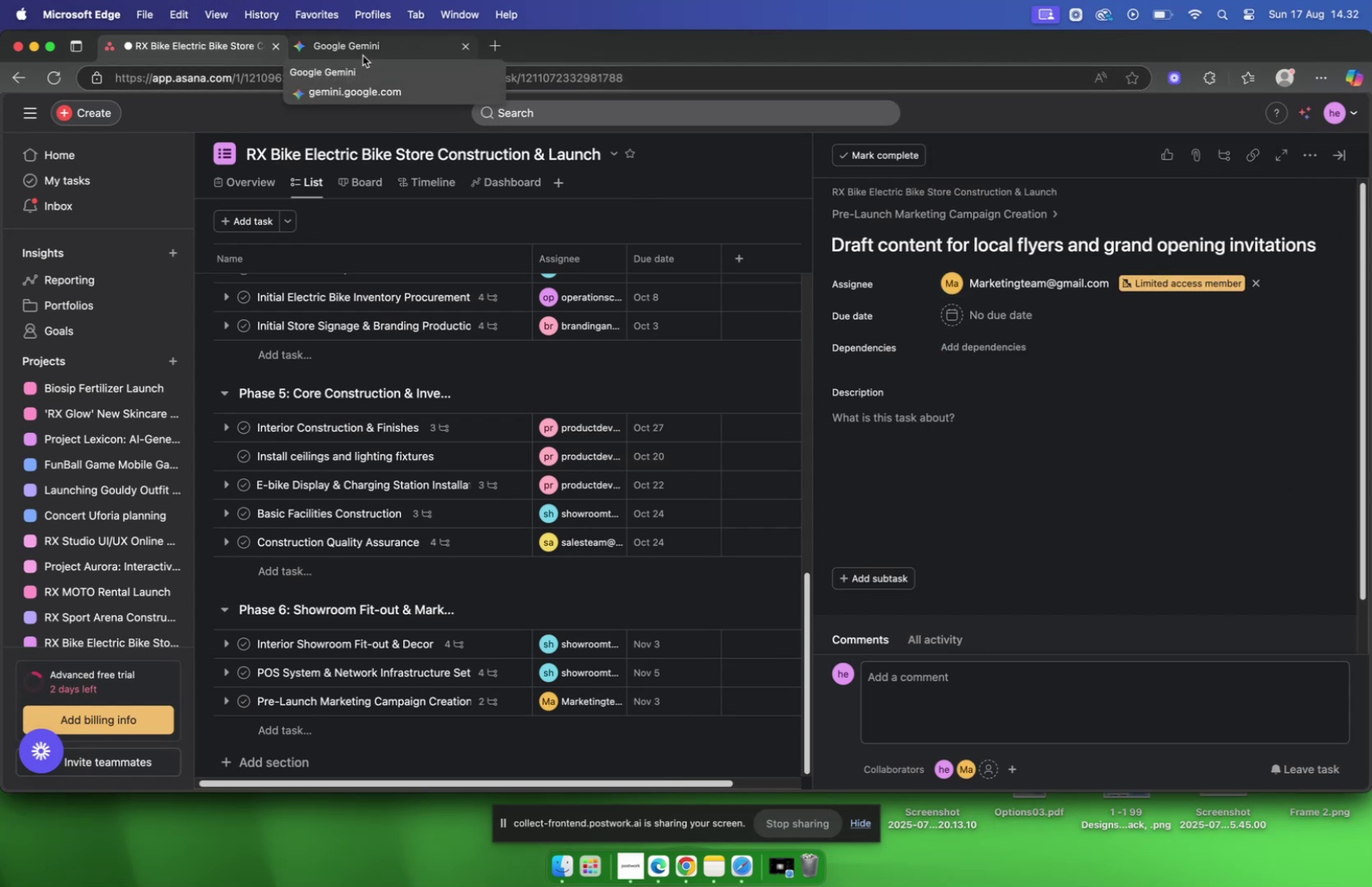 
wait(7.23)
 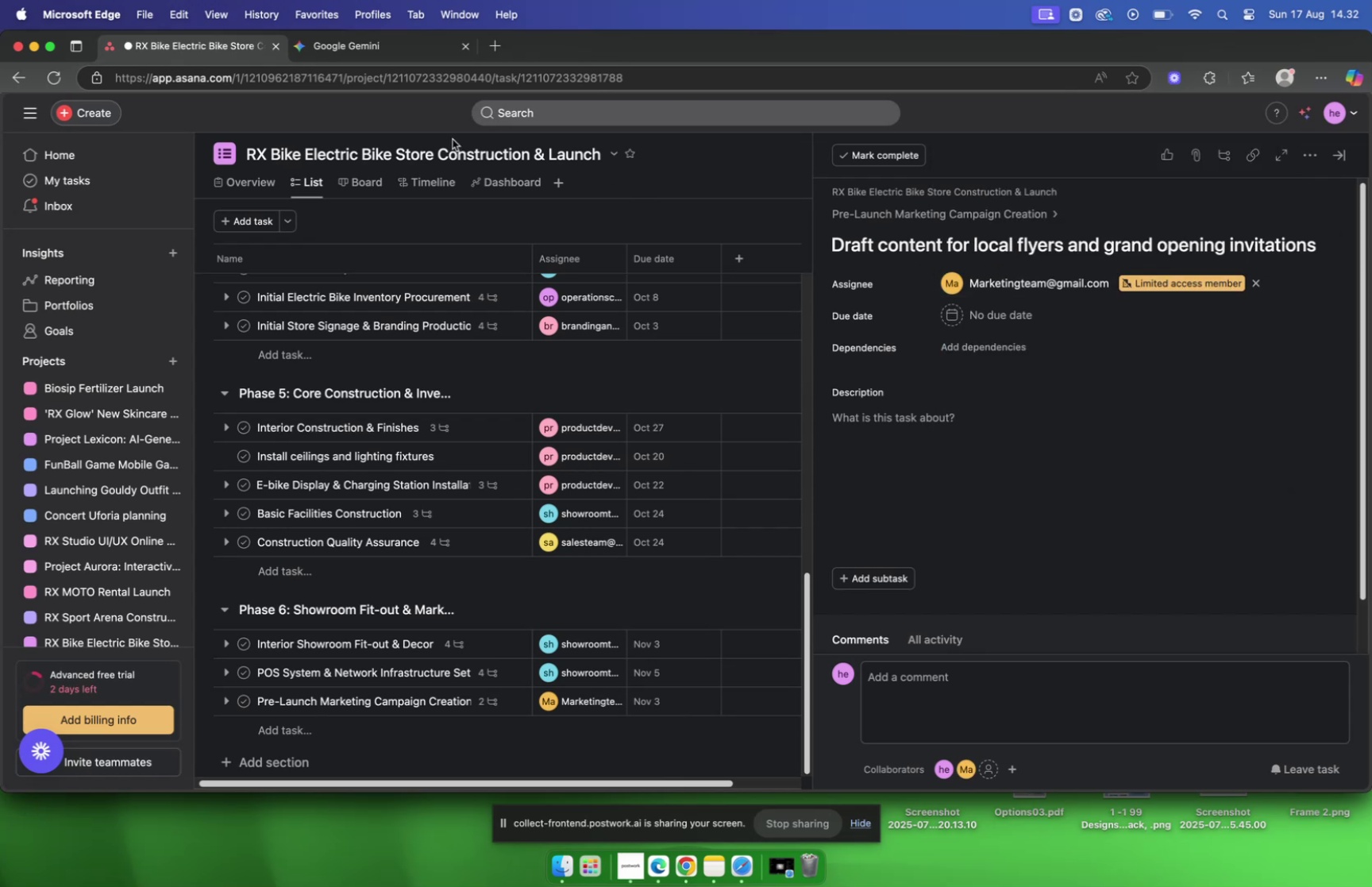 
left_click([363, 56])
 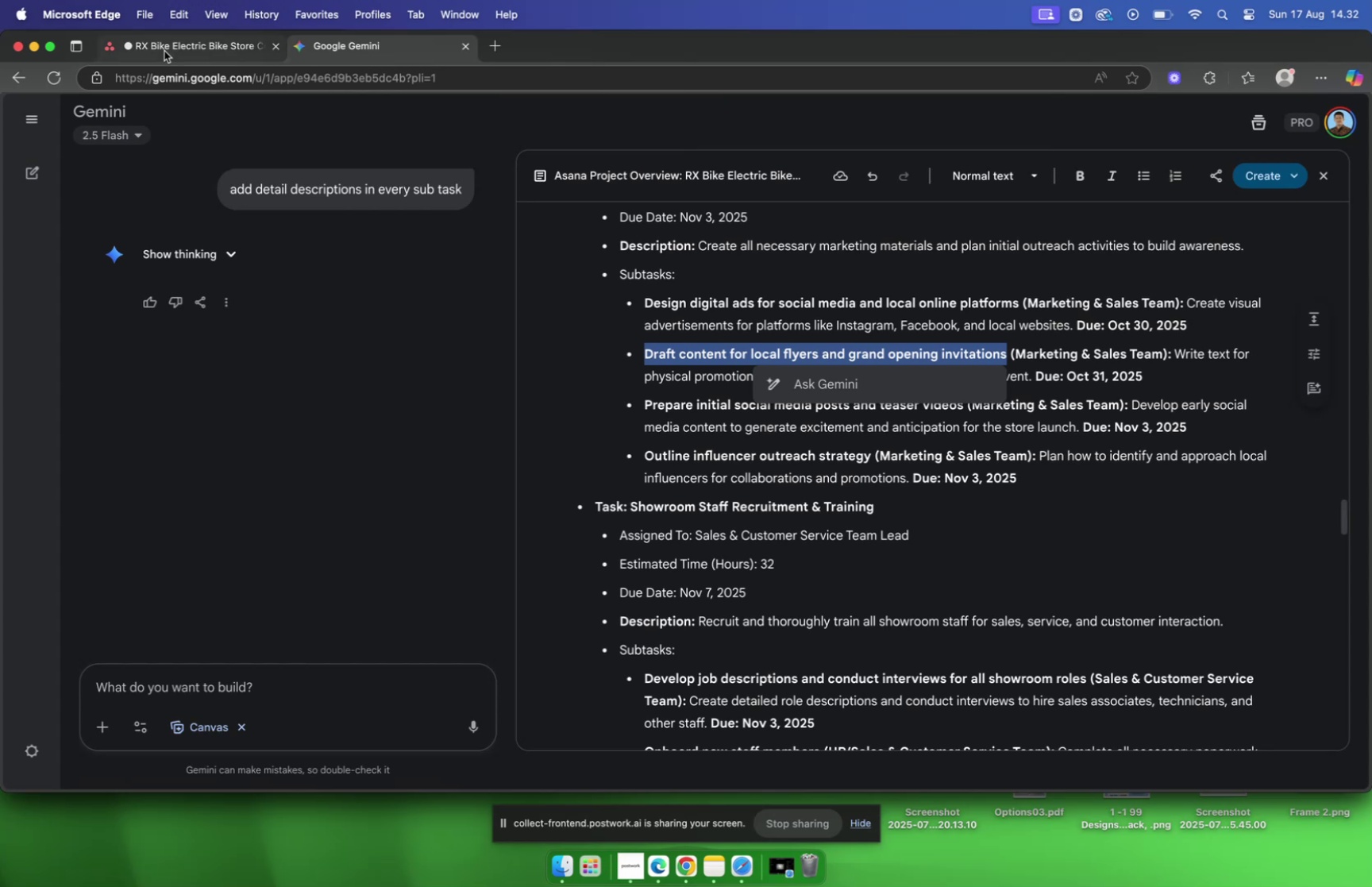 
left_click([164, 50])
 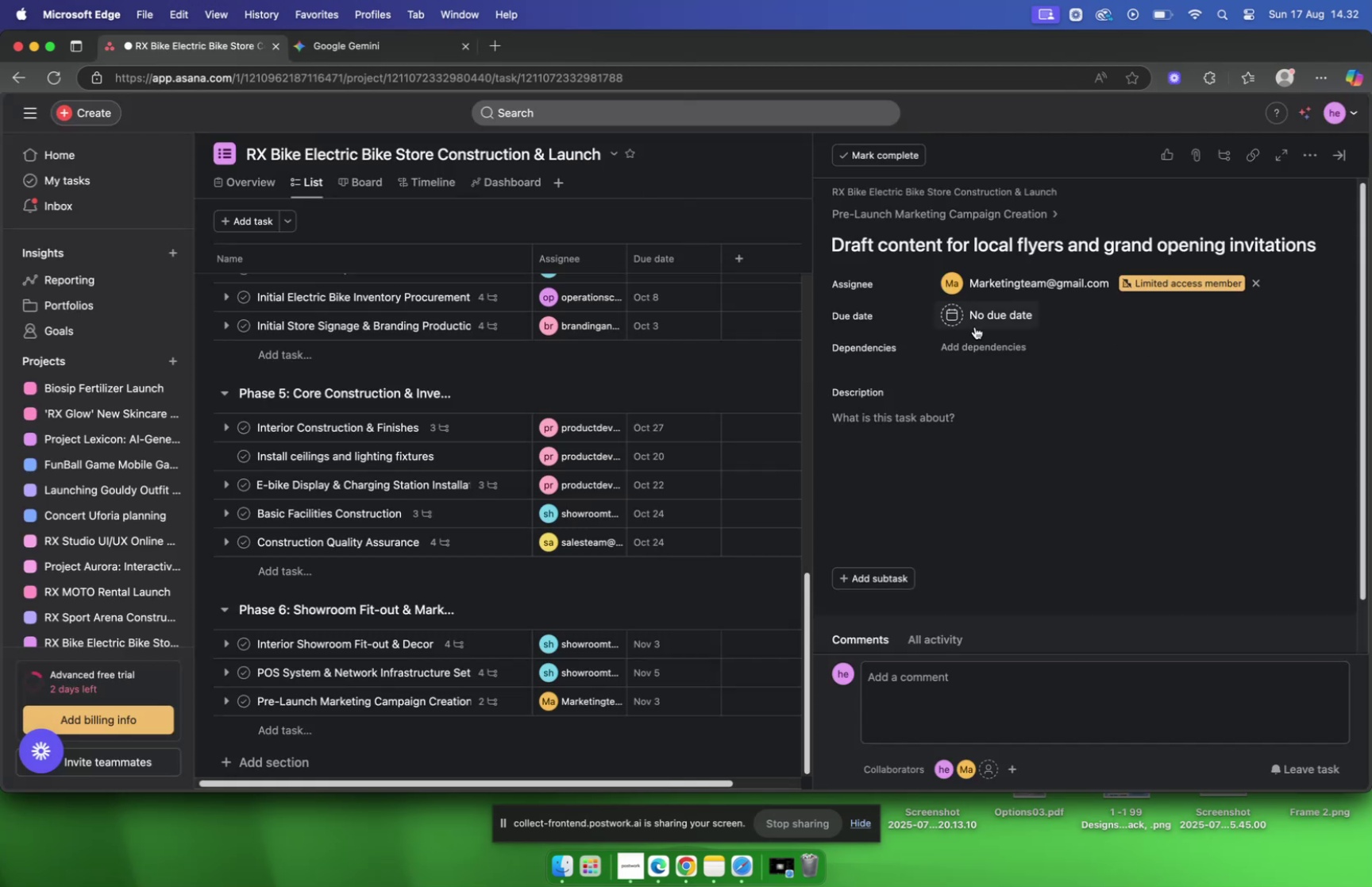 
left_click([974, 323])
 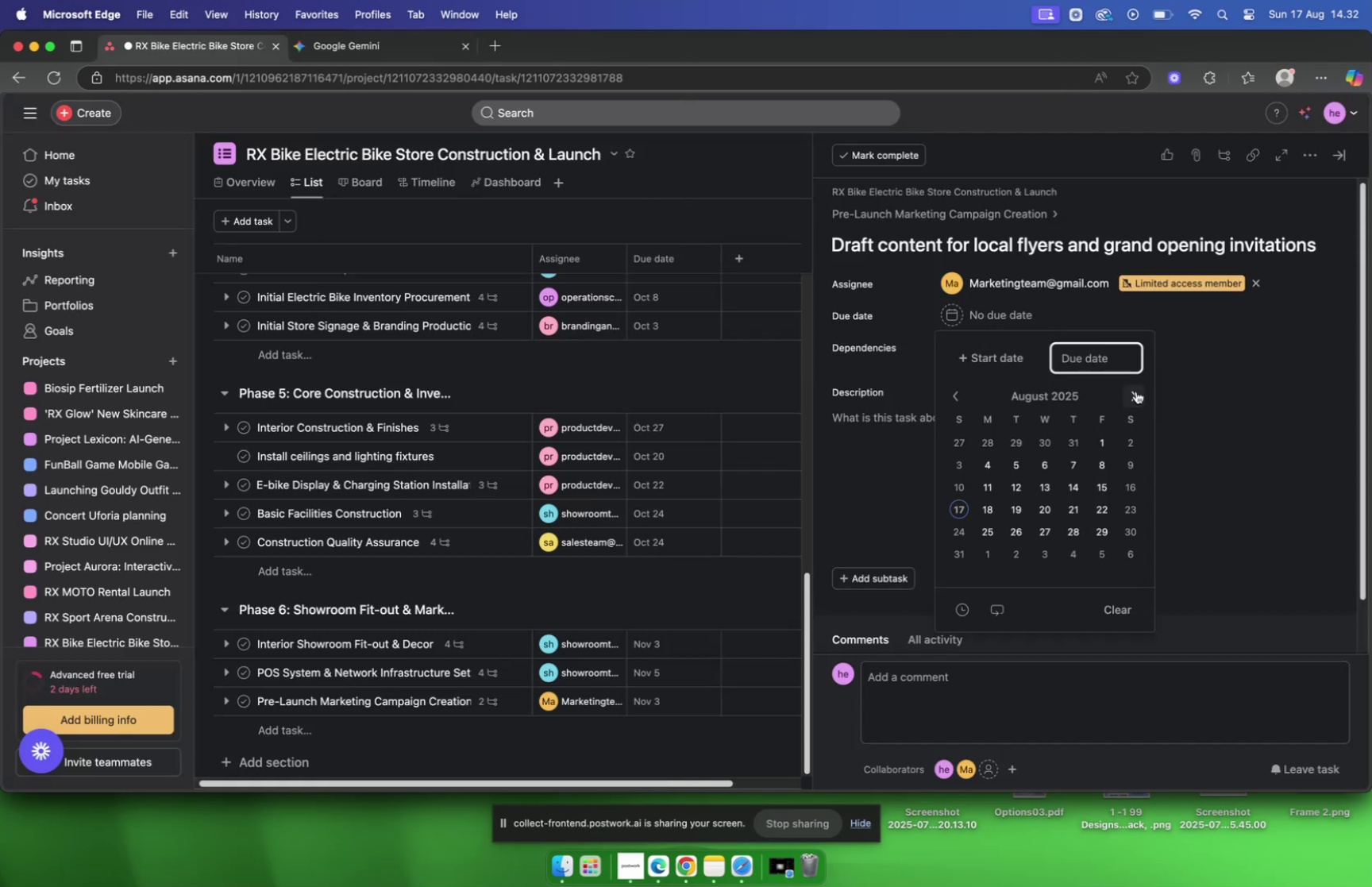 
left_click([1136, 391])
 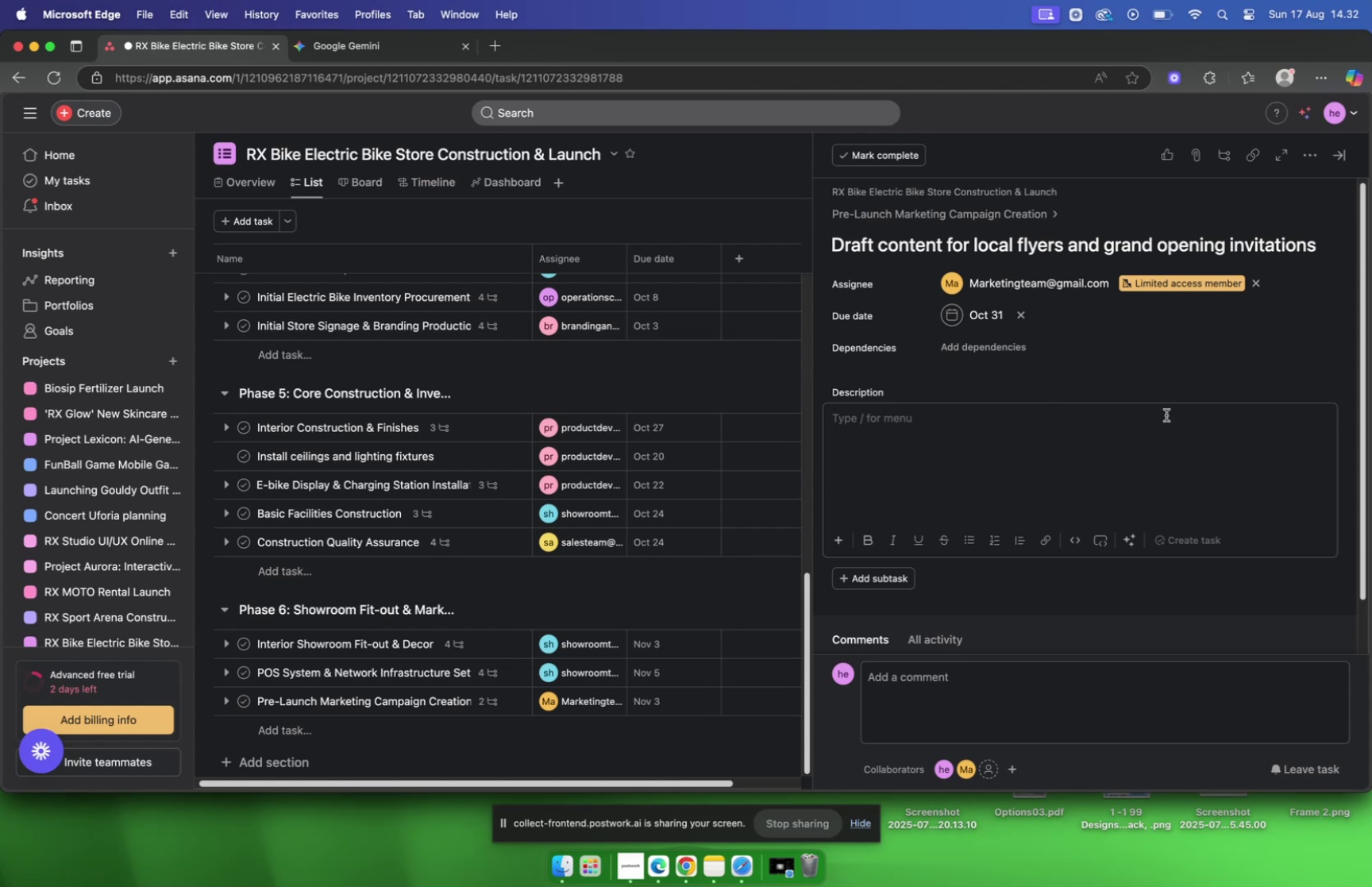 
wait(12.44)
 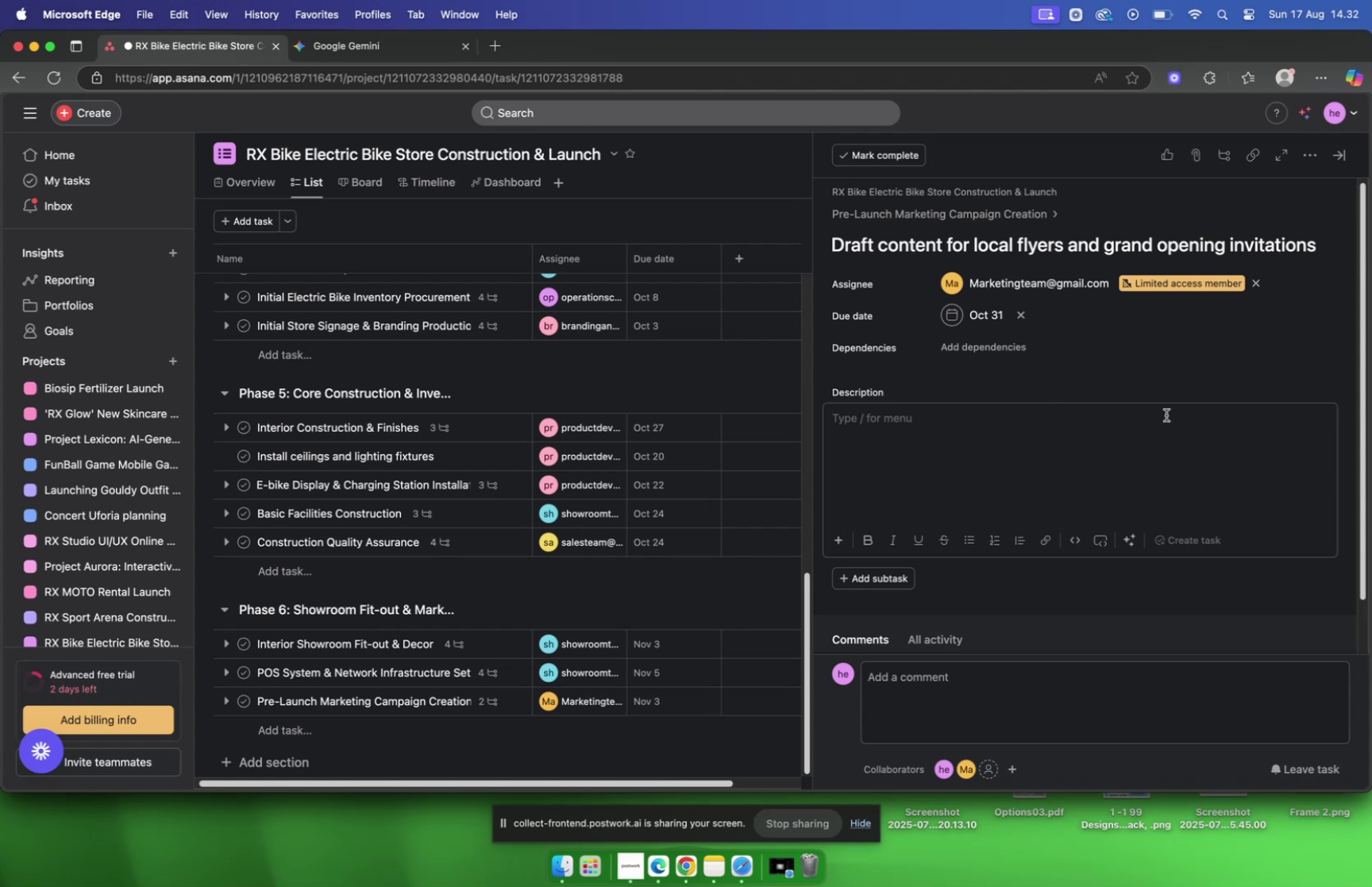 
left_click([353, 44])
 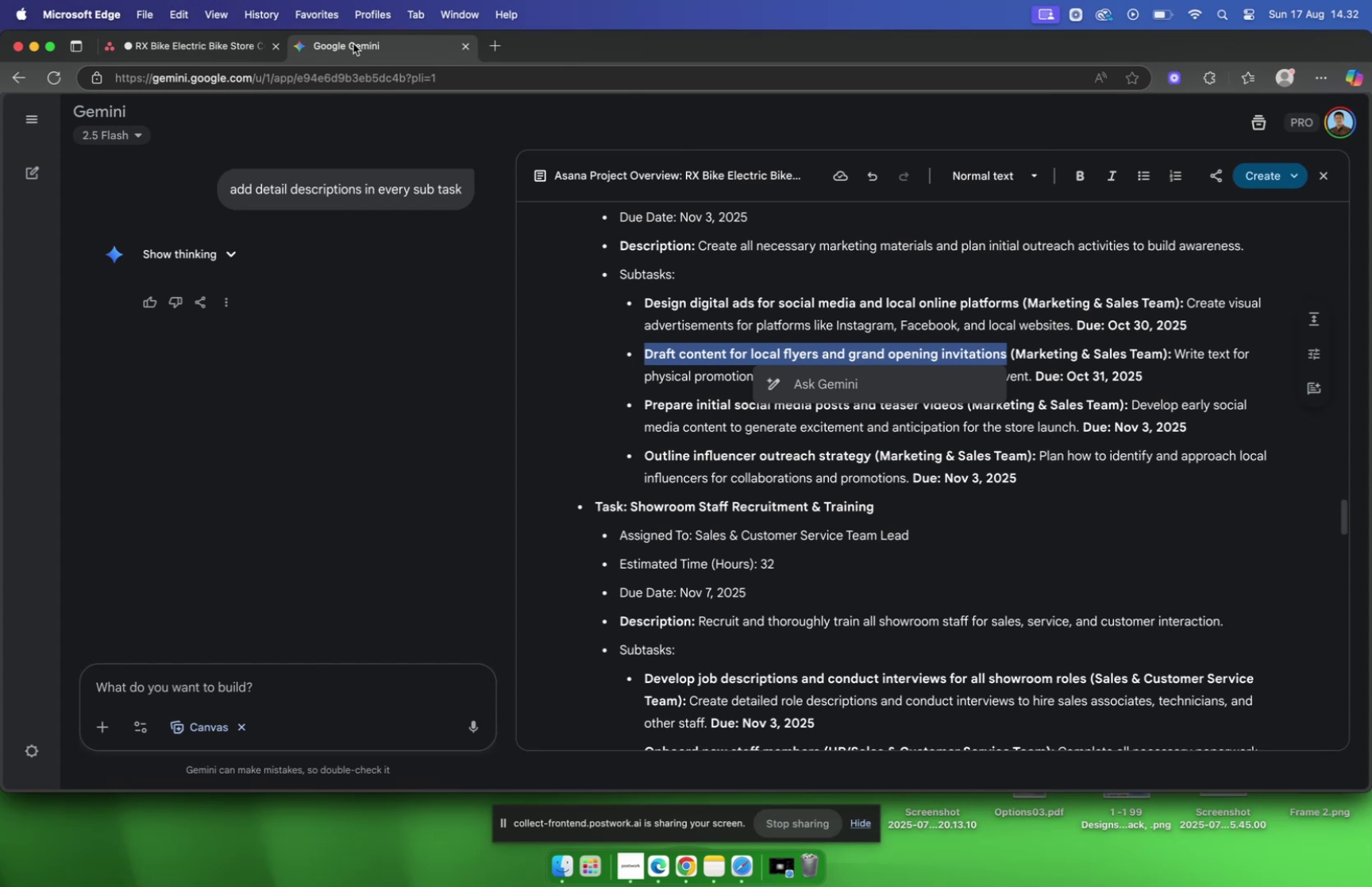 
left_click([172, 42])
 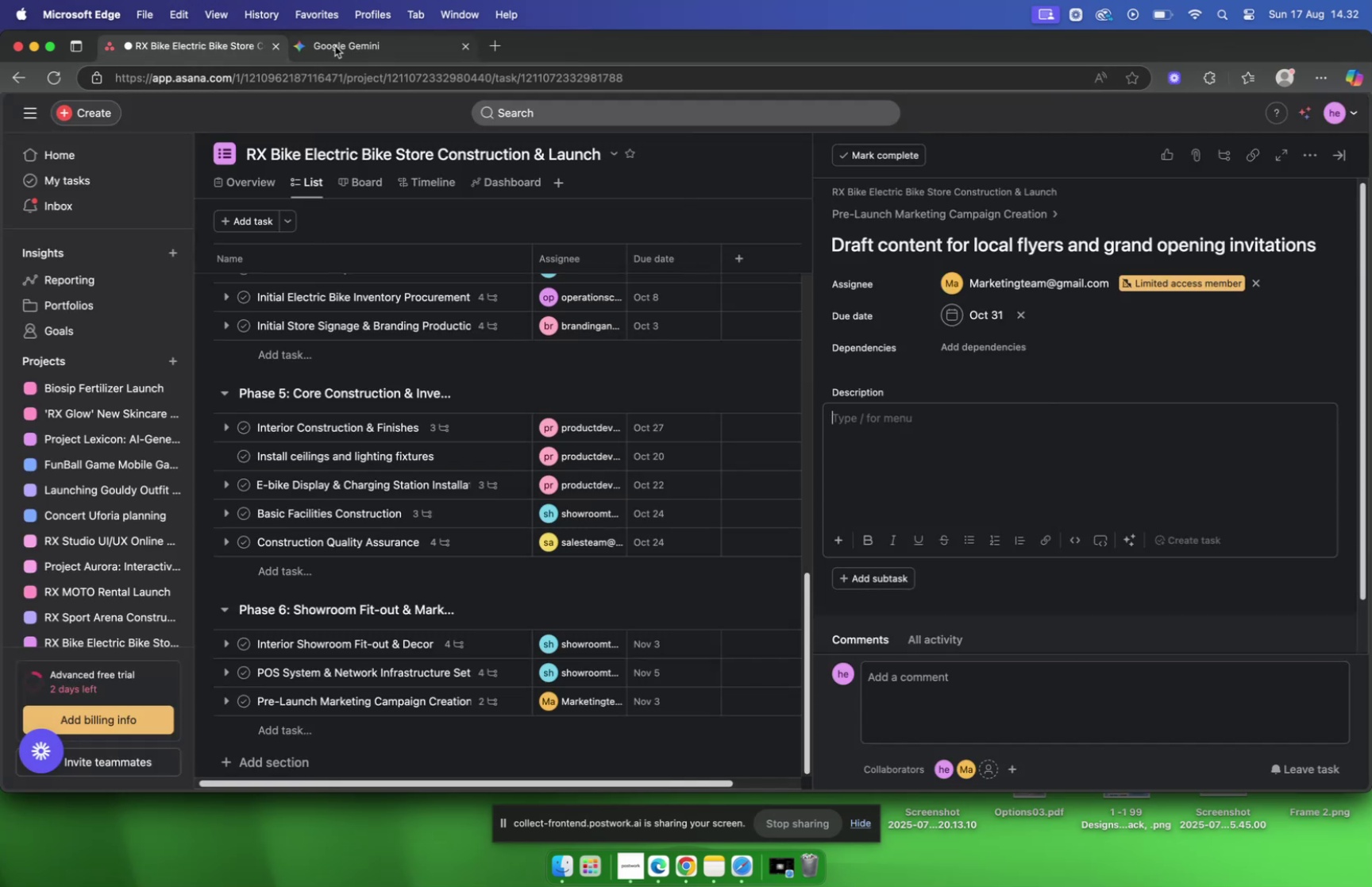 
left_click([335, 46])
 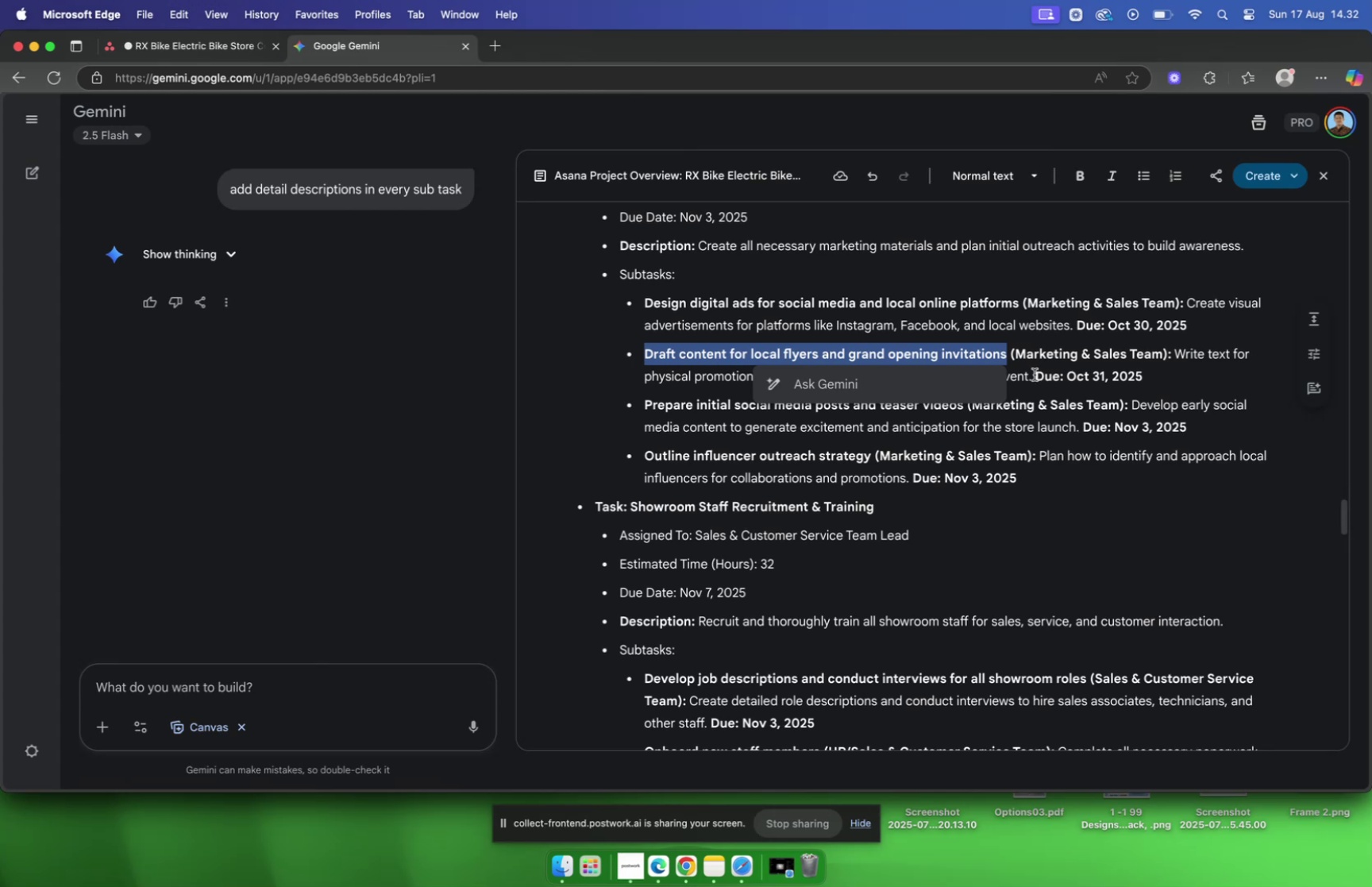 
left_click([1033, 378])
 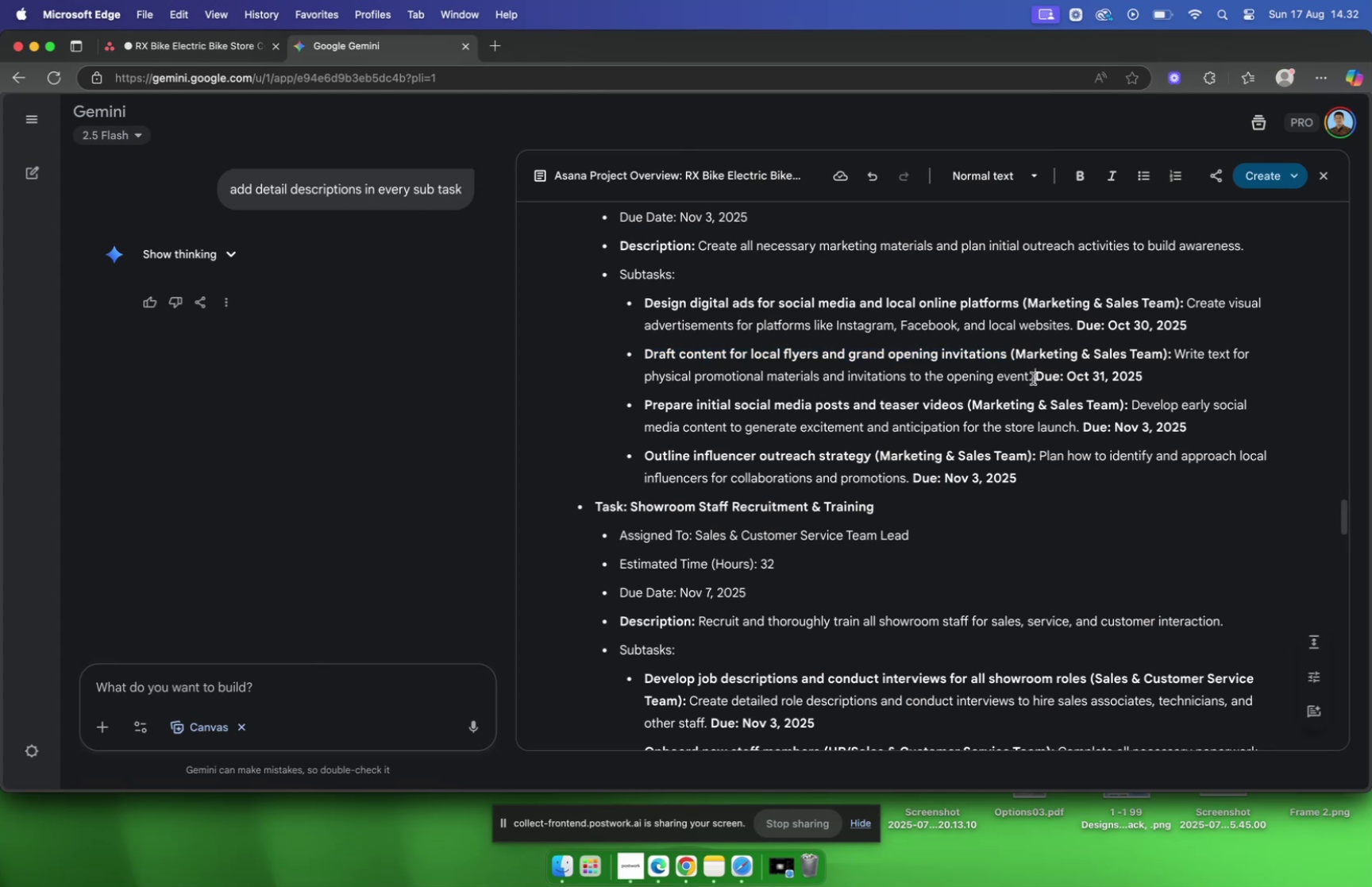 
left_click_drag(start_coordinate=[1033, 378], to_coordinate=[1177, 359])
 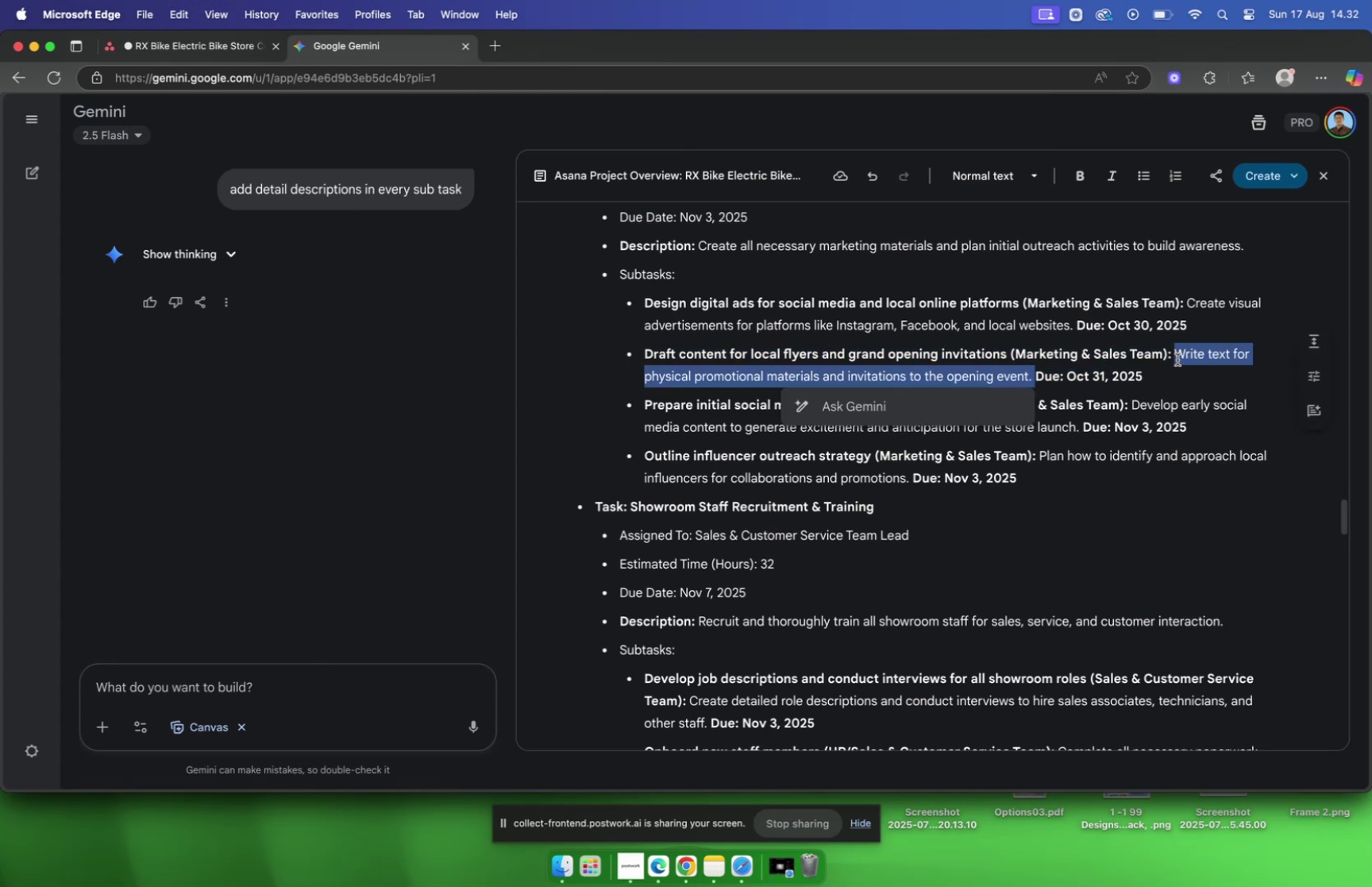 
key(Meta+C)
 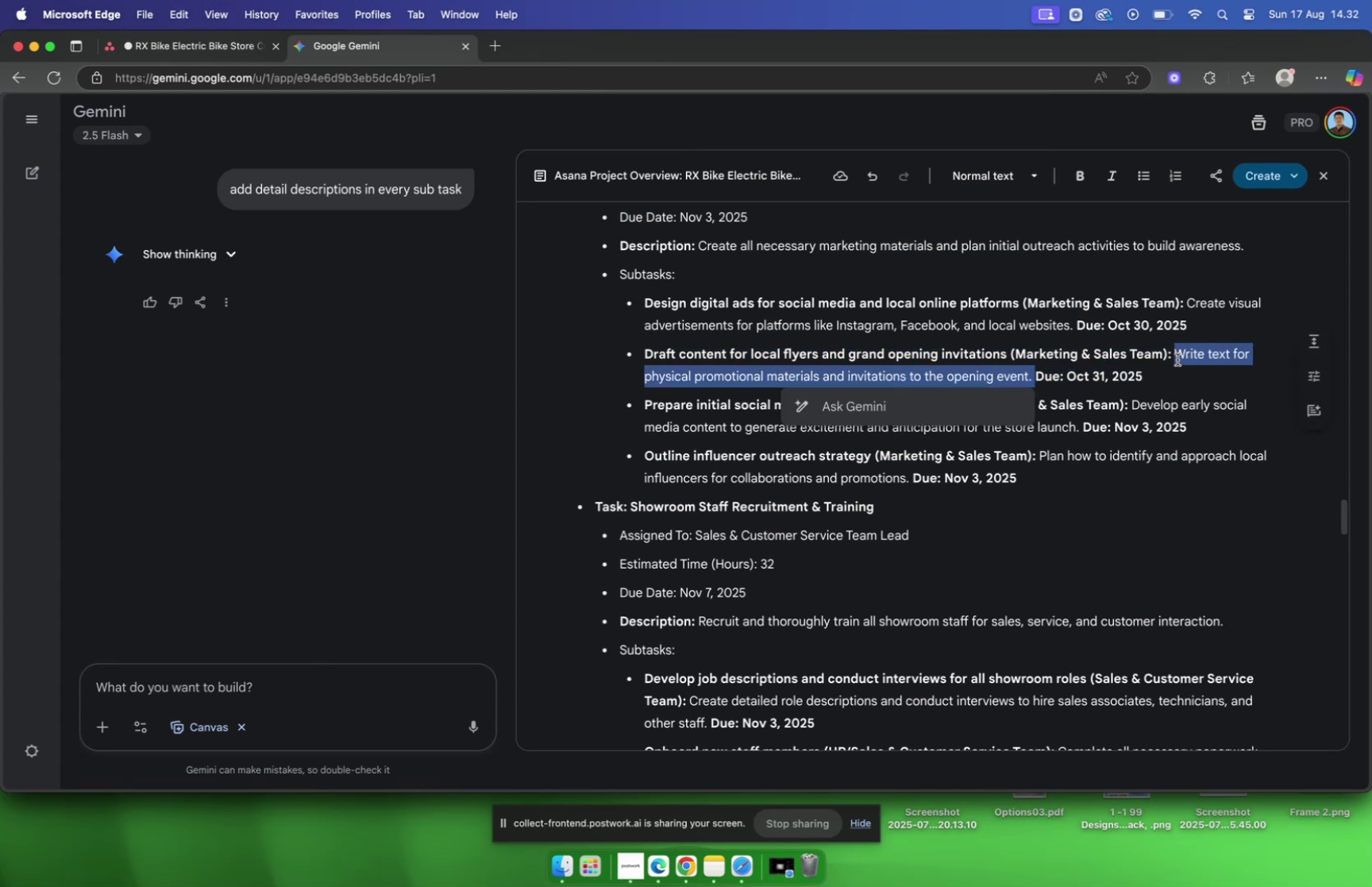 
key(Meta+C)
 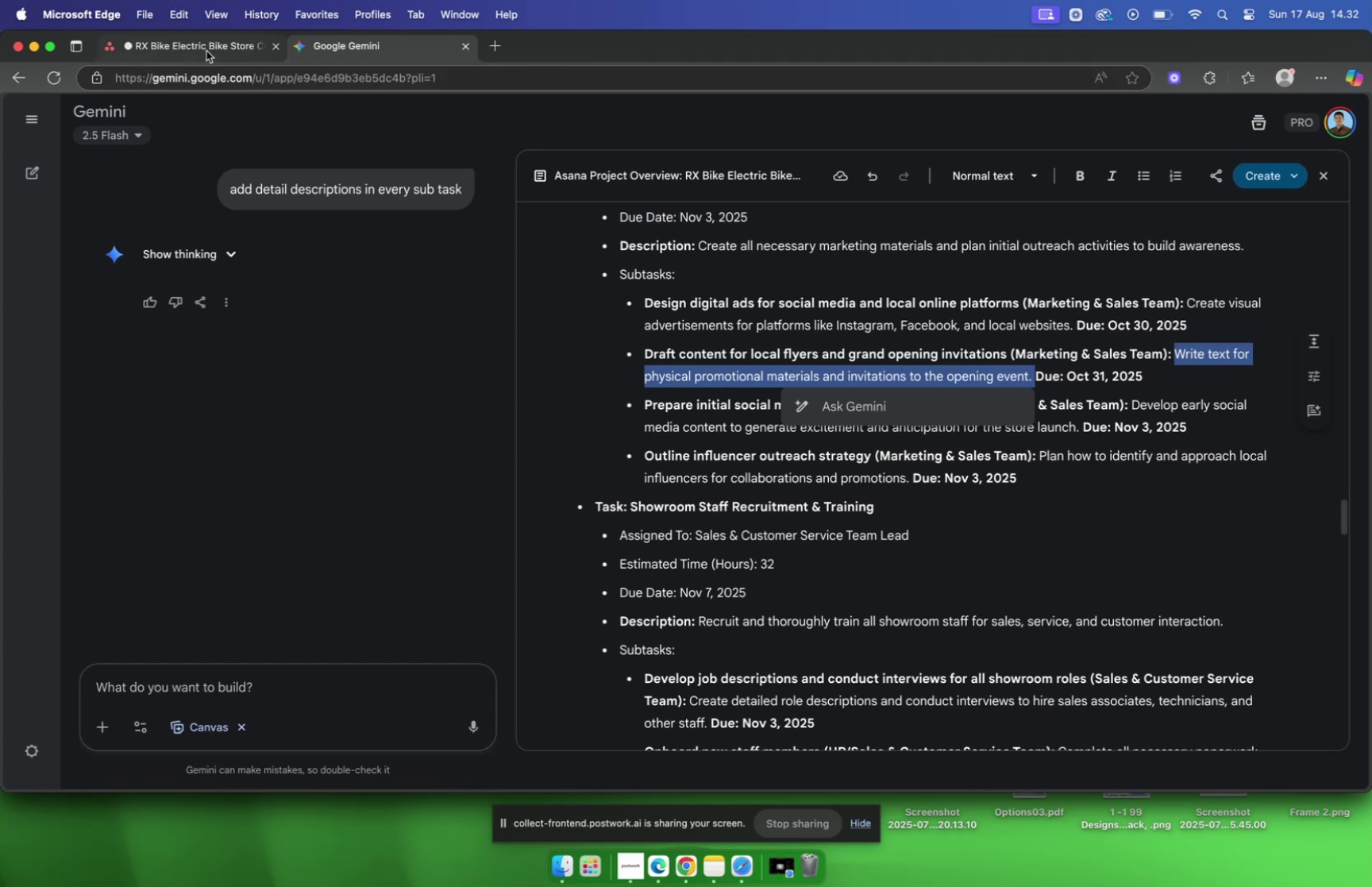 
left_click([206, 50])
 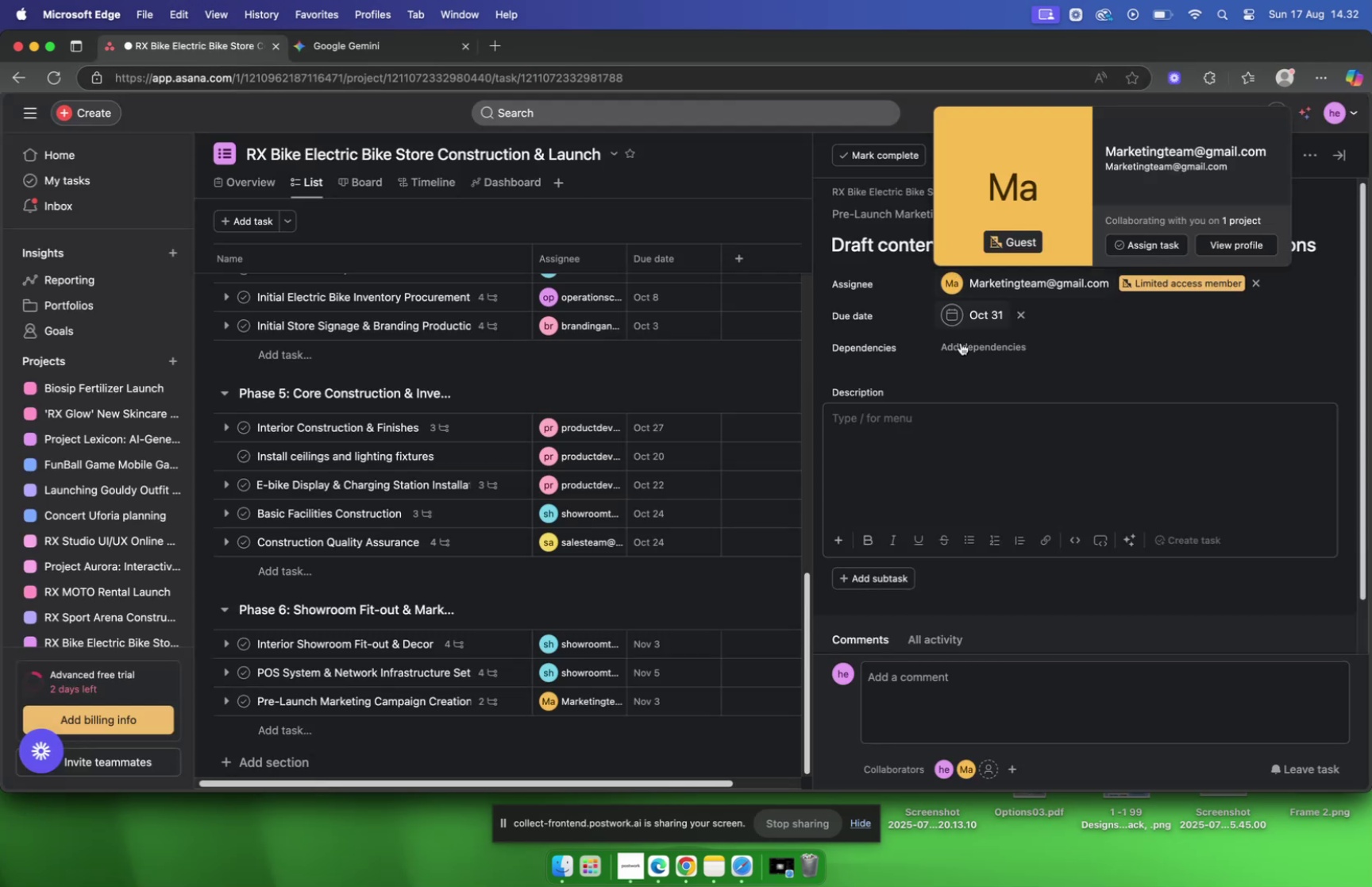 
left_click([940, 438])
 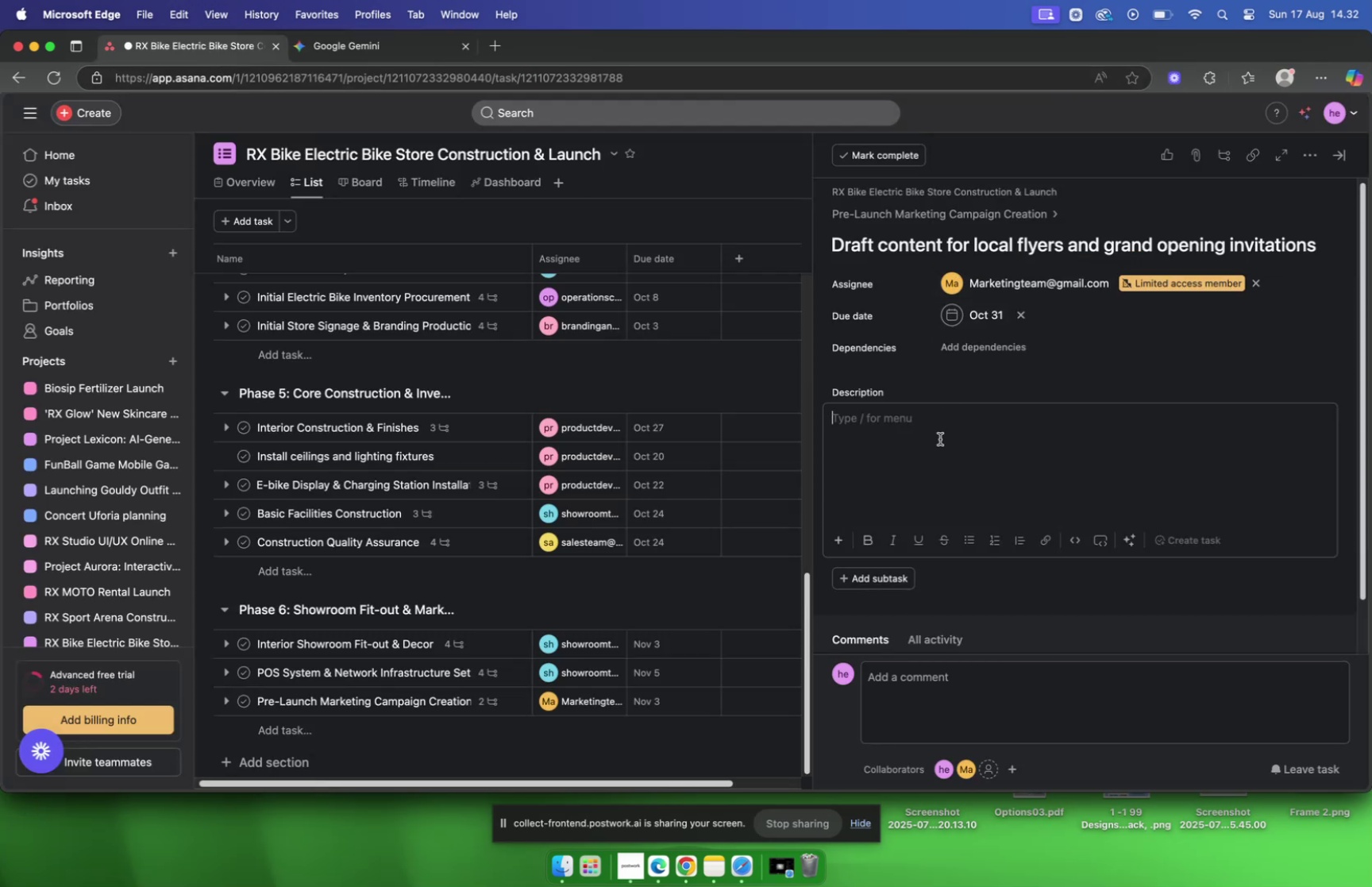 
key(Meta+V)
 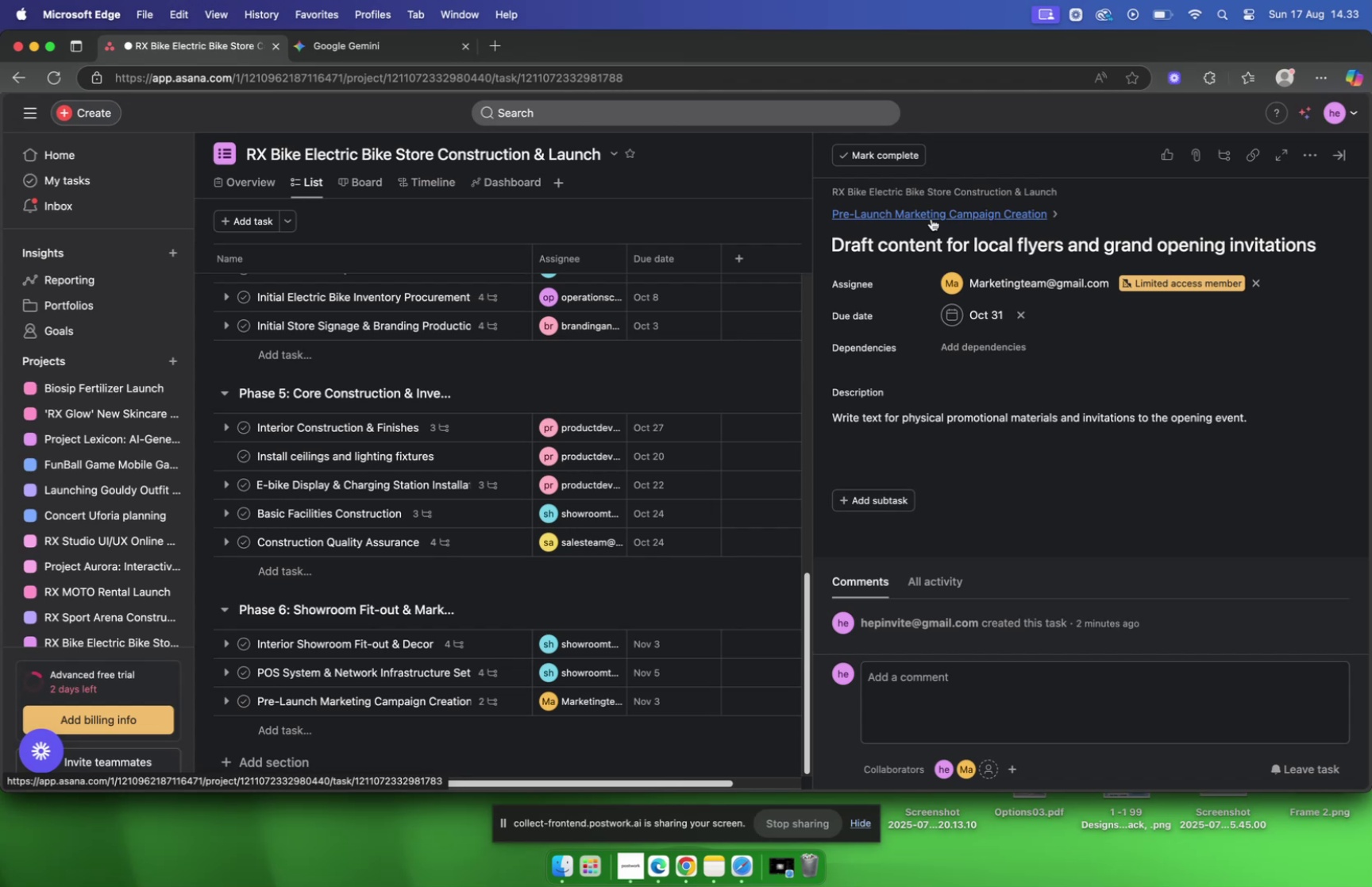 
wait(7.57)
 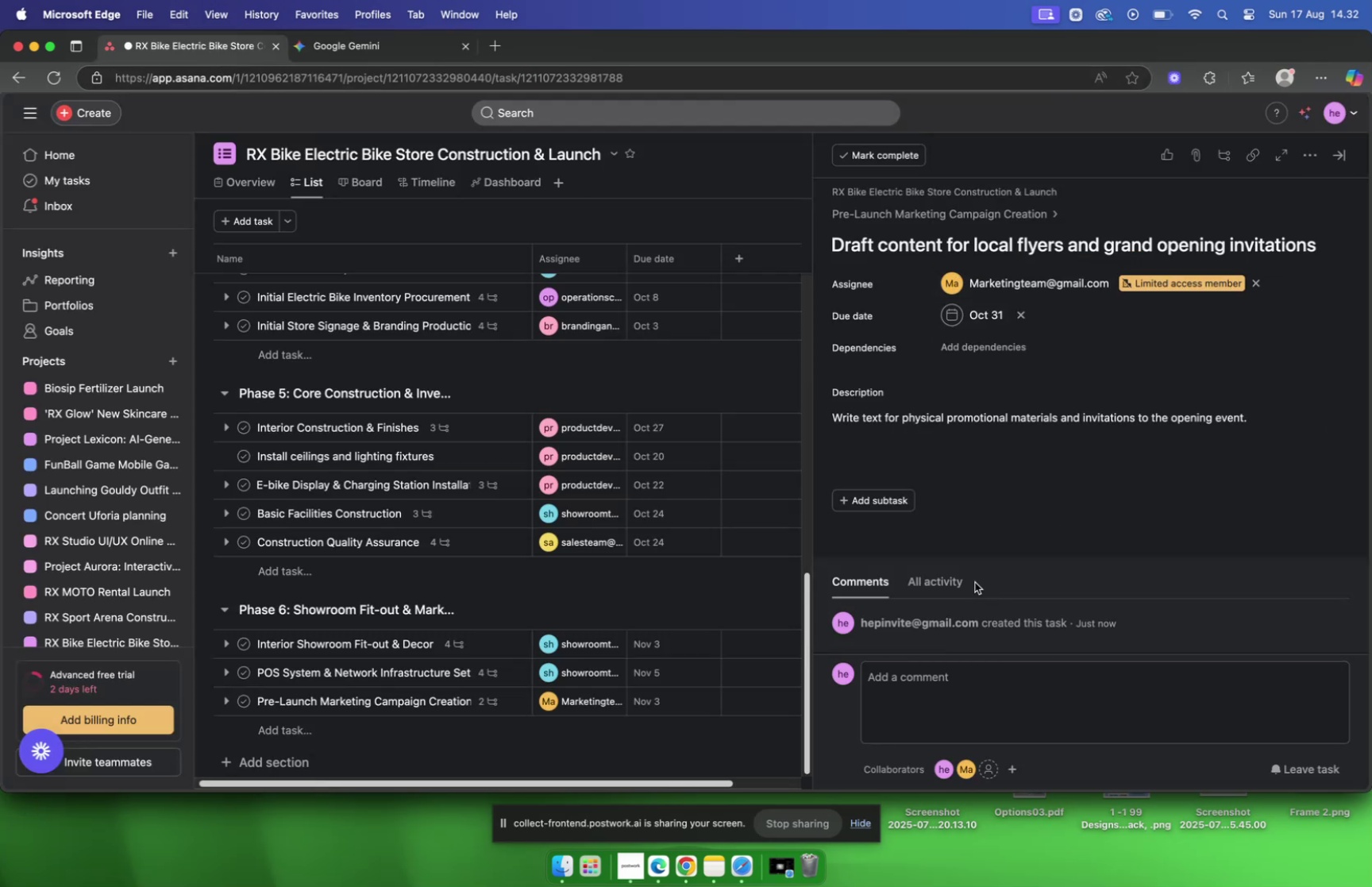 
left_click([931, 218])
 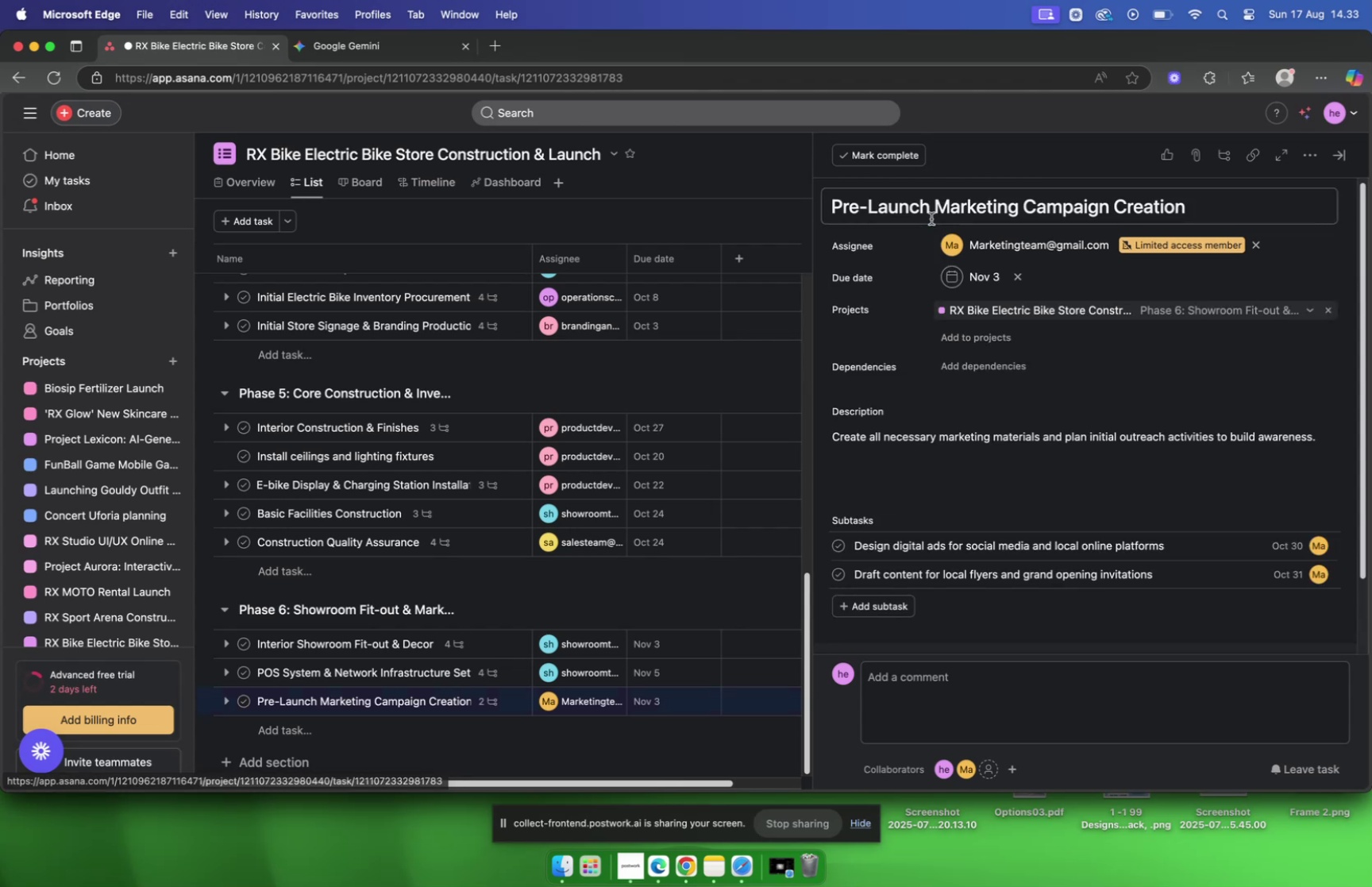 
scroll: coordinate [933, 219], scroll_direction: down, amount: 10.0
 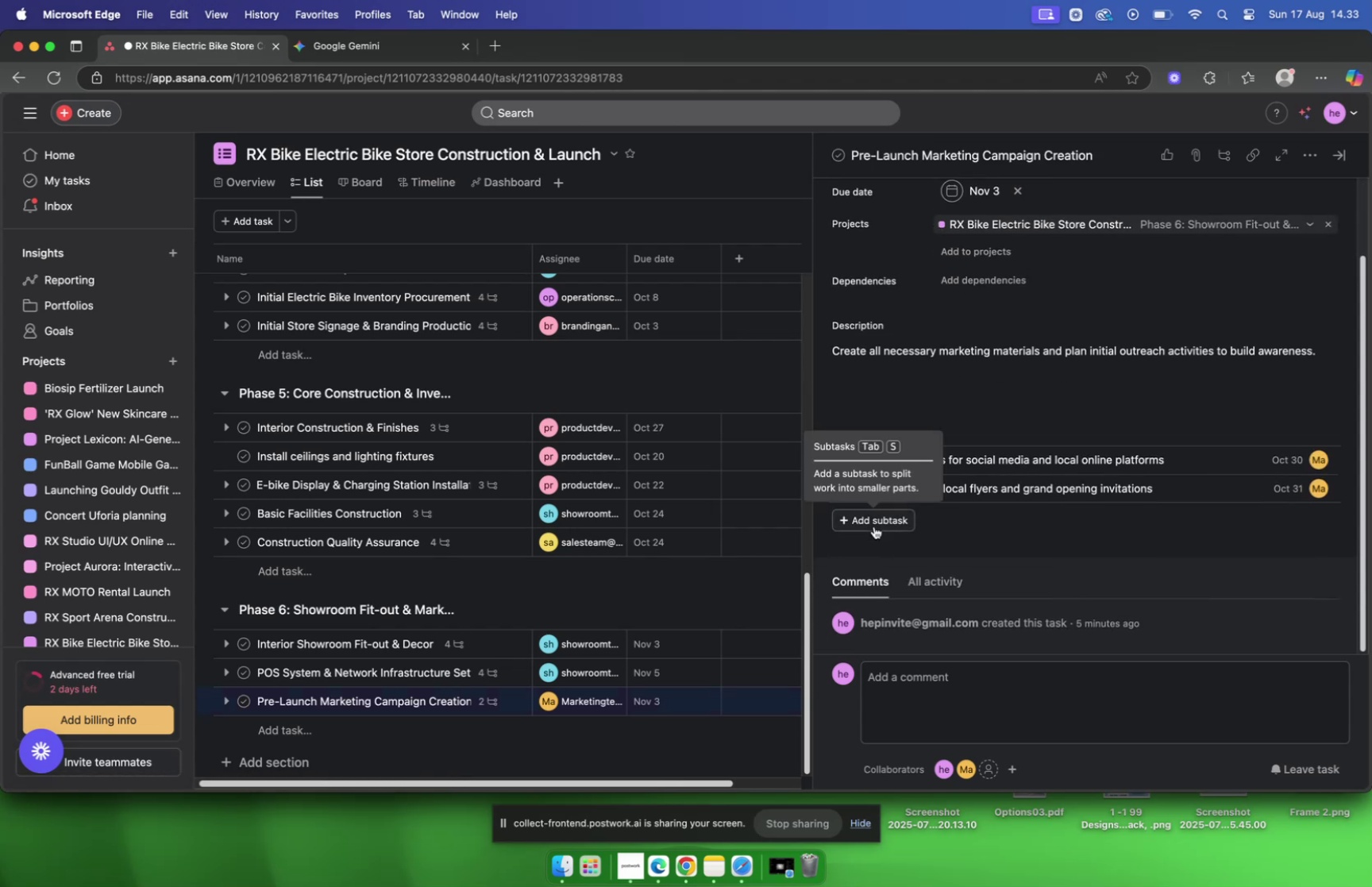 
left_click([874, 526])
 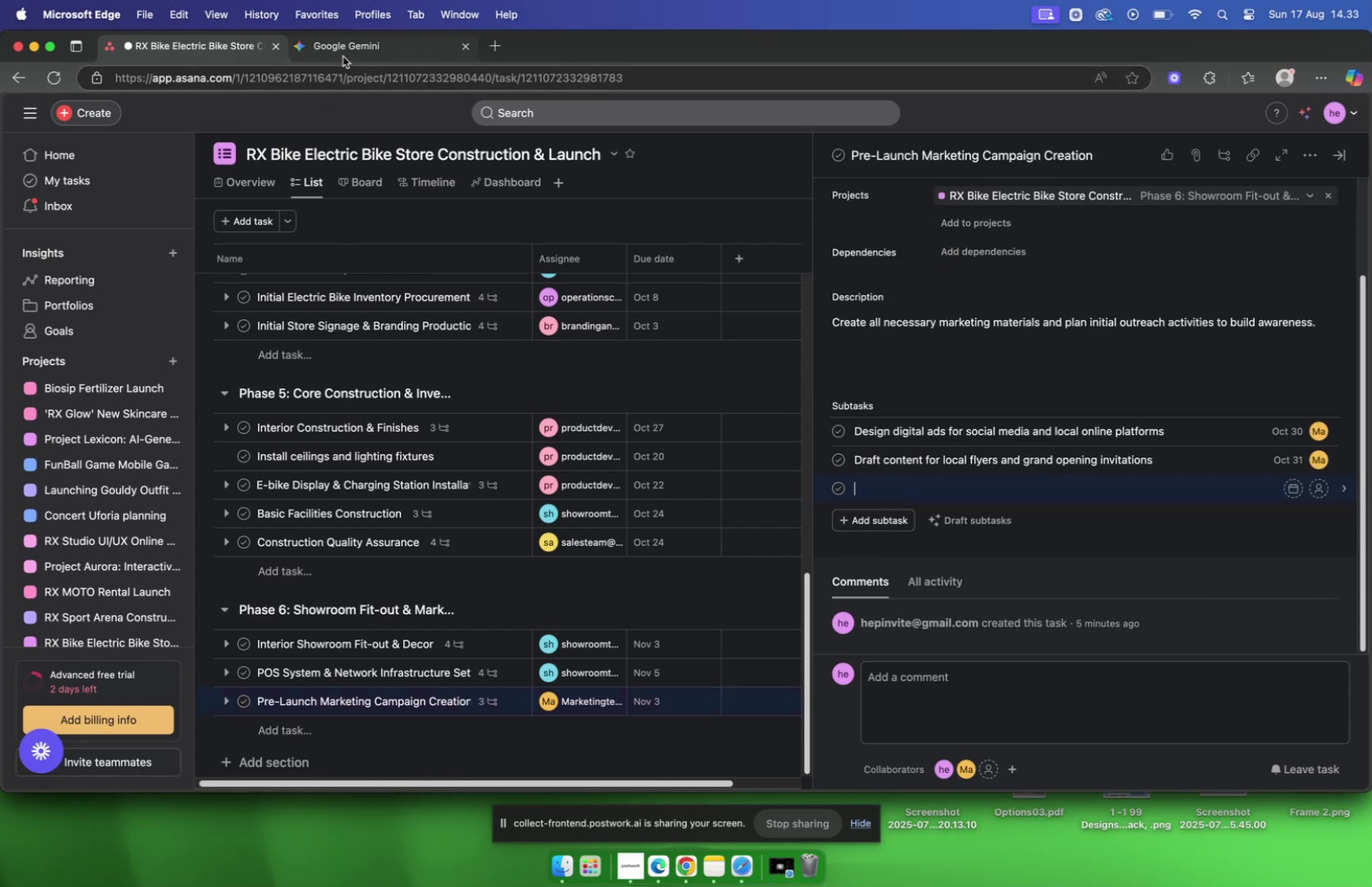 
left_click([343, 56])
 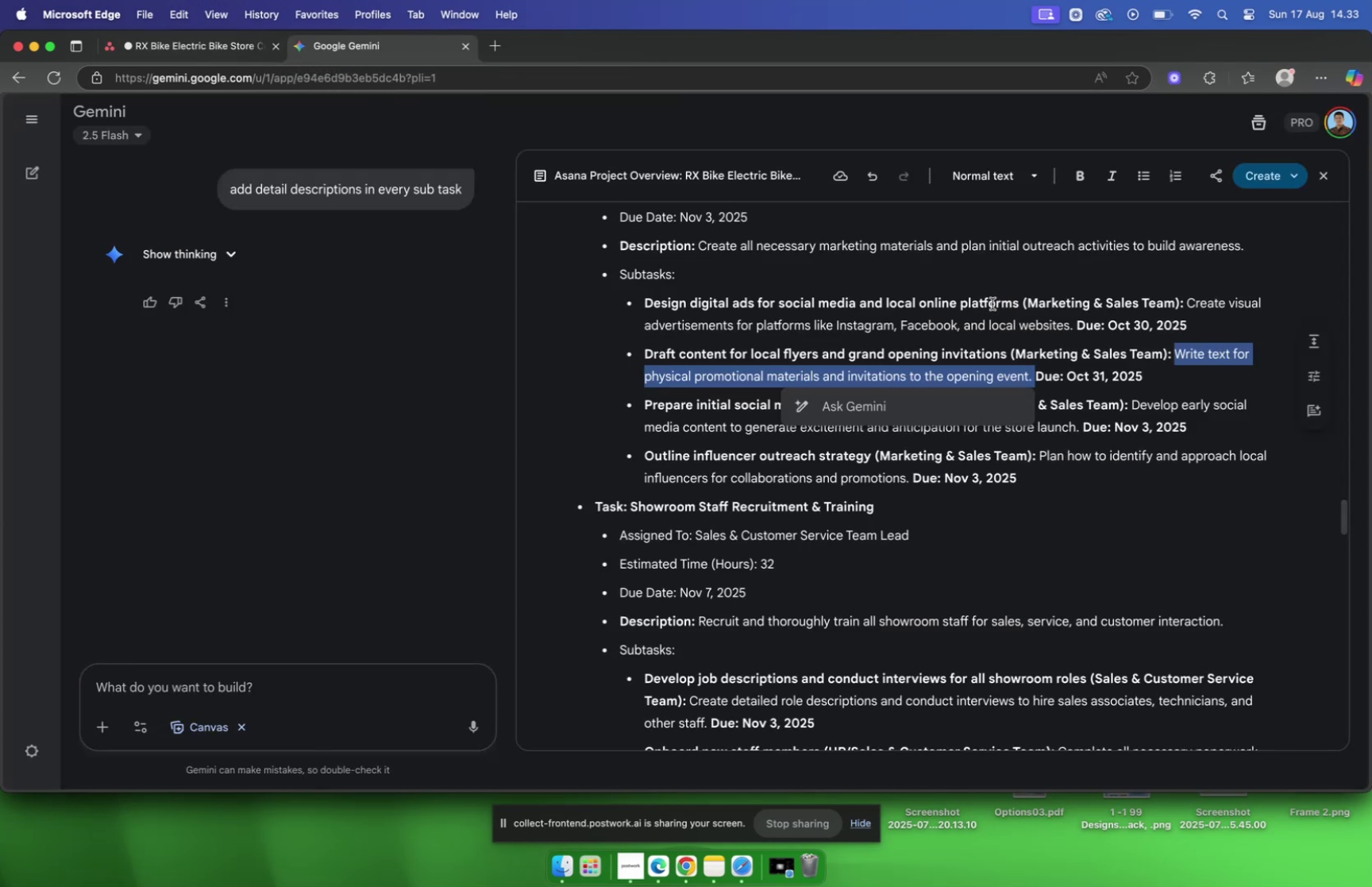 
scroll: coordinate [992, 303], scroll_direction: down, amount: 4.0
 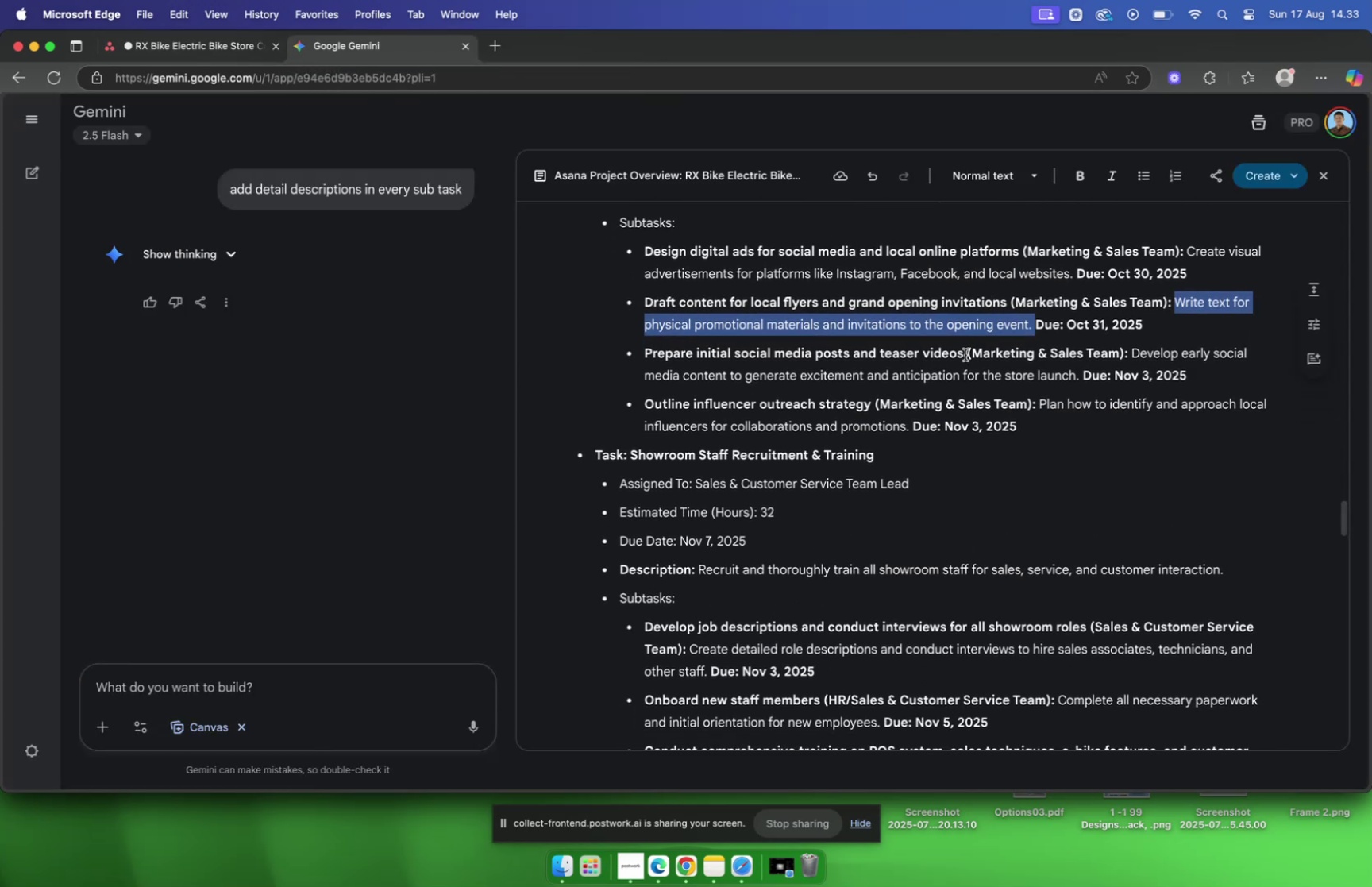 
left_click_drag(start_coordinate=[965, 354], to_coordinate=[645, 345])
 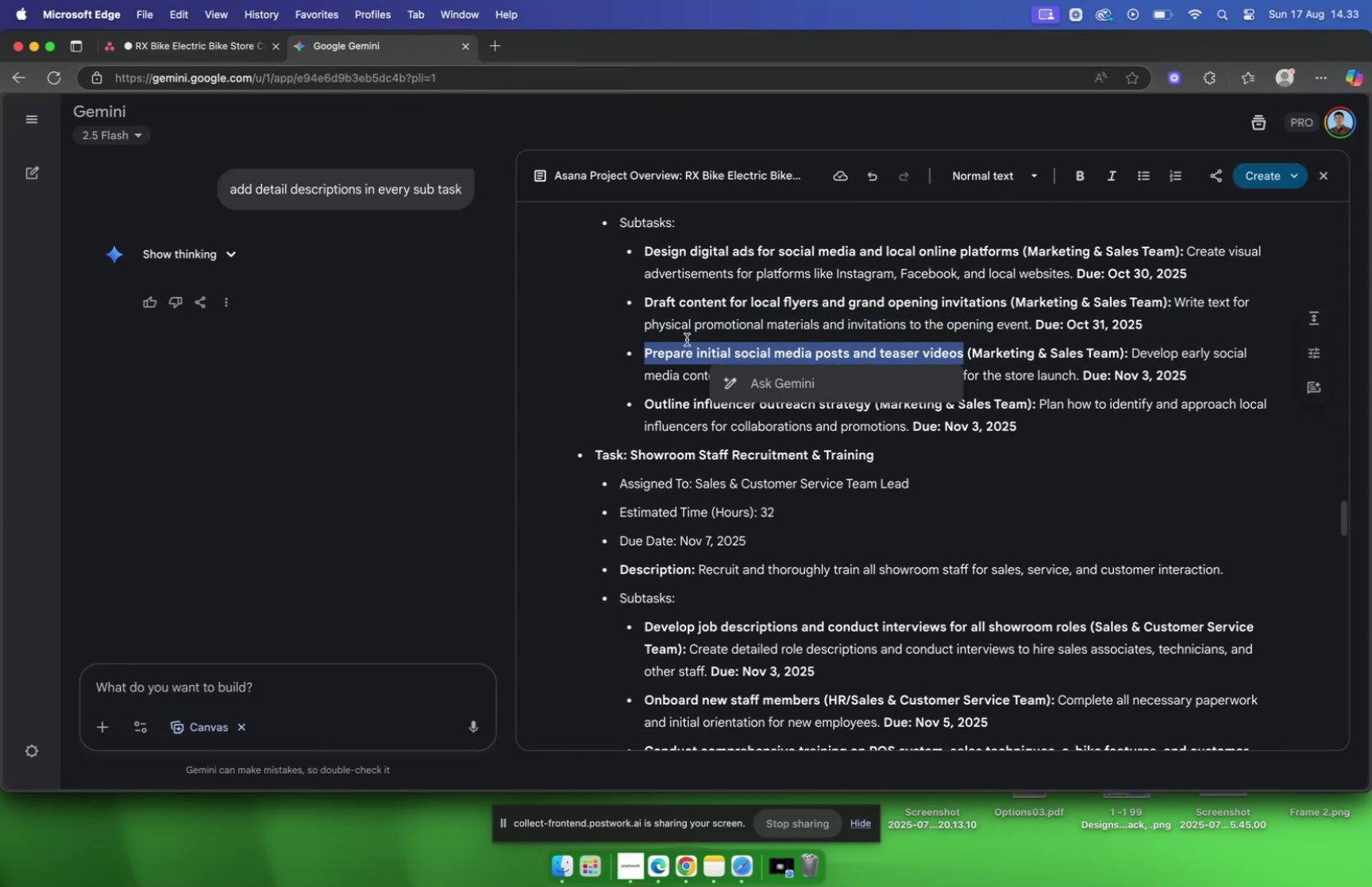 
key(Meta+C)
 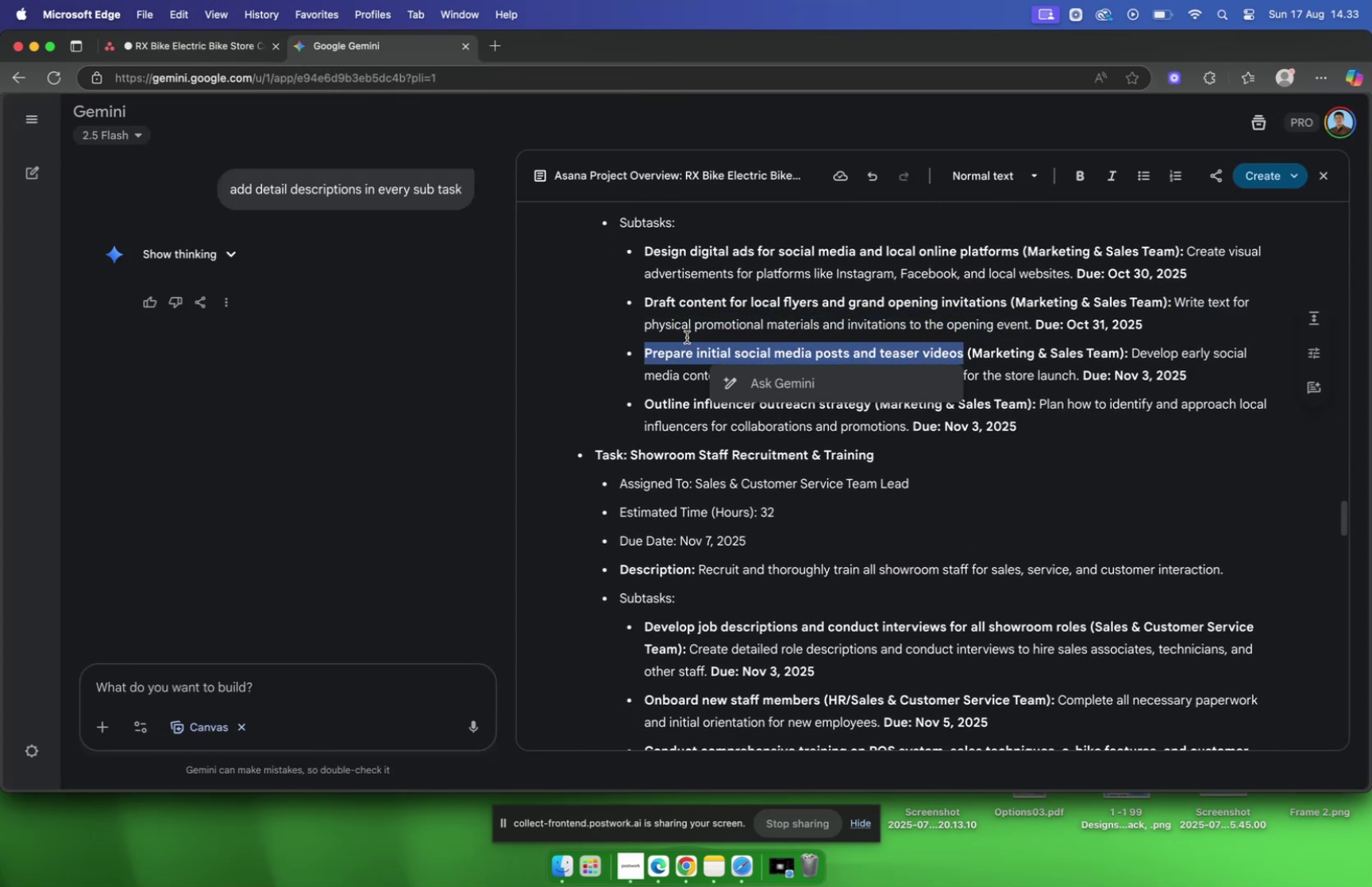 
key(Meta+C)
 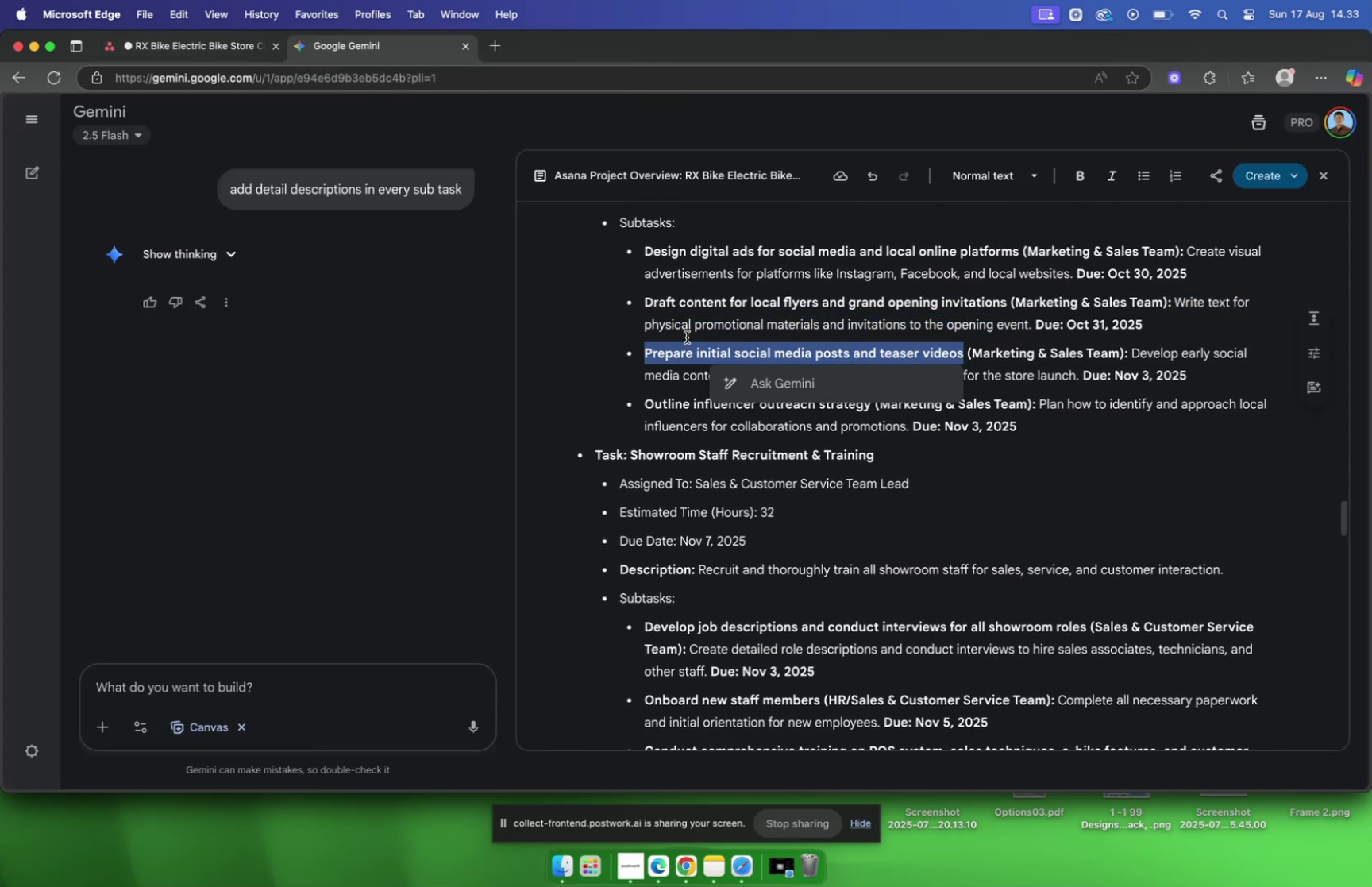 
key(Meta+C)
 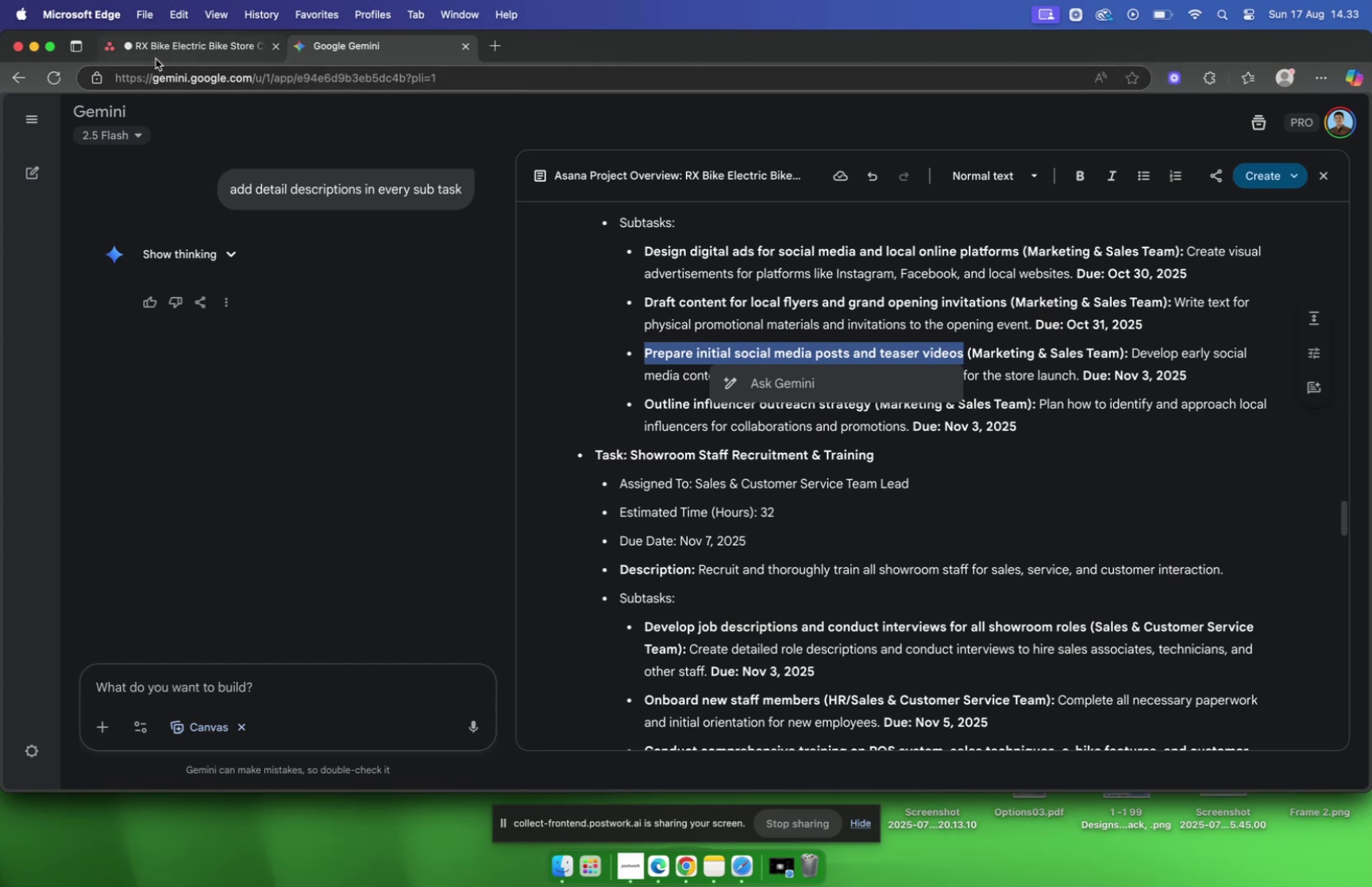 
wait(6.02)
 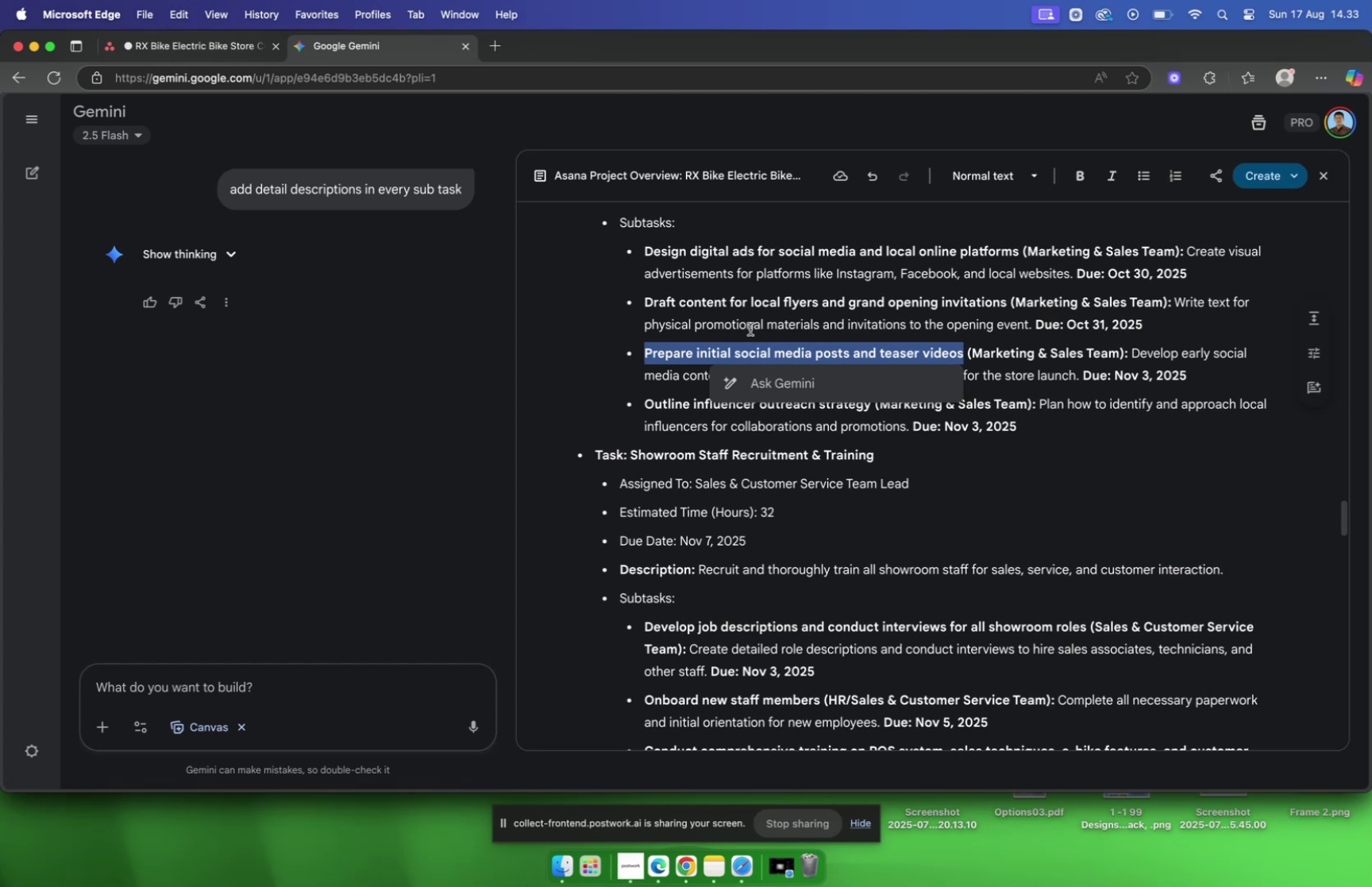 
left_click([155, 59])
 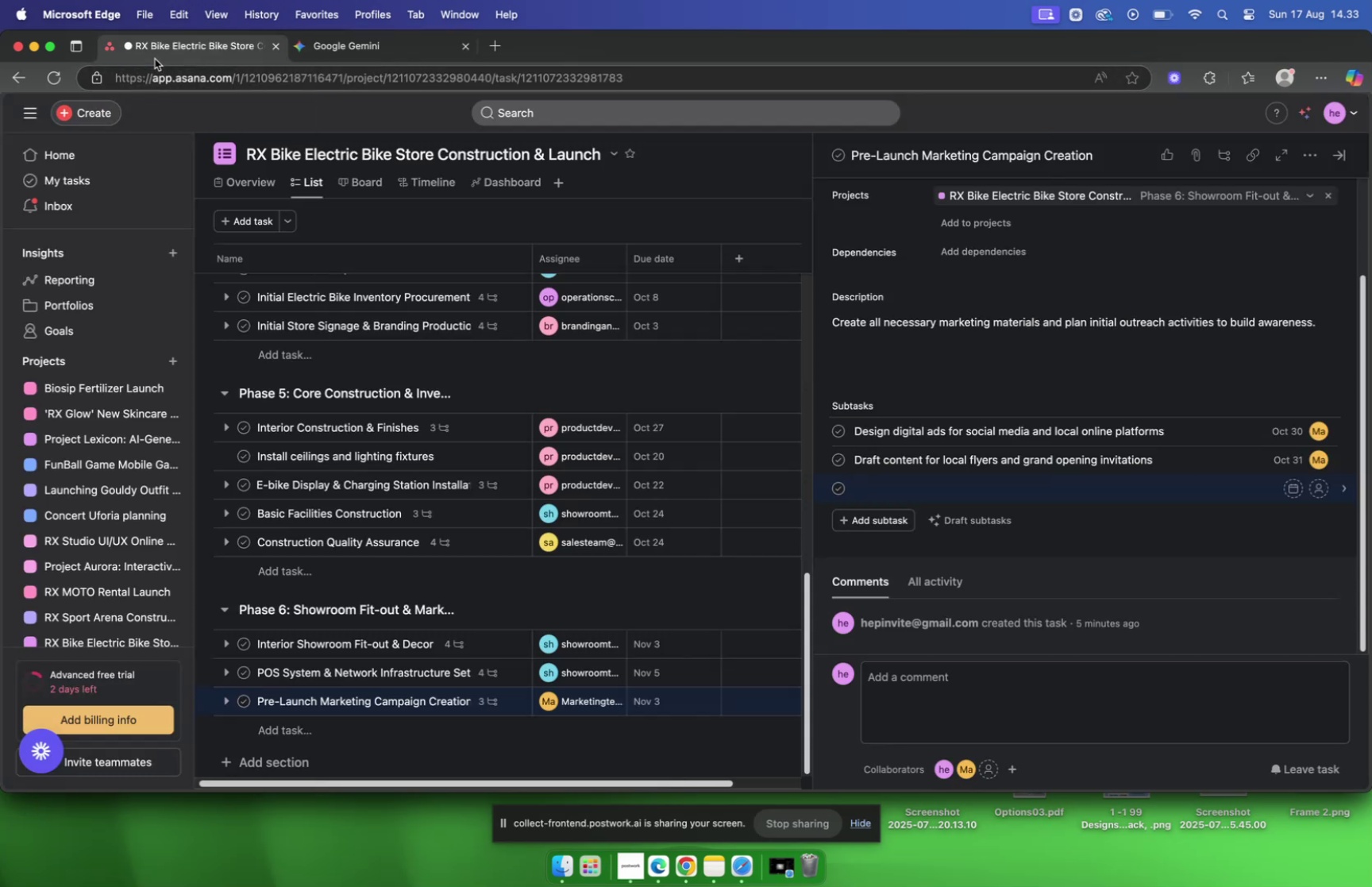 
key(Meta+V)
 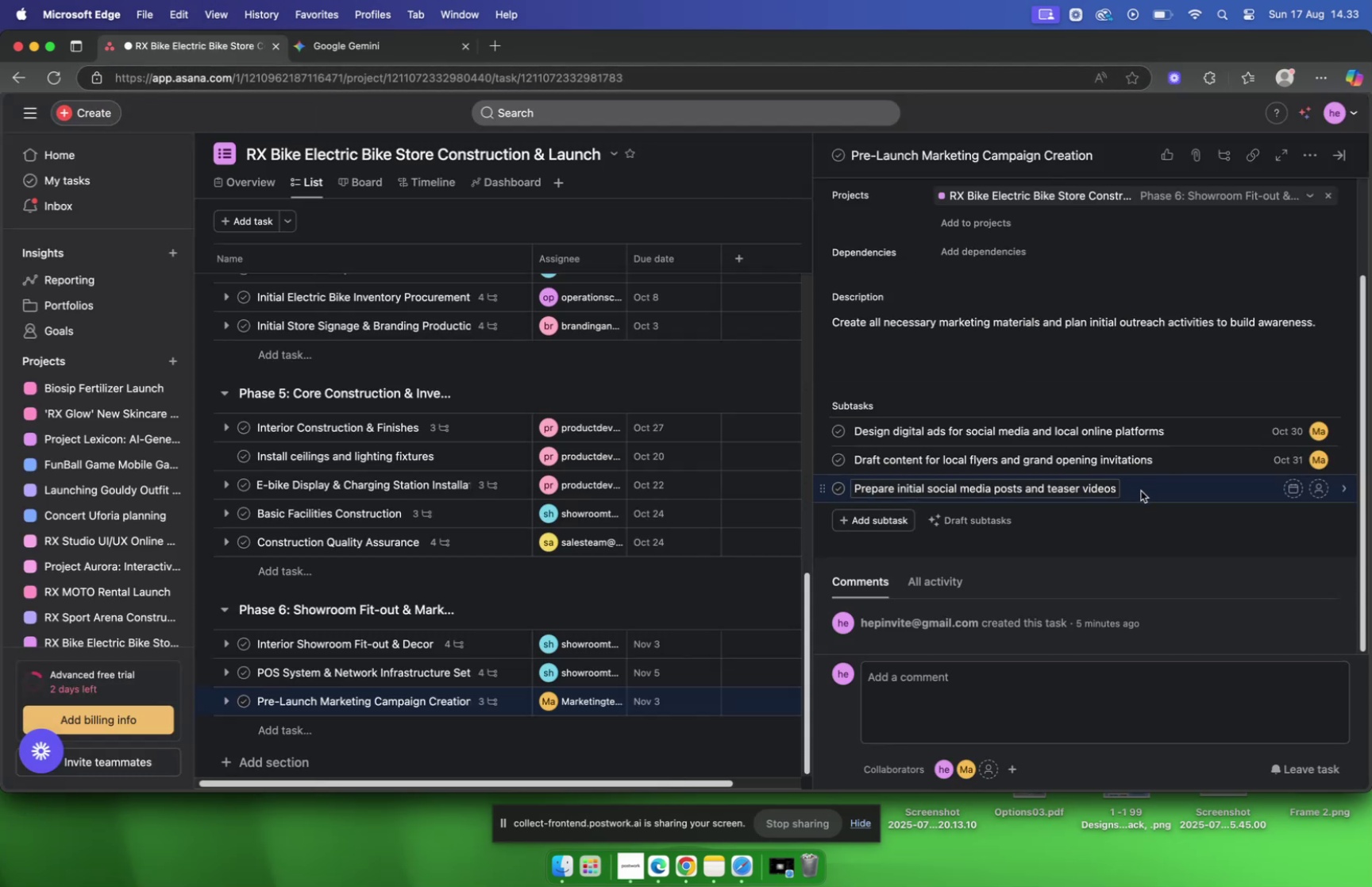 
left_click([1142, 492])
 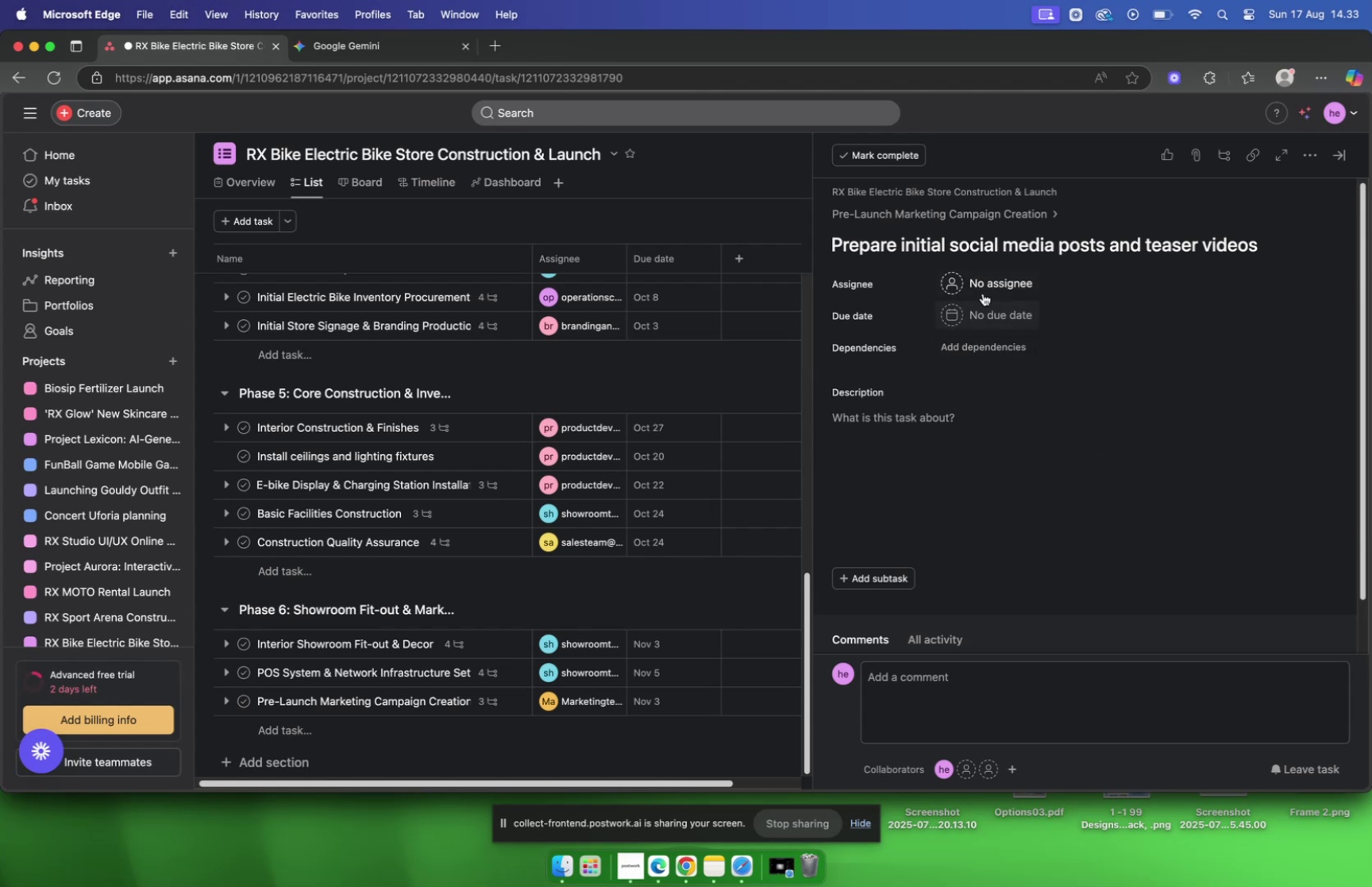 
left_click([981, 291])
 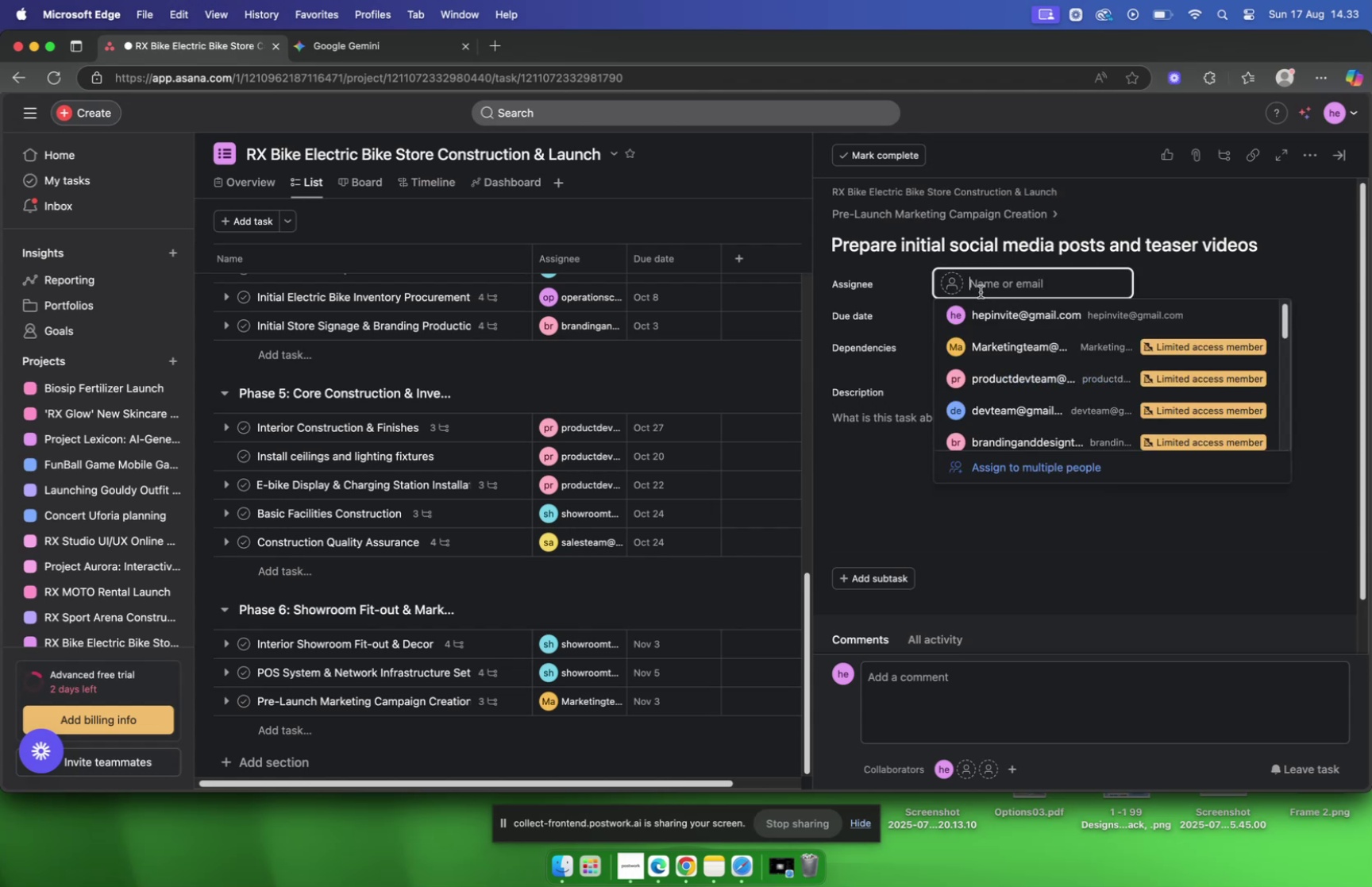 
type(marketing)
 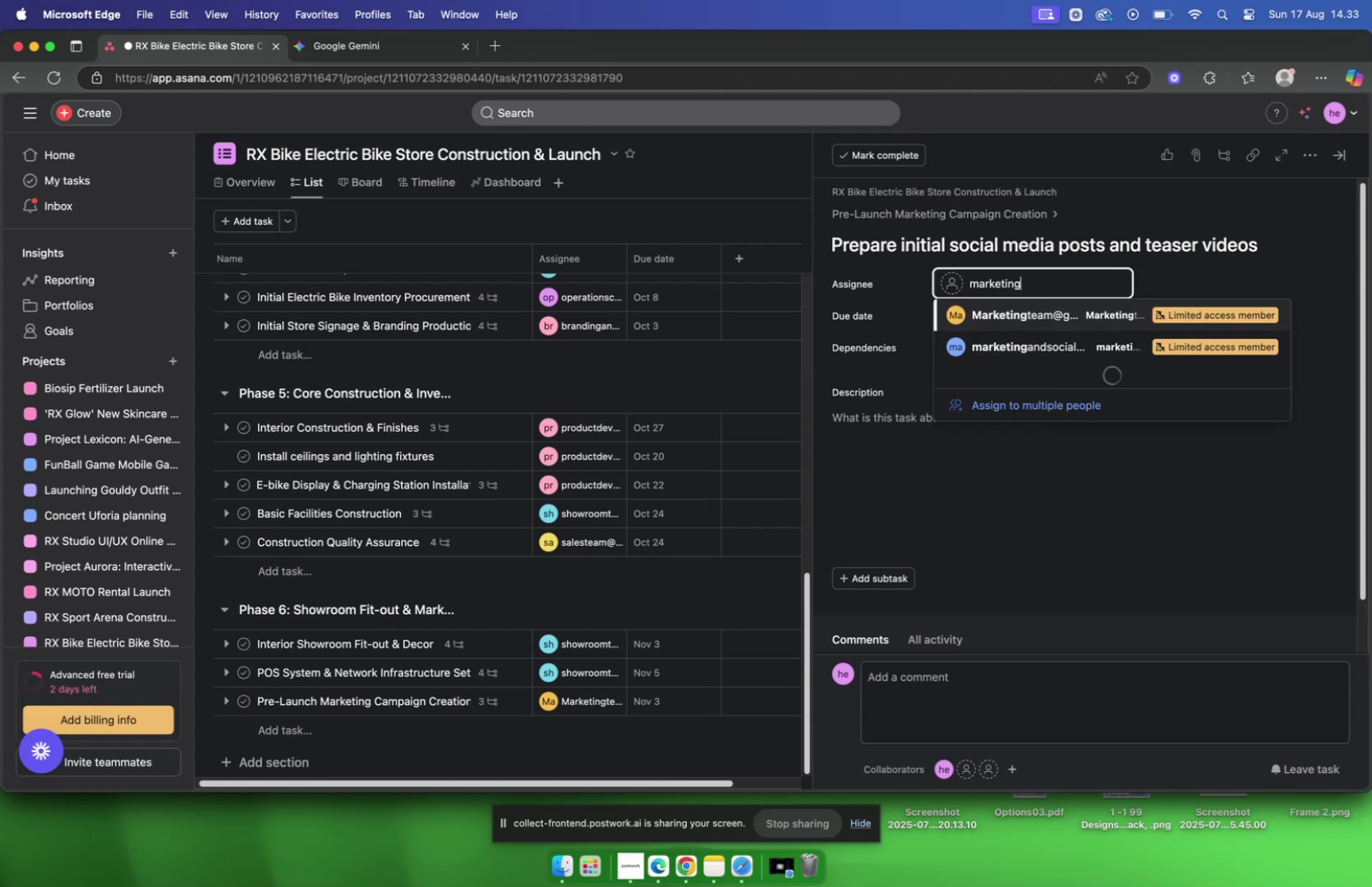 
key(Enter)
 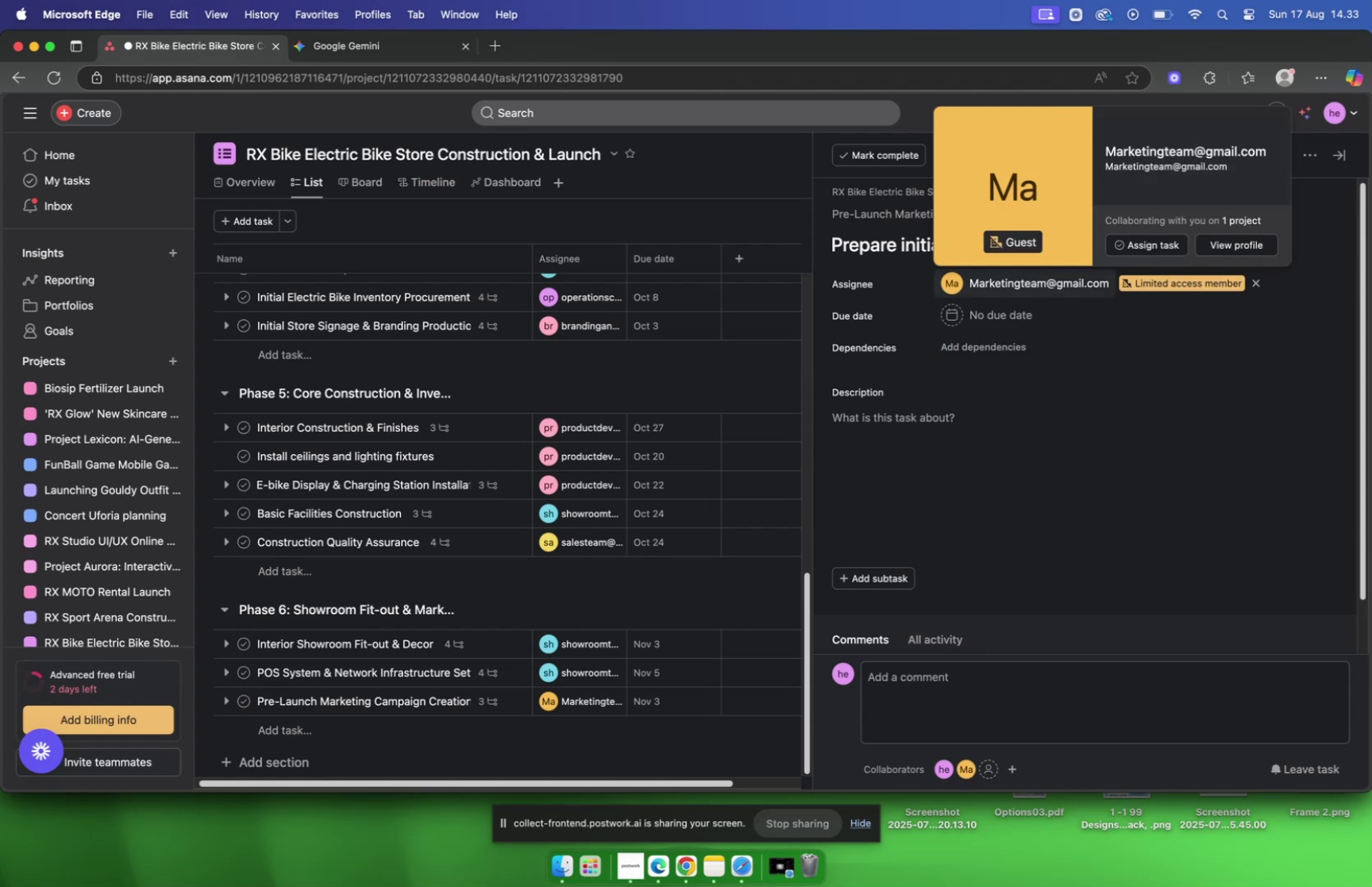 
left_click([360, 47])
 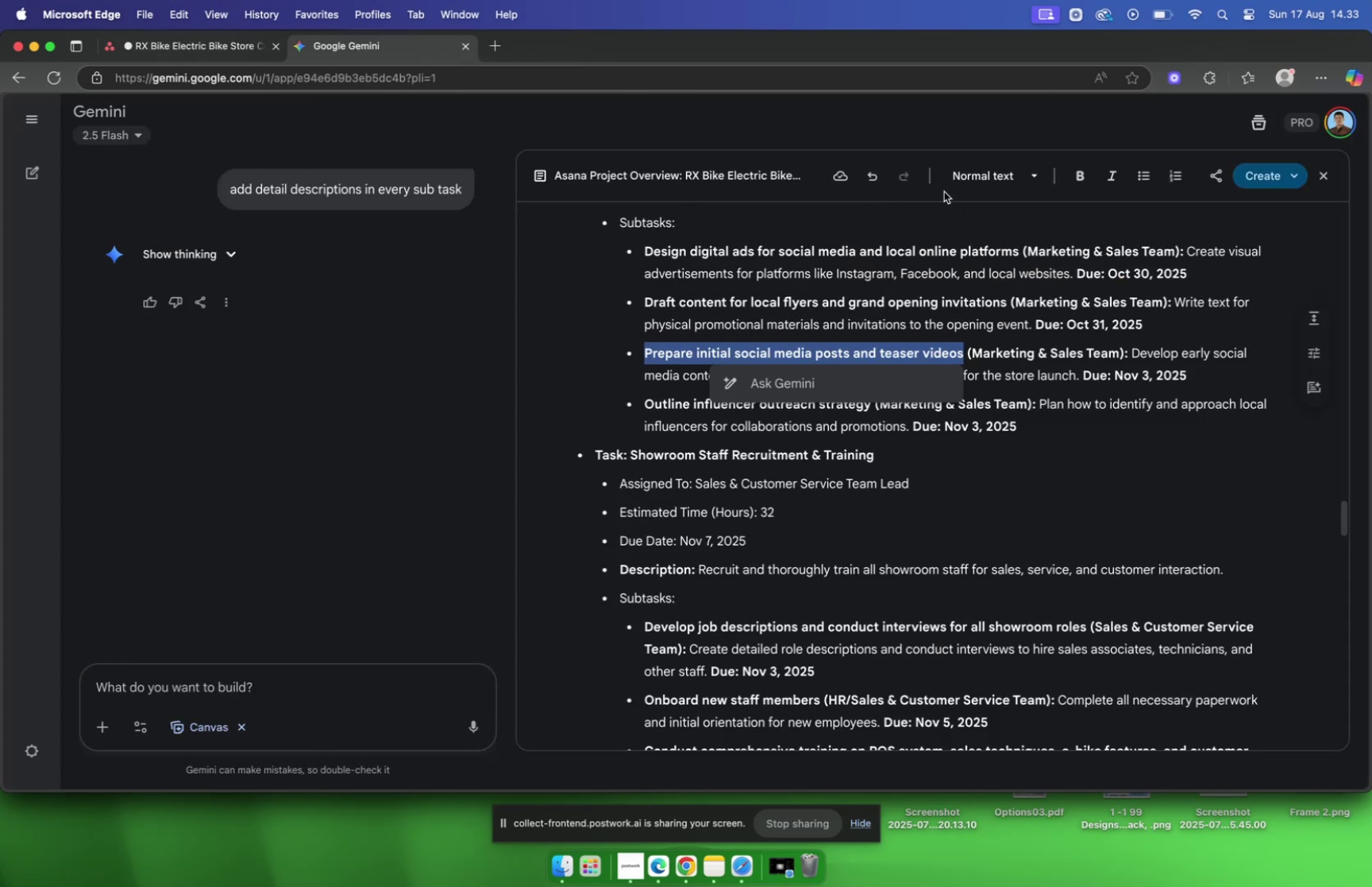 
wait(7.38)
 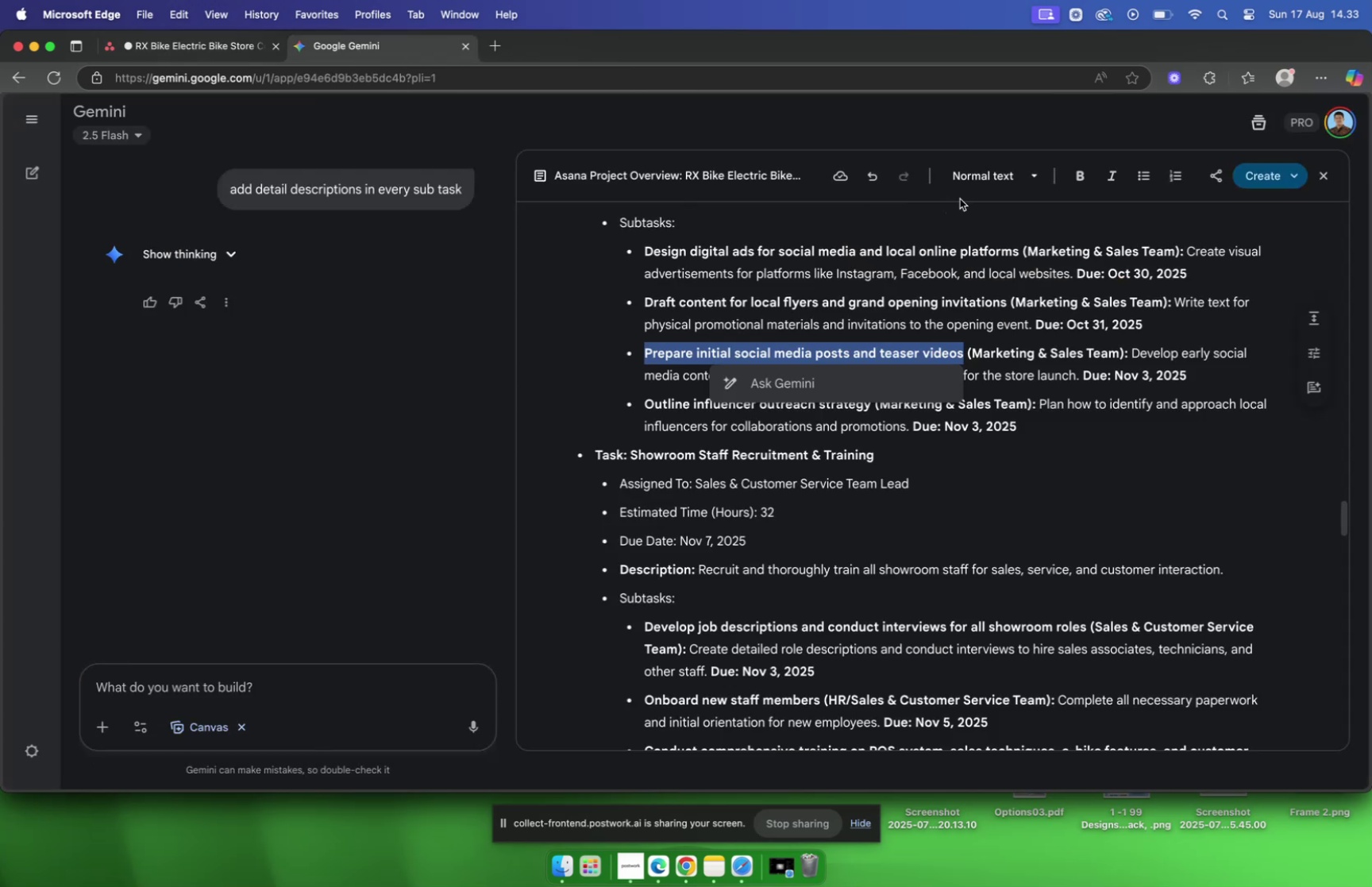 
left_click([222, 49])
 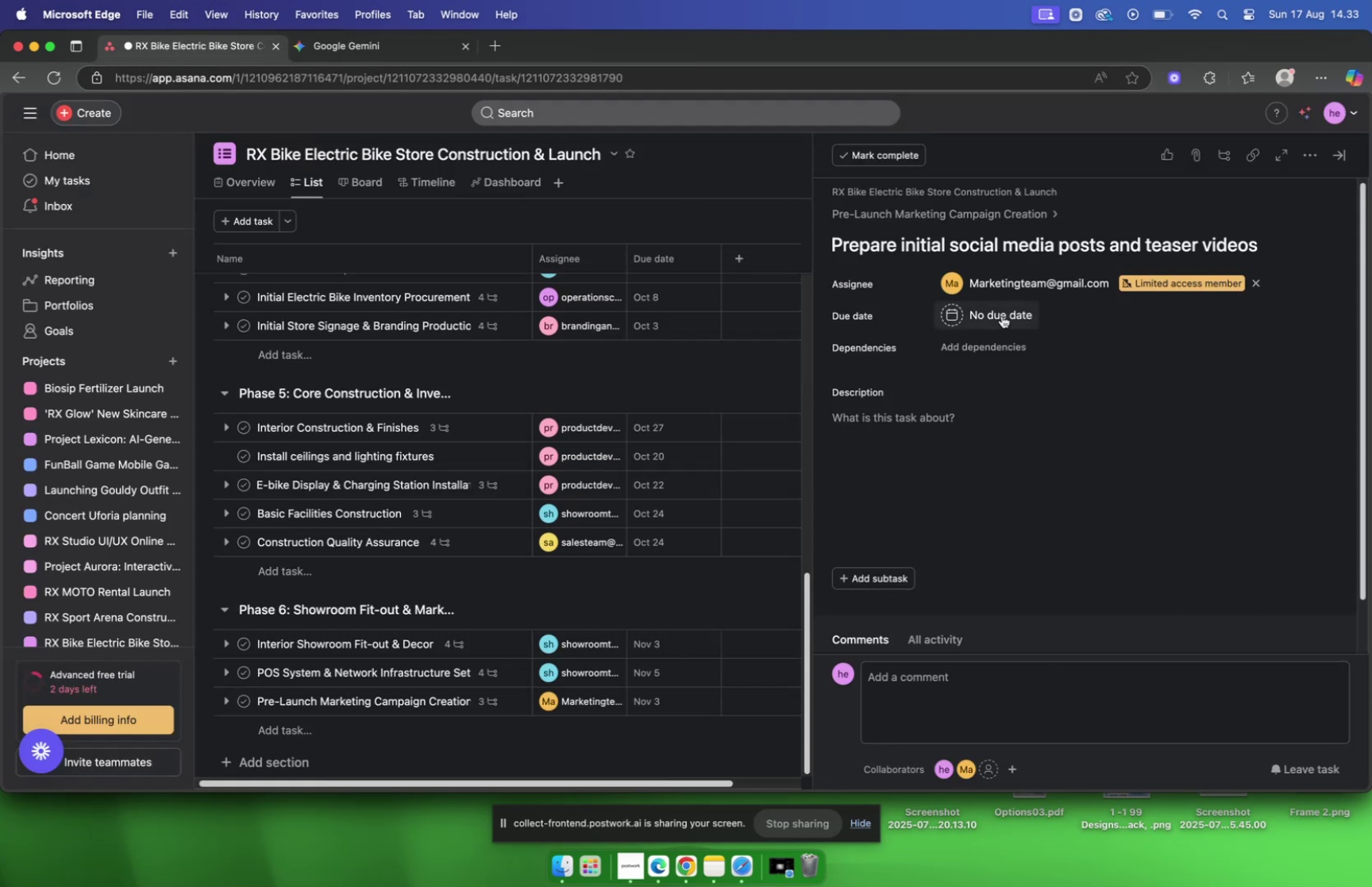 
left_click([1002, 315])
 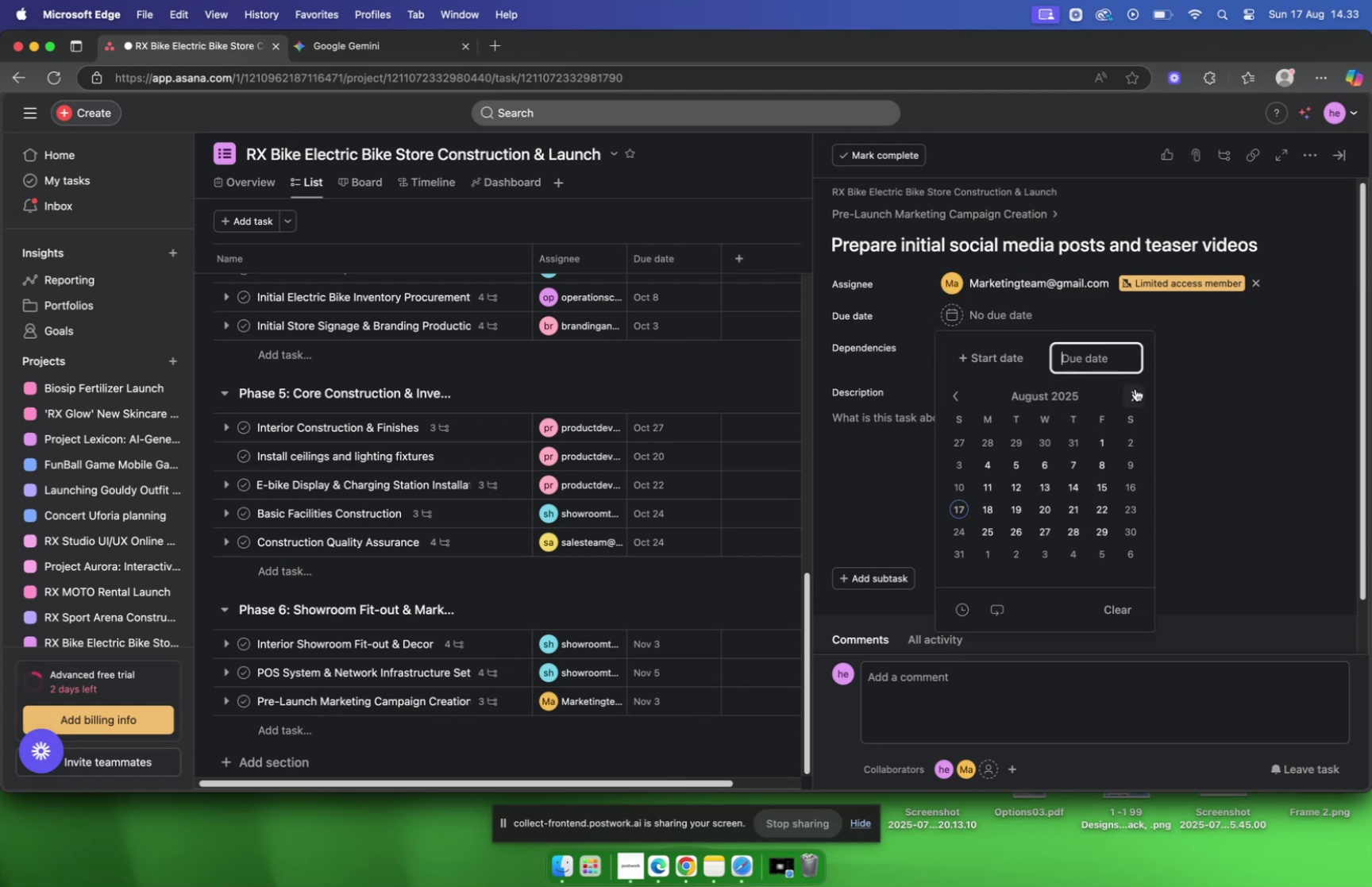 
left_click([1135, 391])
 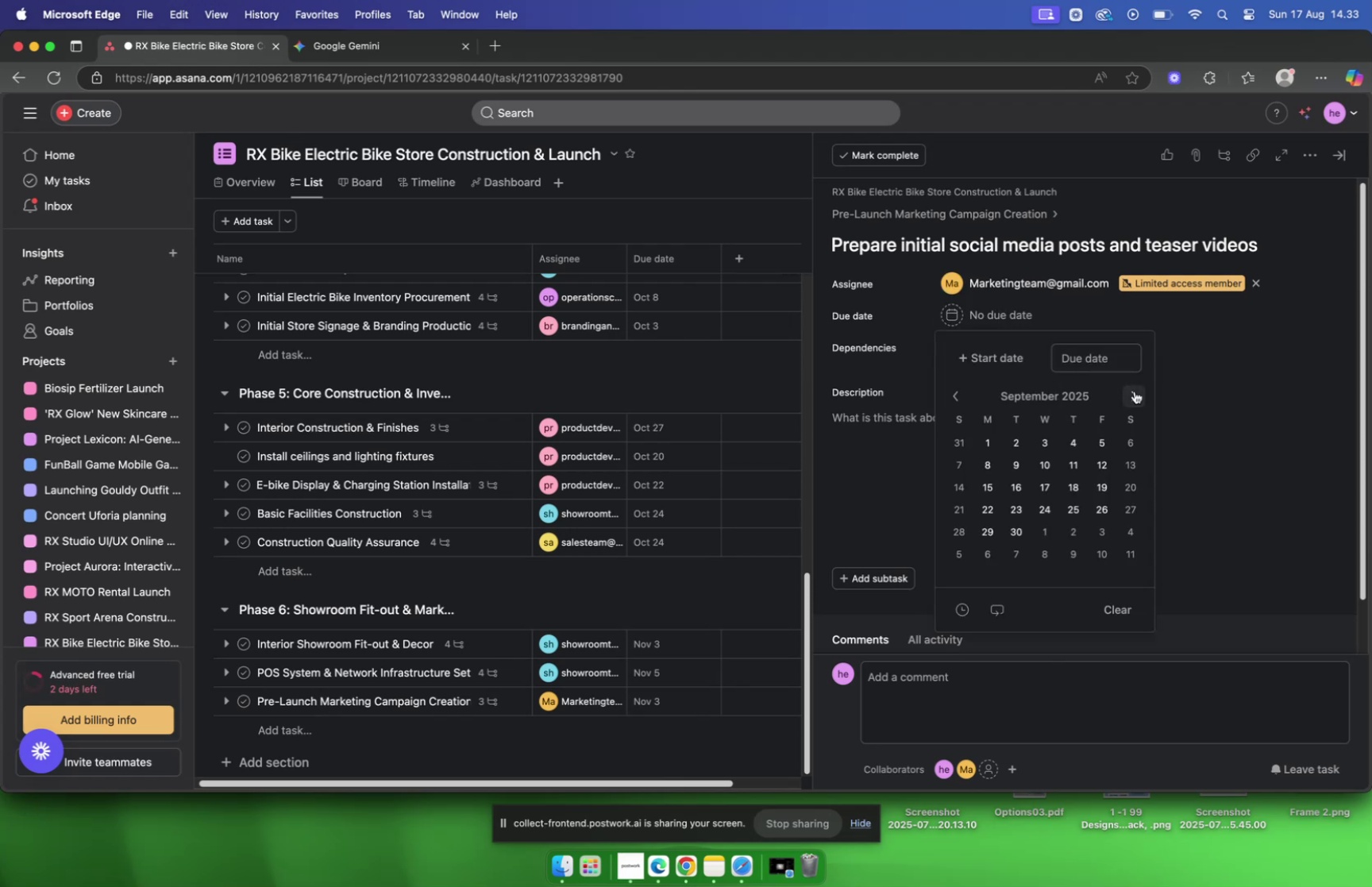 
left_click([1135, 391])
 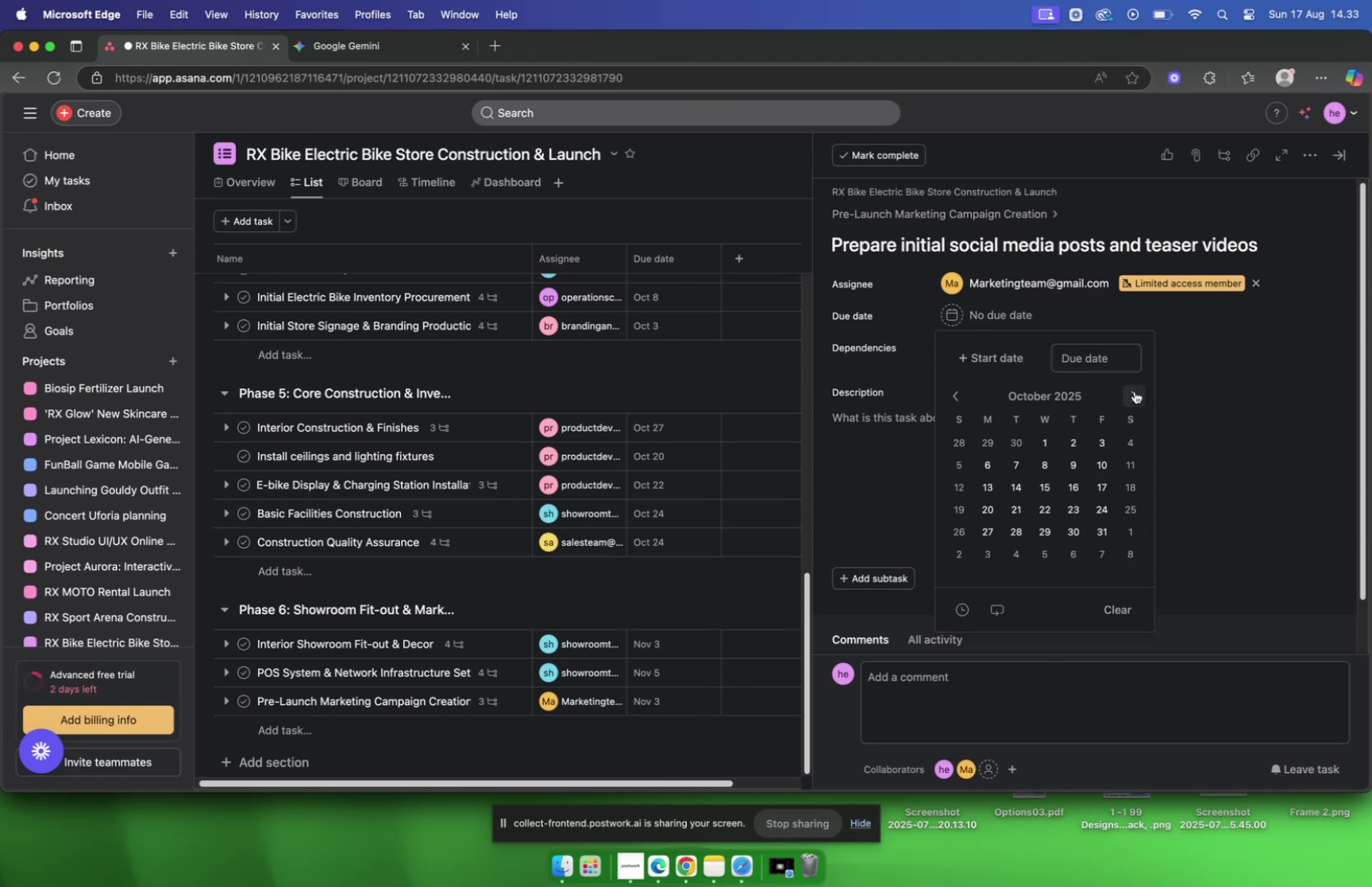 
left_click([1135, 391])
 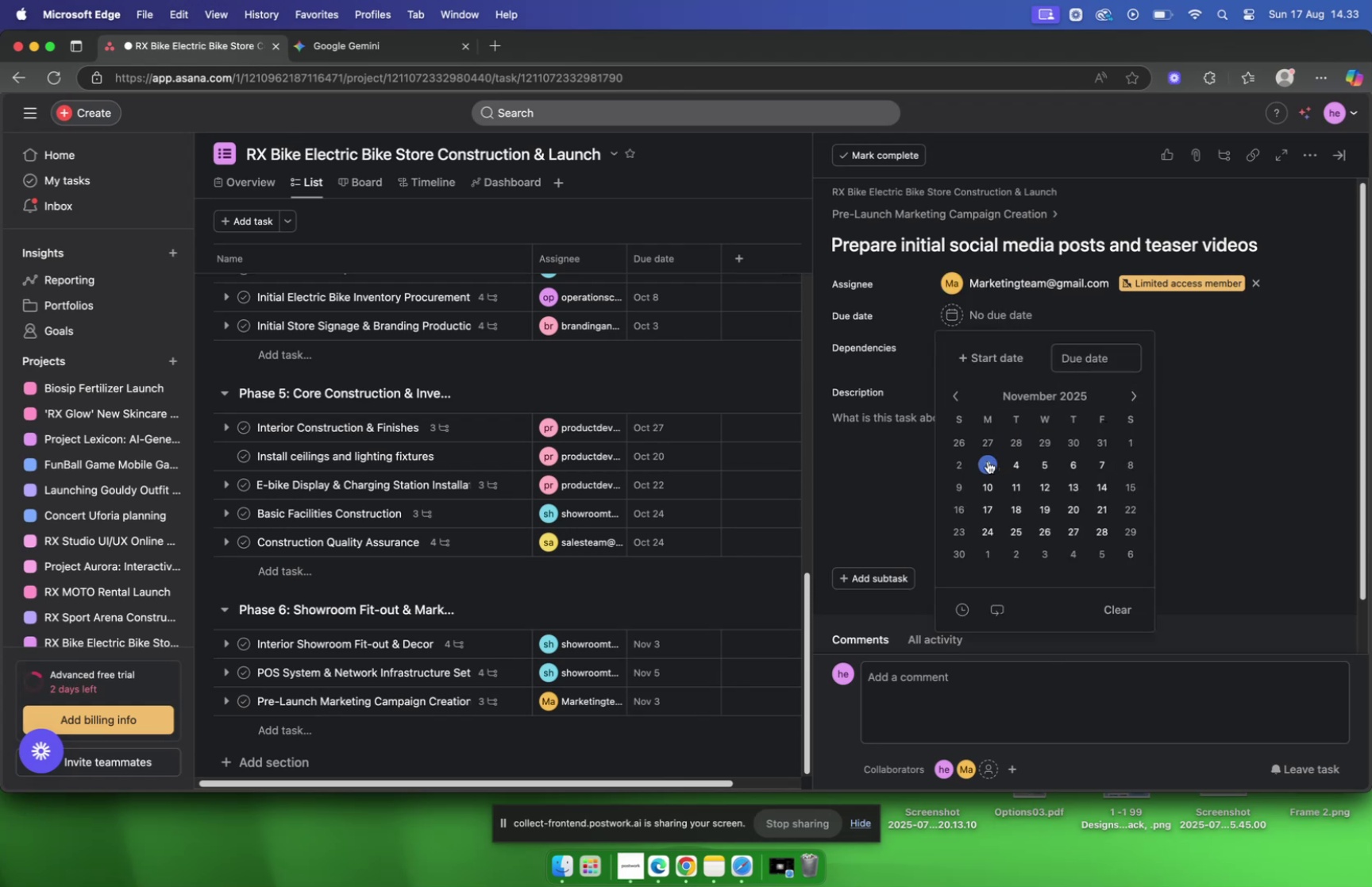 
double_click([988, 460])
 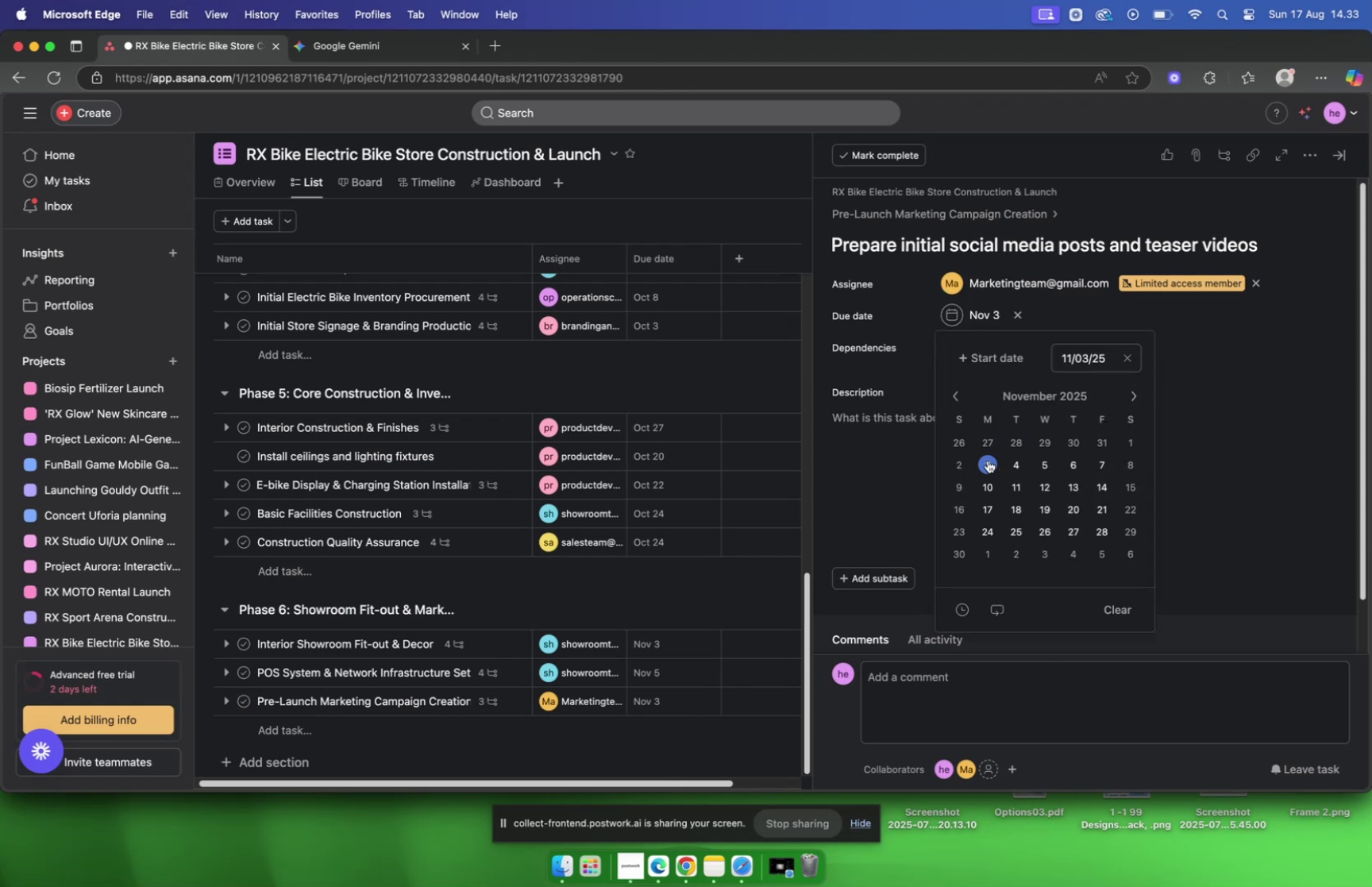 
triple_click([988, 460])
 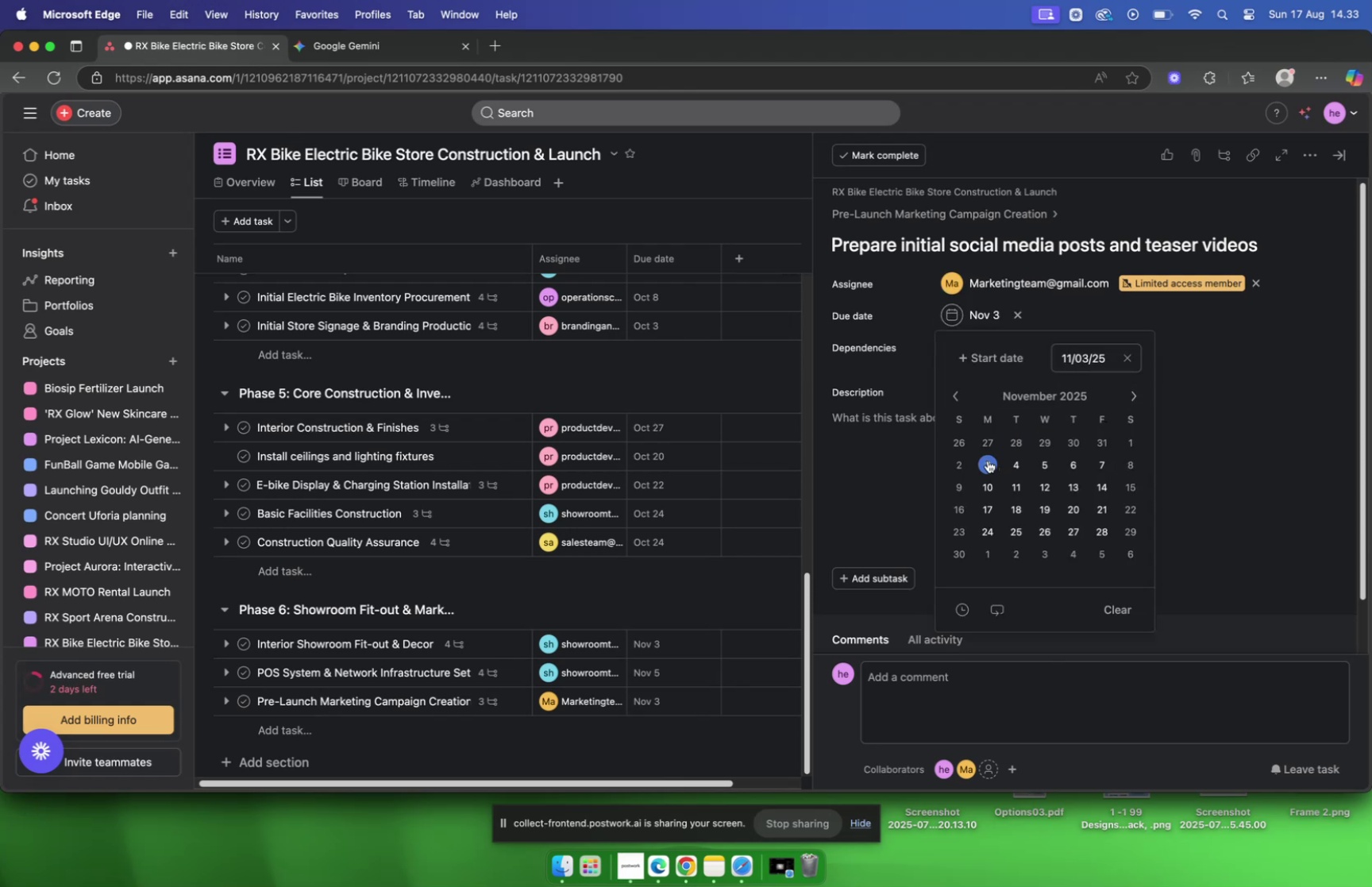 
triple_click([988, 460])
 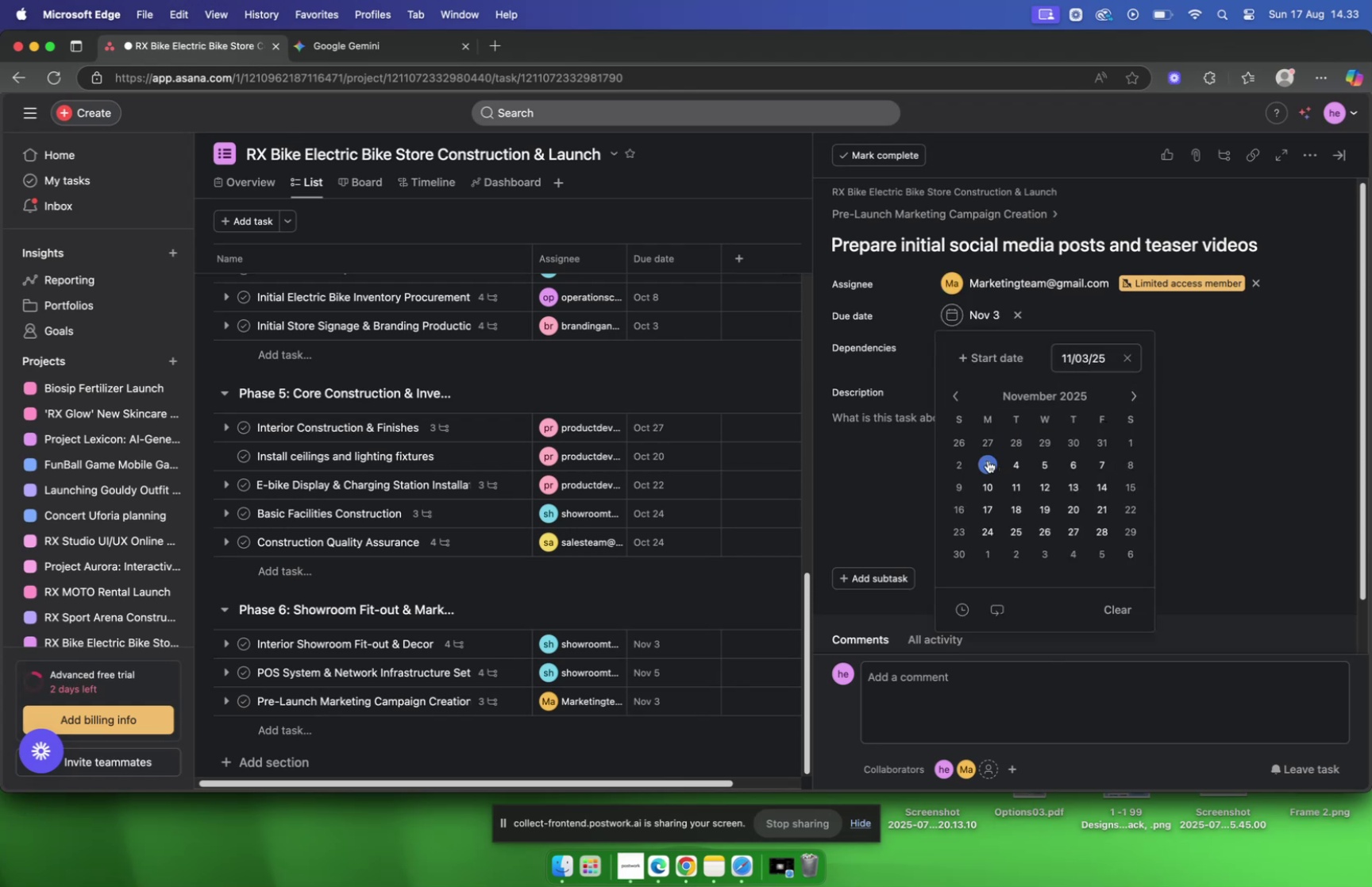 
triple_click([988, 460])
 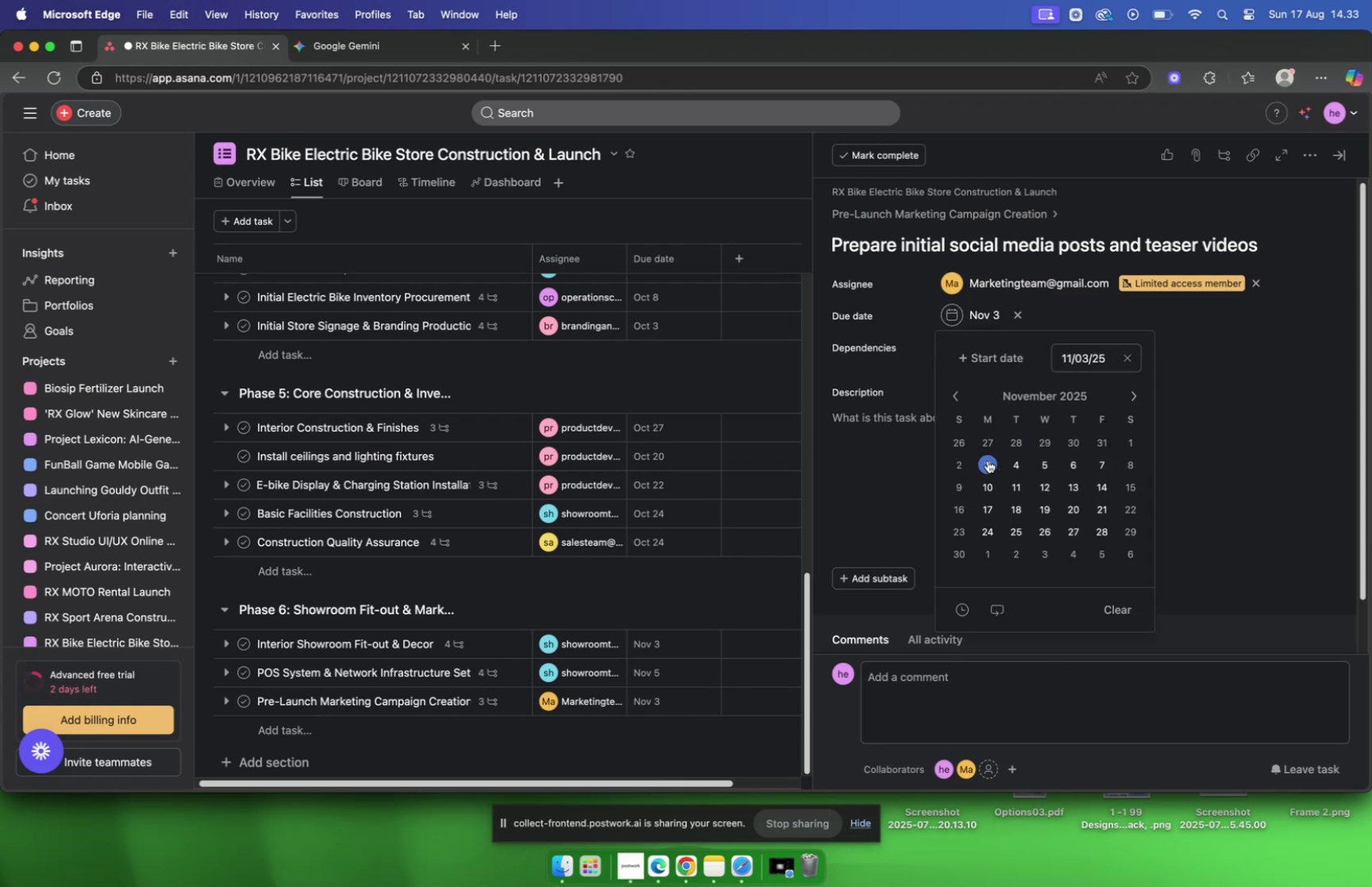 
triple_click([988, 460])
 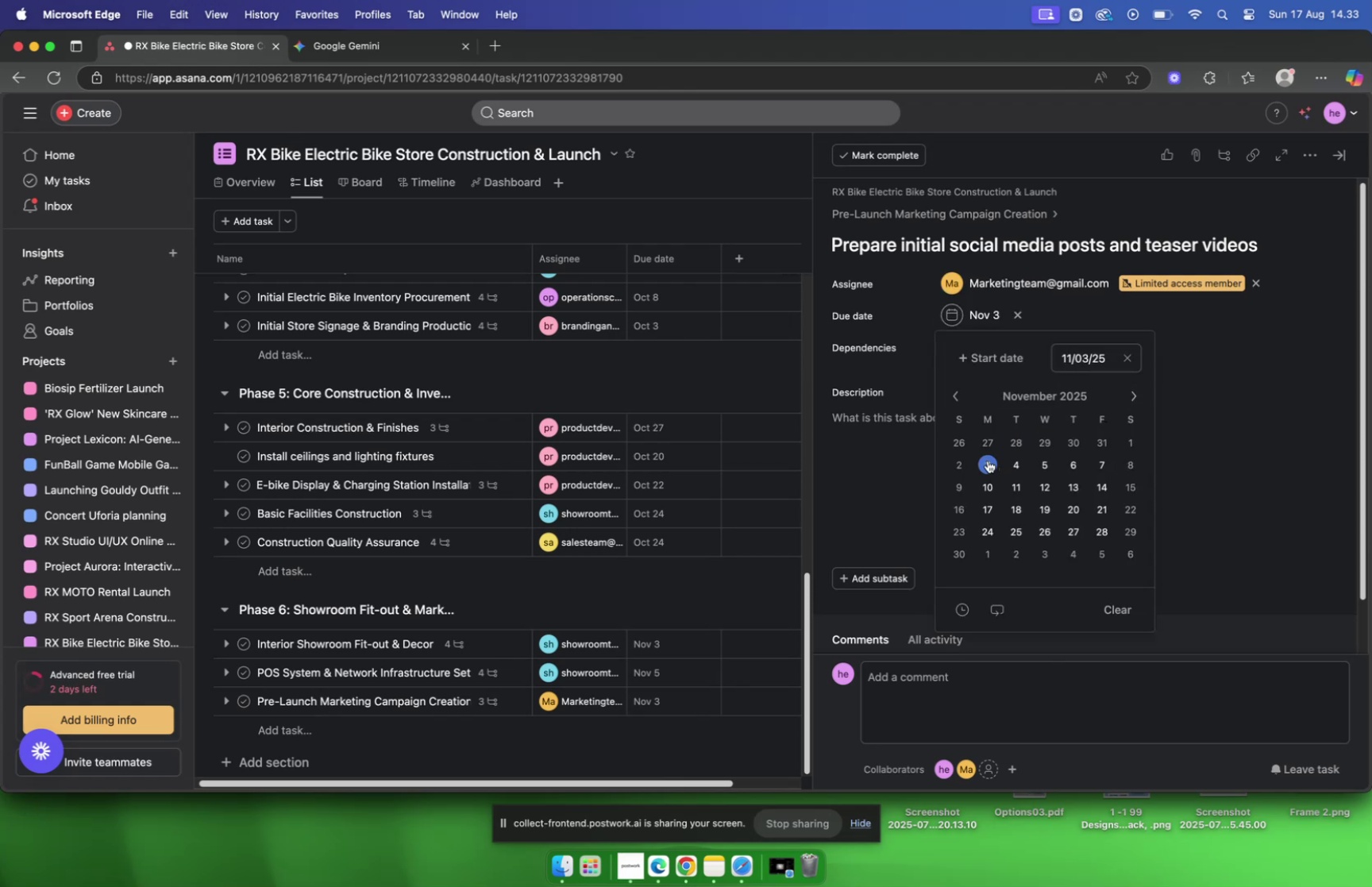 
triple_click([988, 460])
 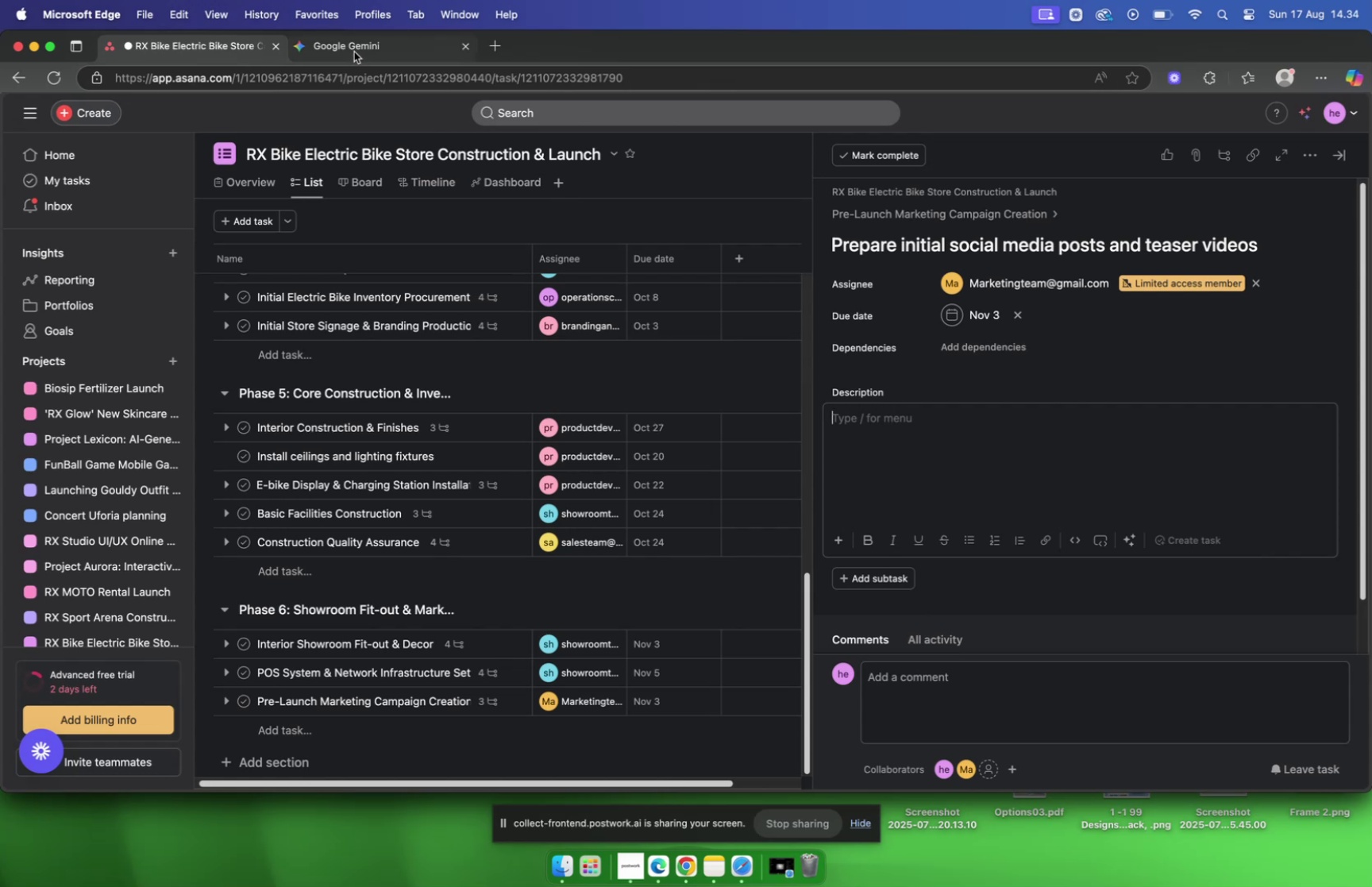 
wait(5.02)
 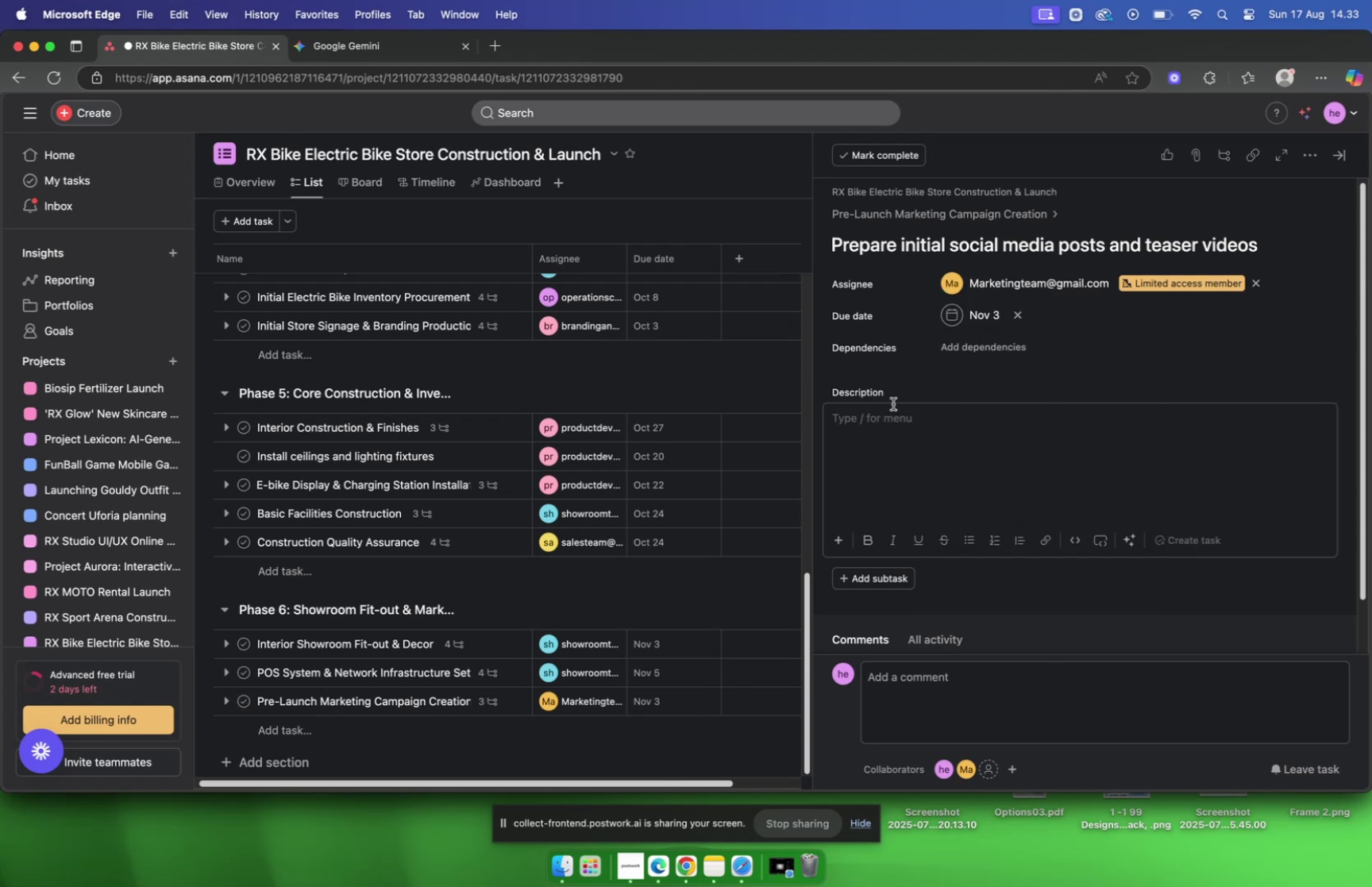 
left_click([354, 52])
 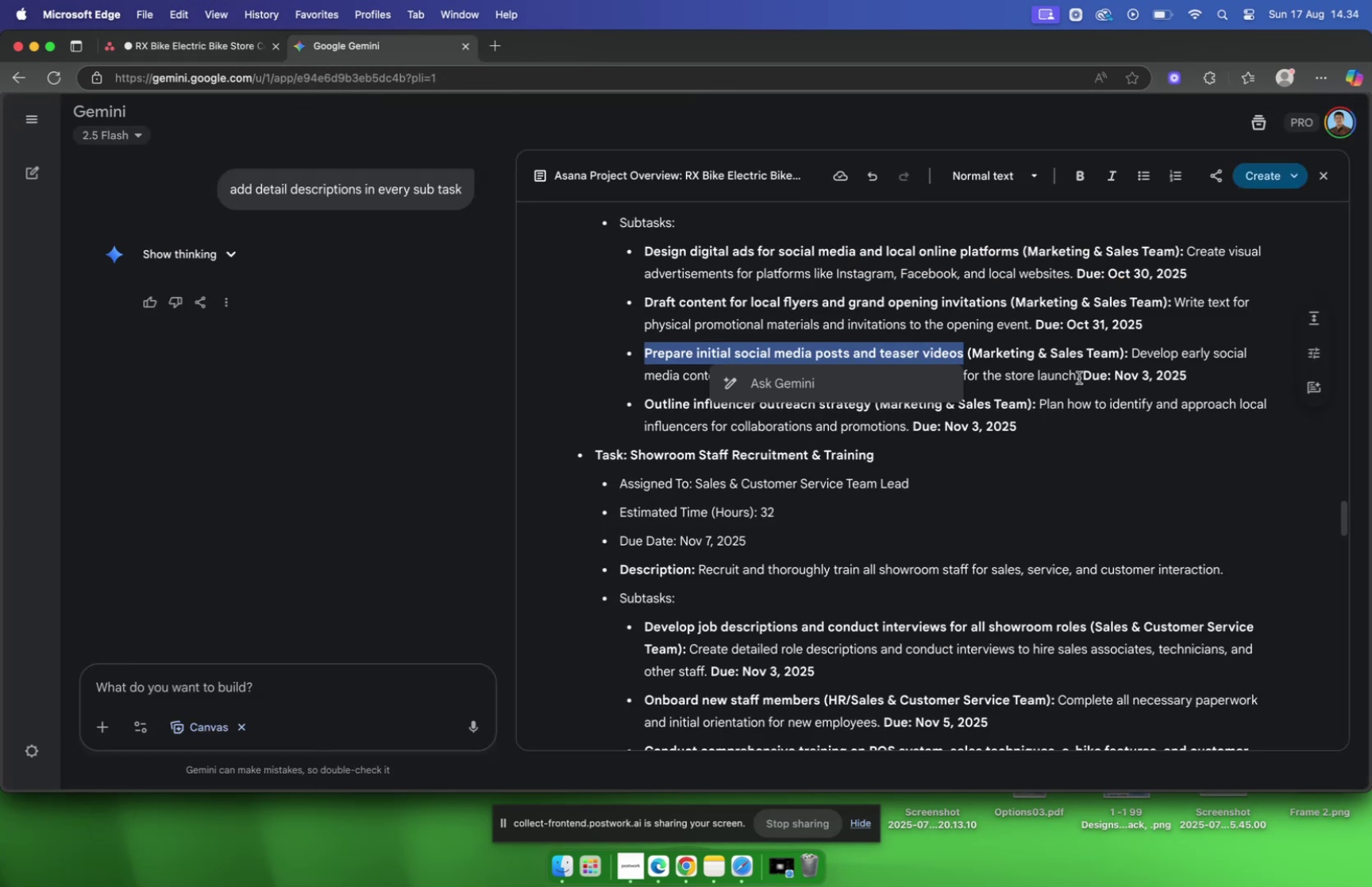 
left_click_drag(start_coordinate=[1078, 378], to_coordinate=[1135, 358])
 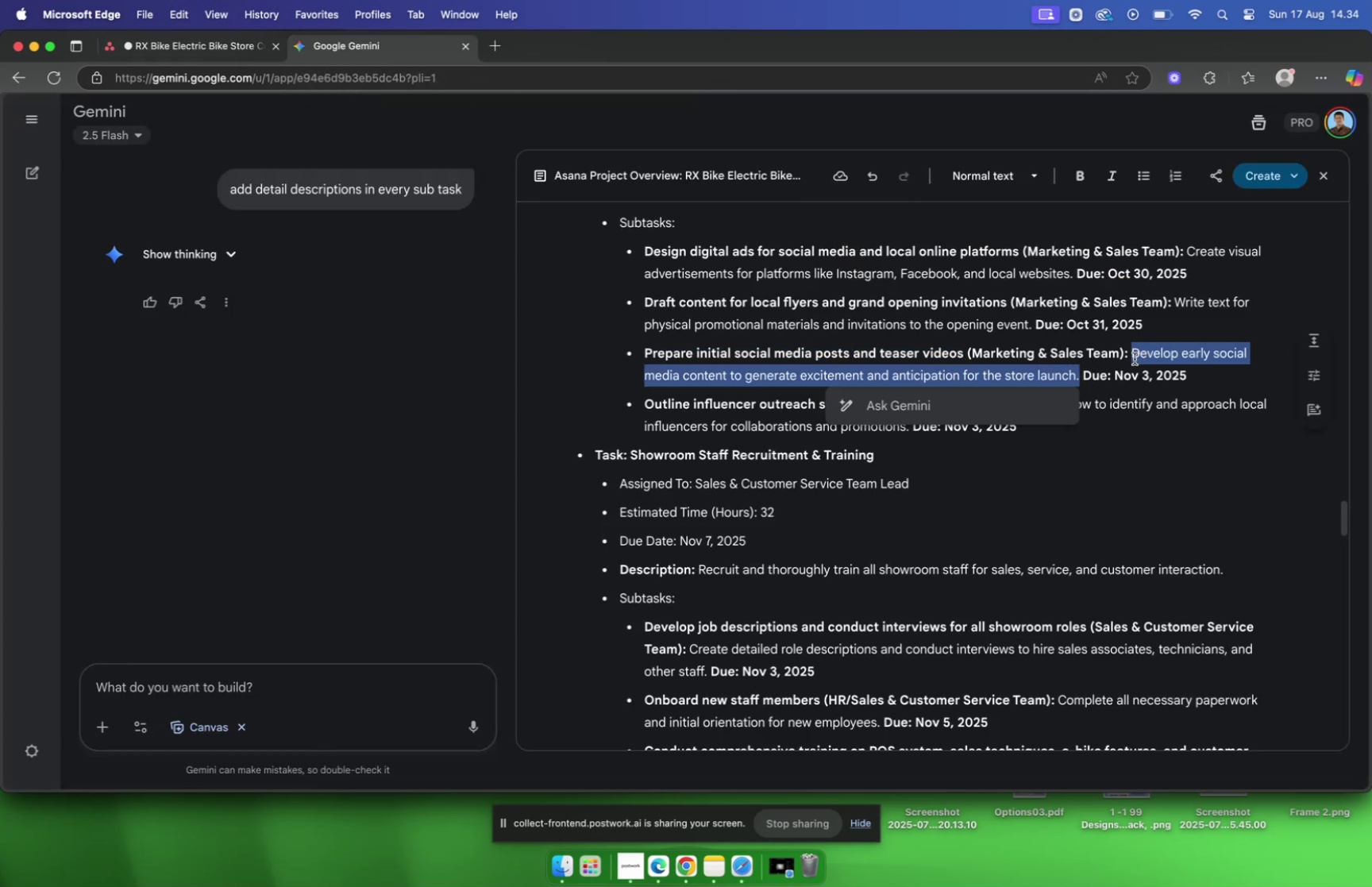 
key(Meta+C)
 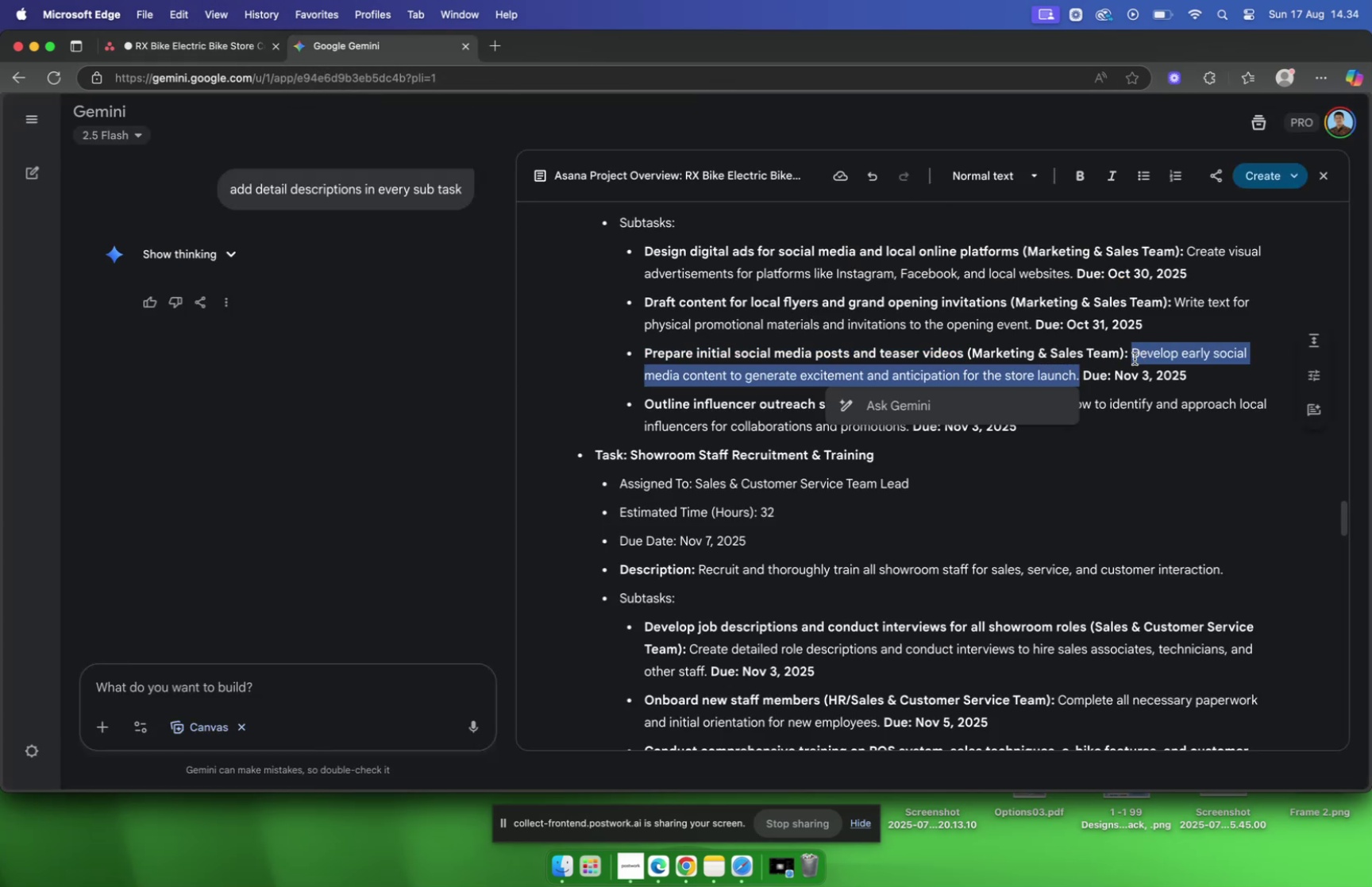 
key(Meta+C)
 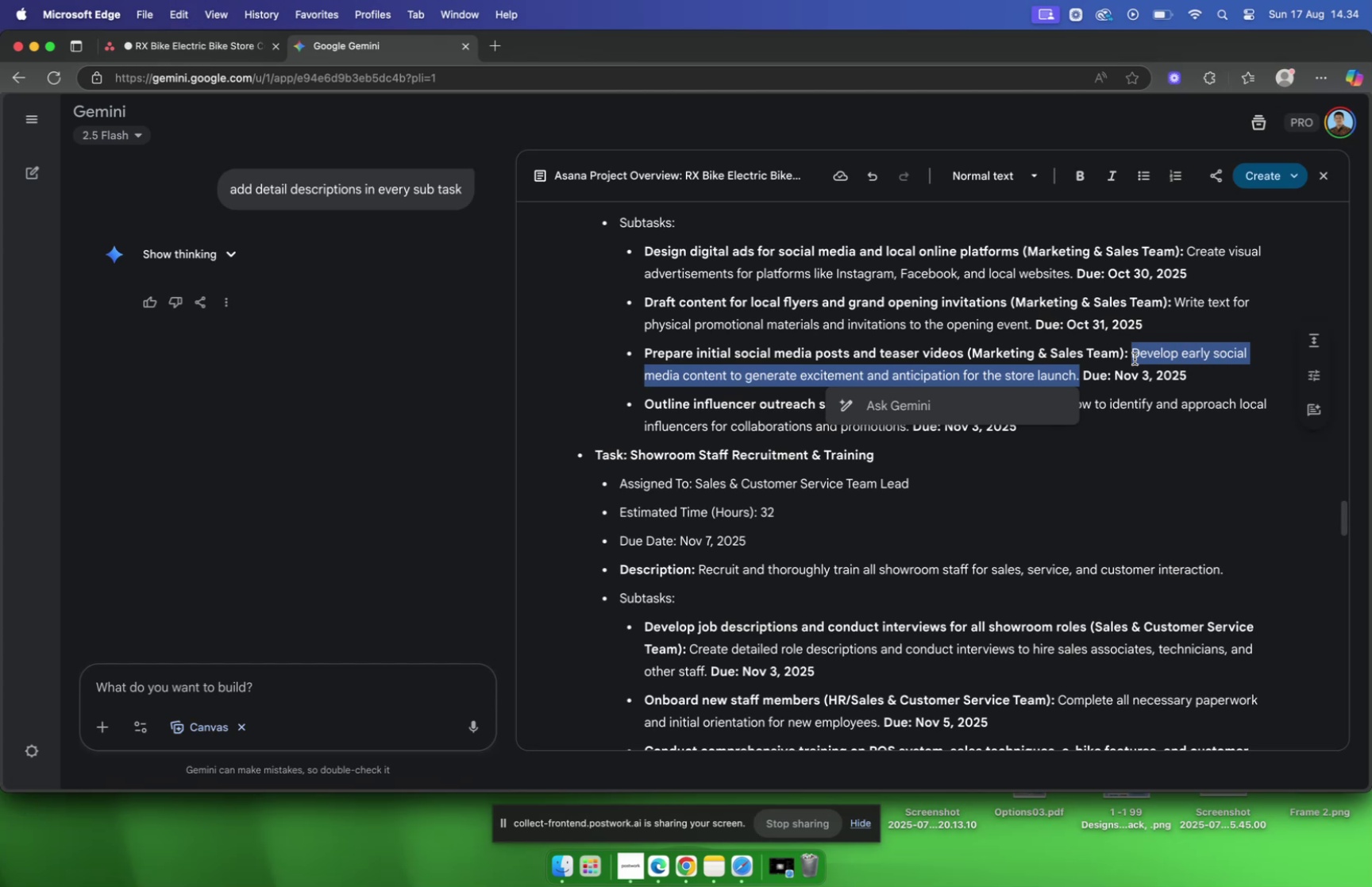 
key(Meta+C)
 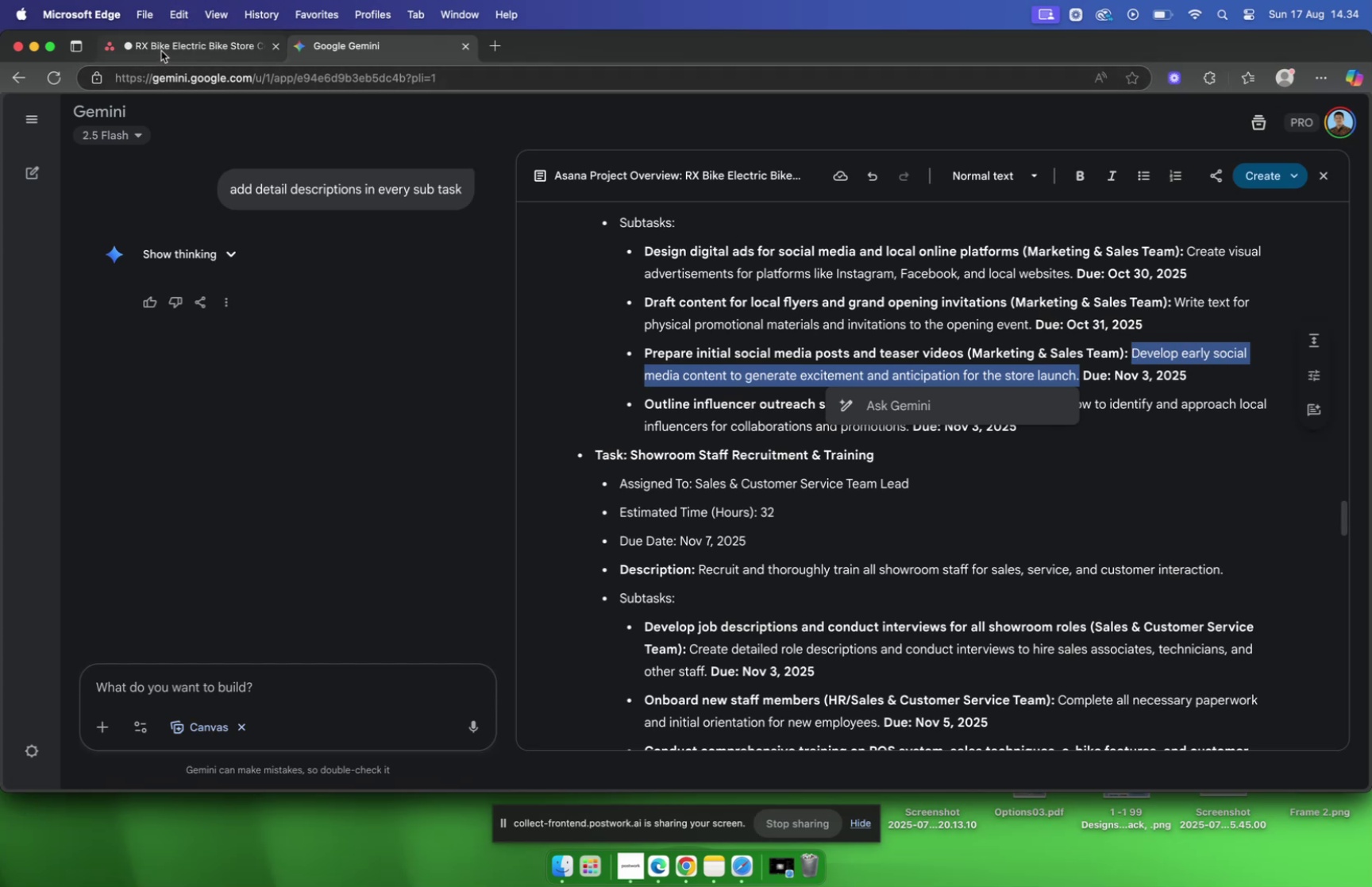 
wait(6.83)
 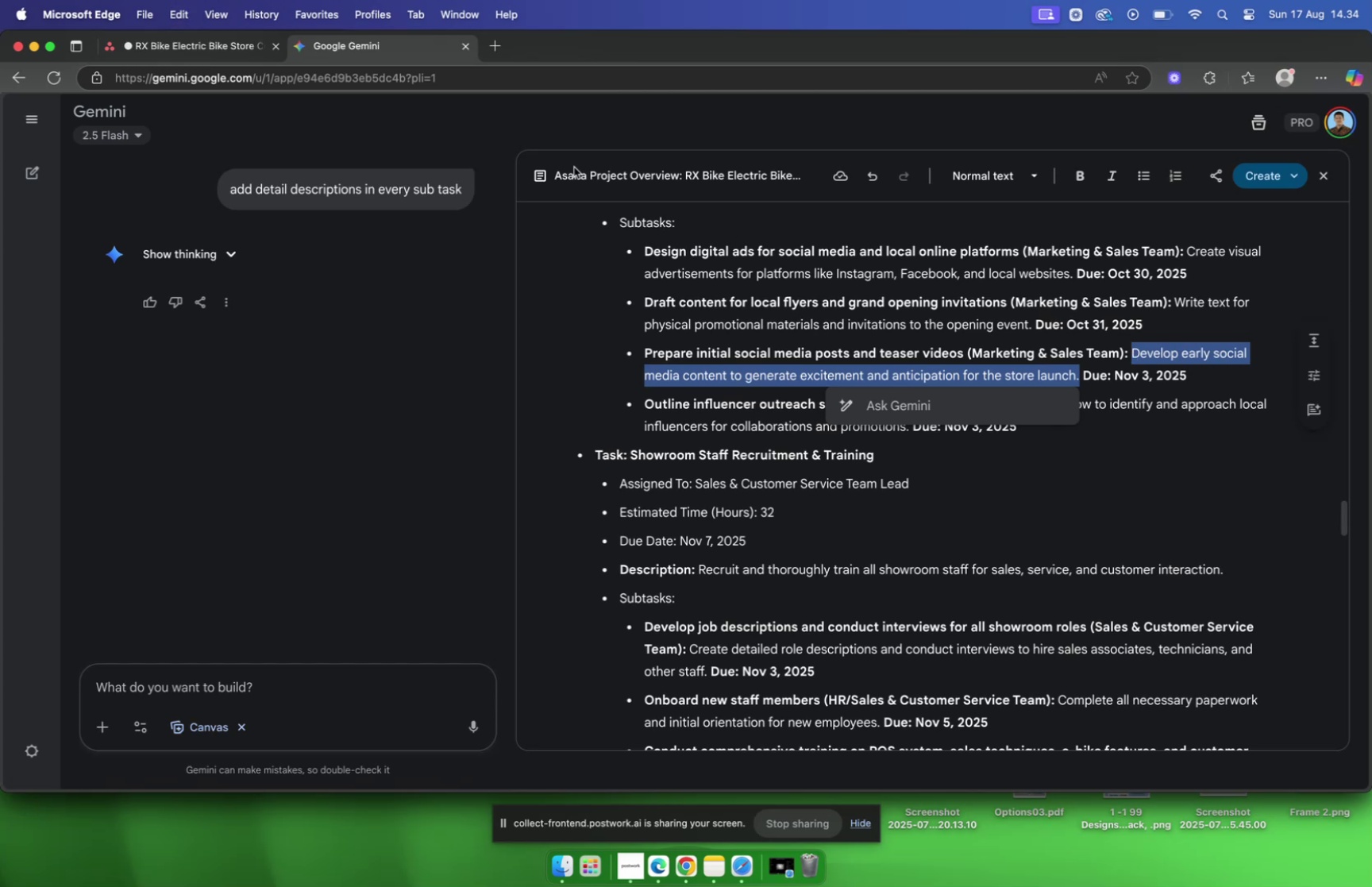 
left_click([161, 51])
 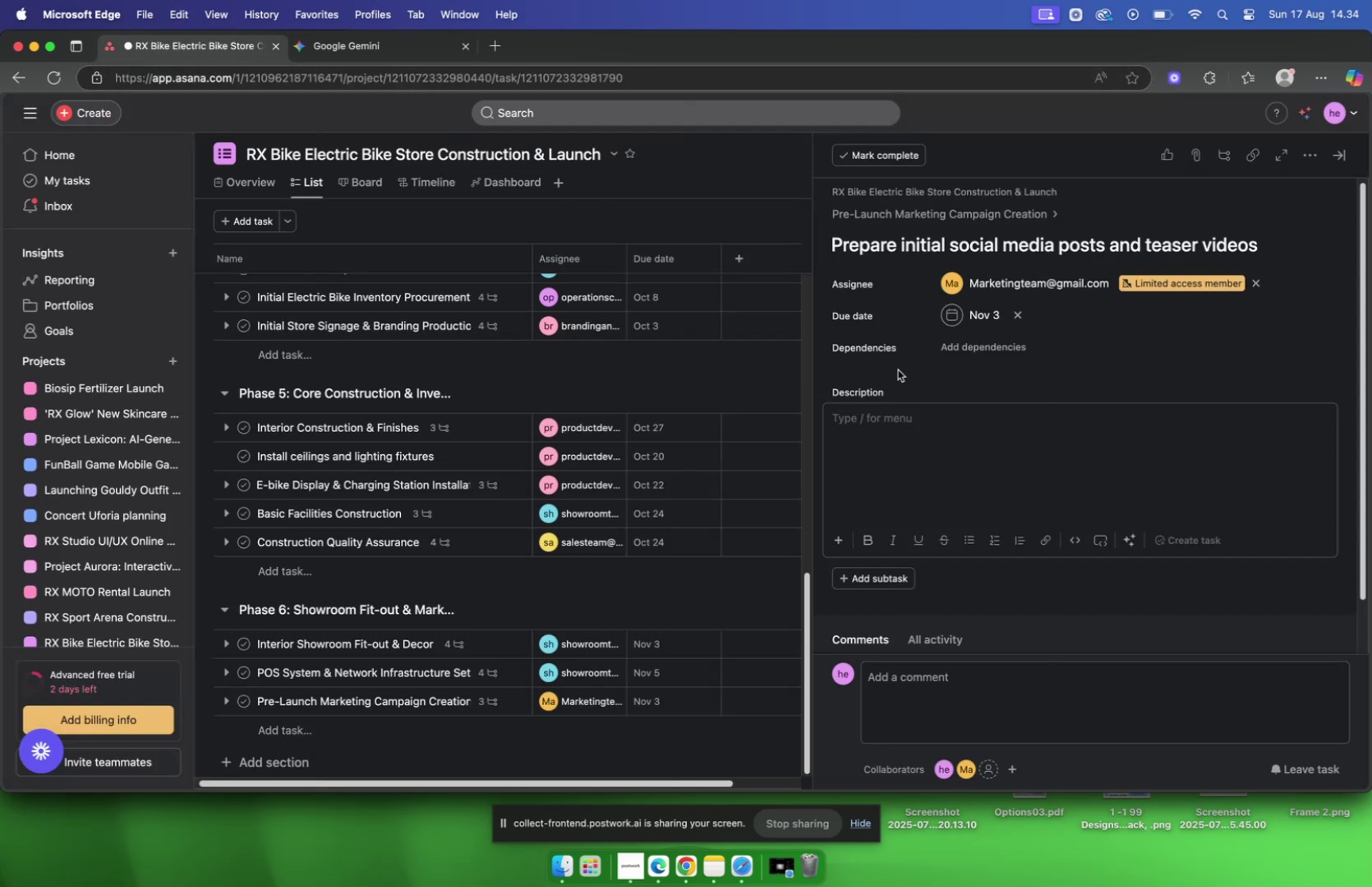 
left_click([905, 425])
 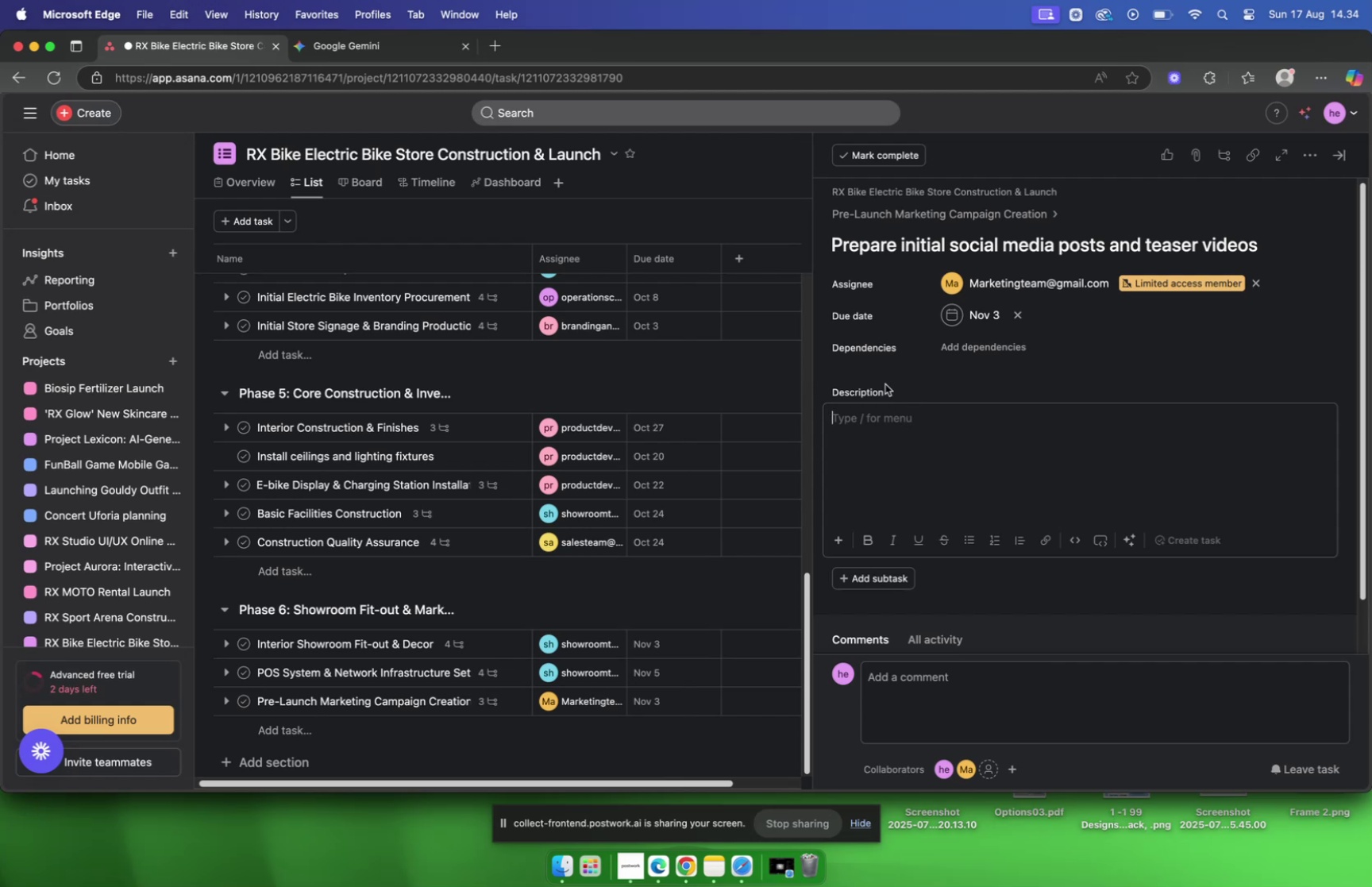 
key(Meta+V)
 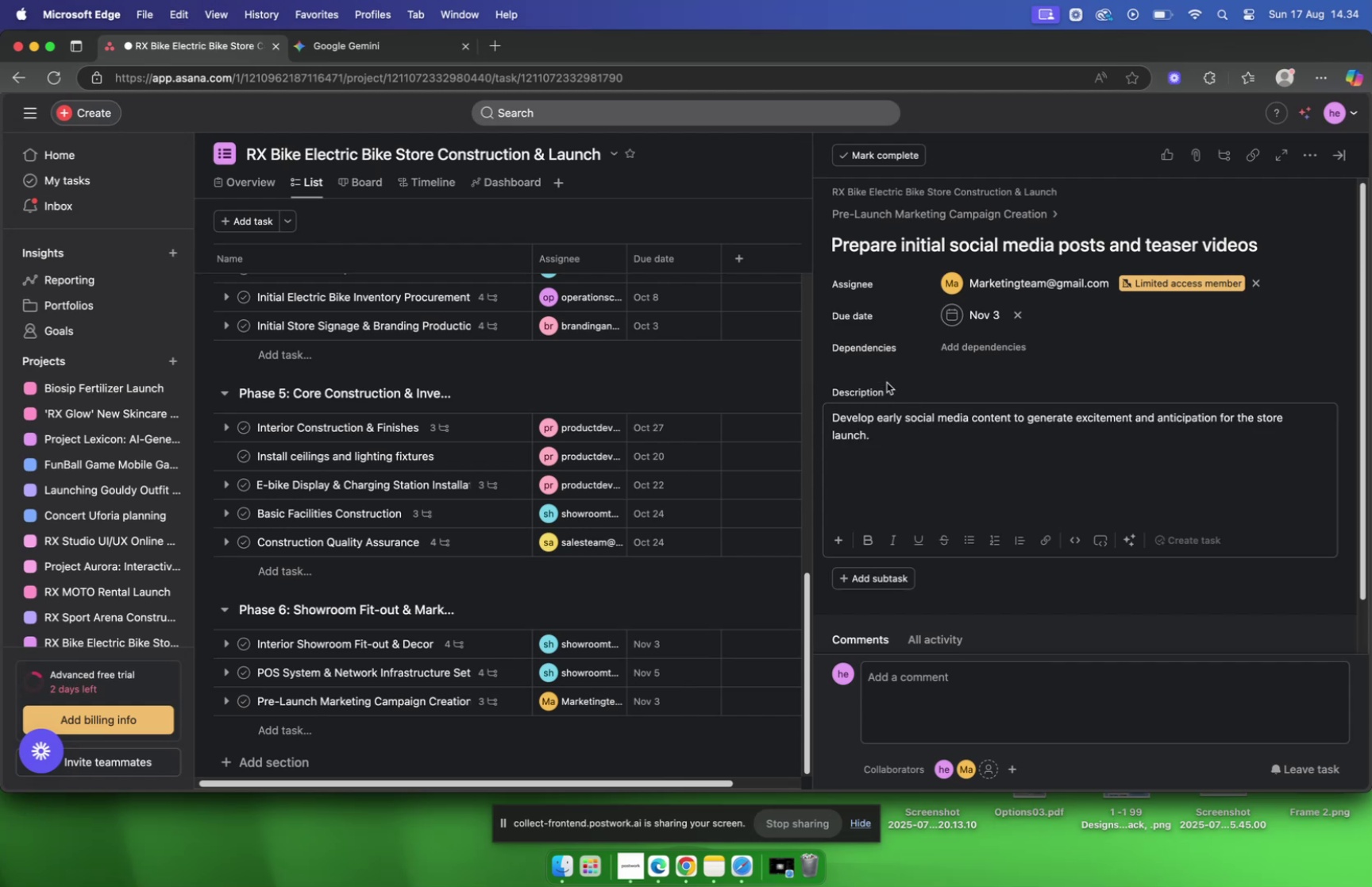 
wait(5.12)
 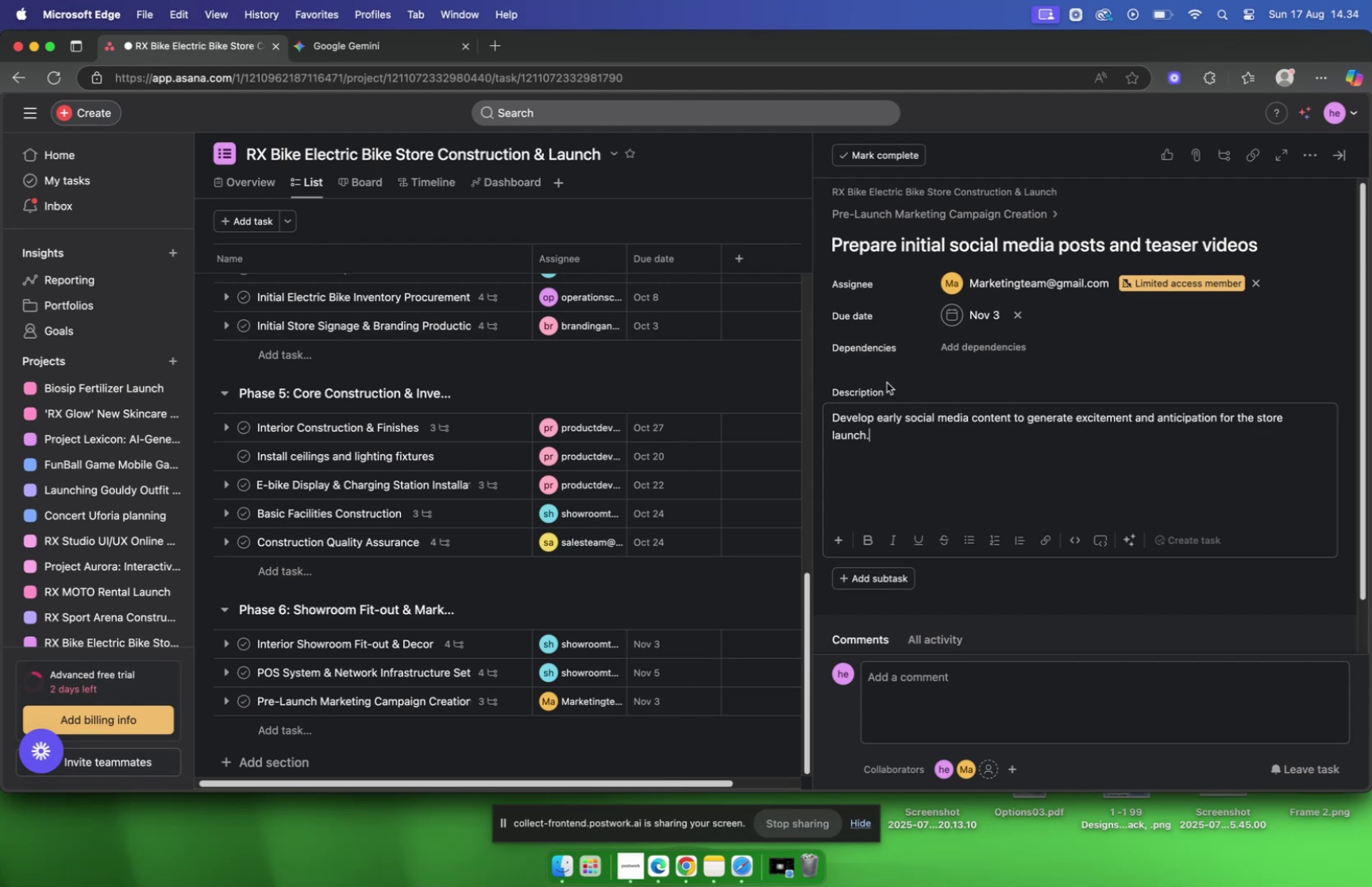 
left_click([874, 209])
 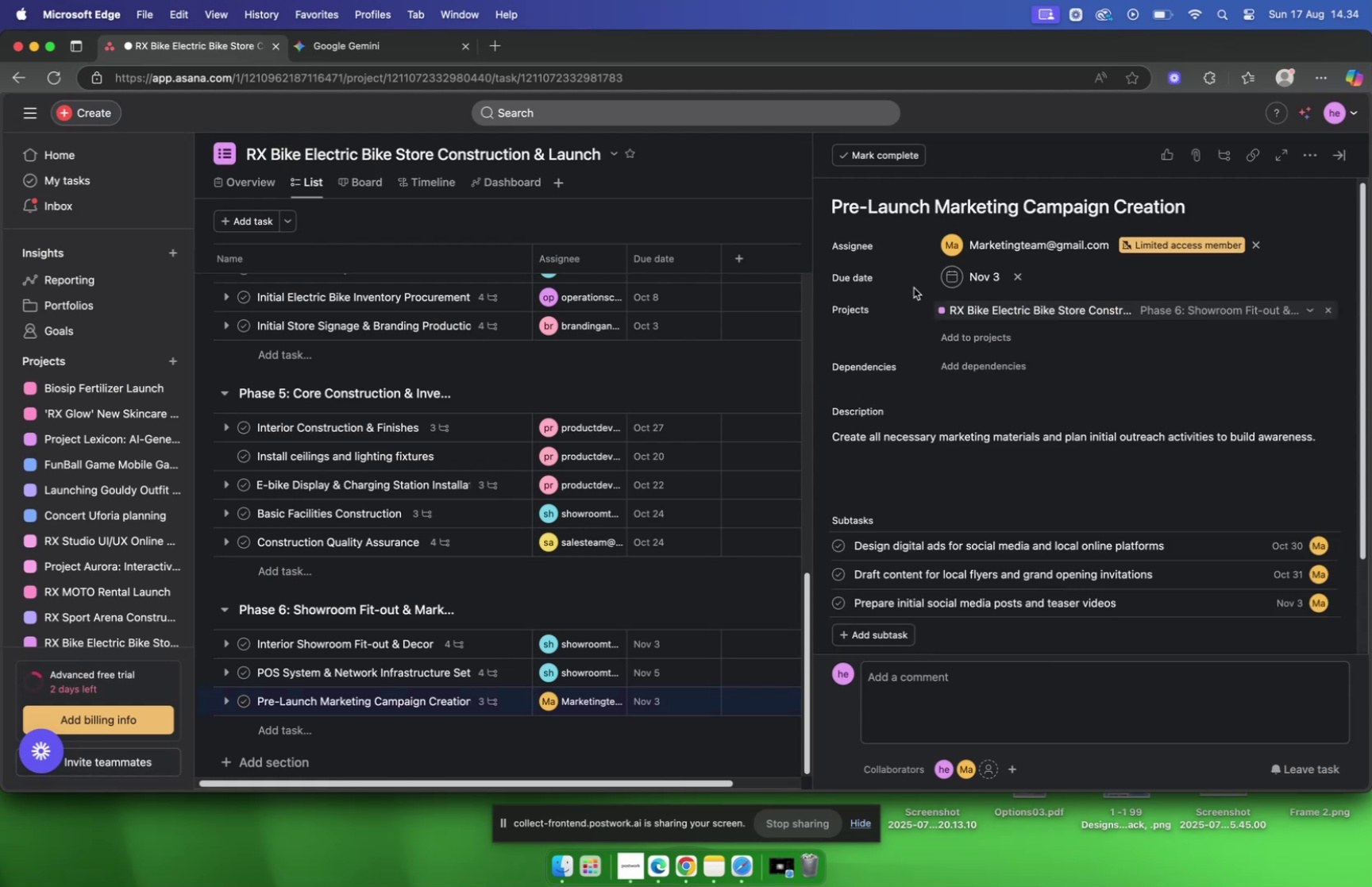 
scroll: coordinate [915, 290], scroll_direction: down, amount: 6.0
 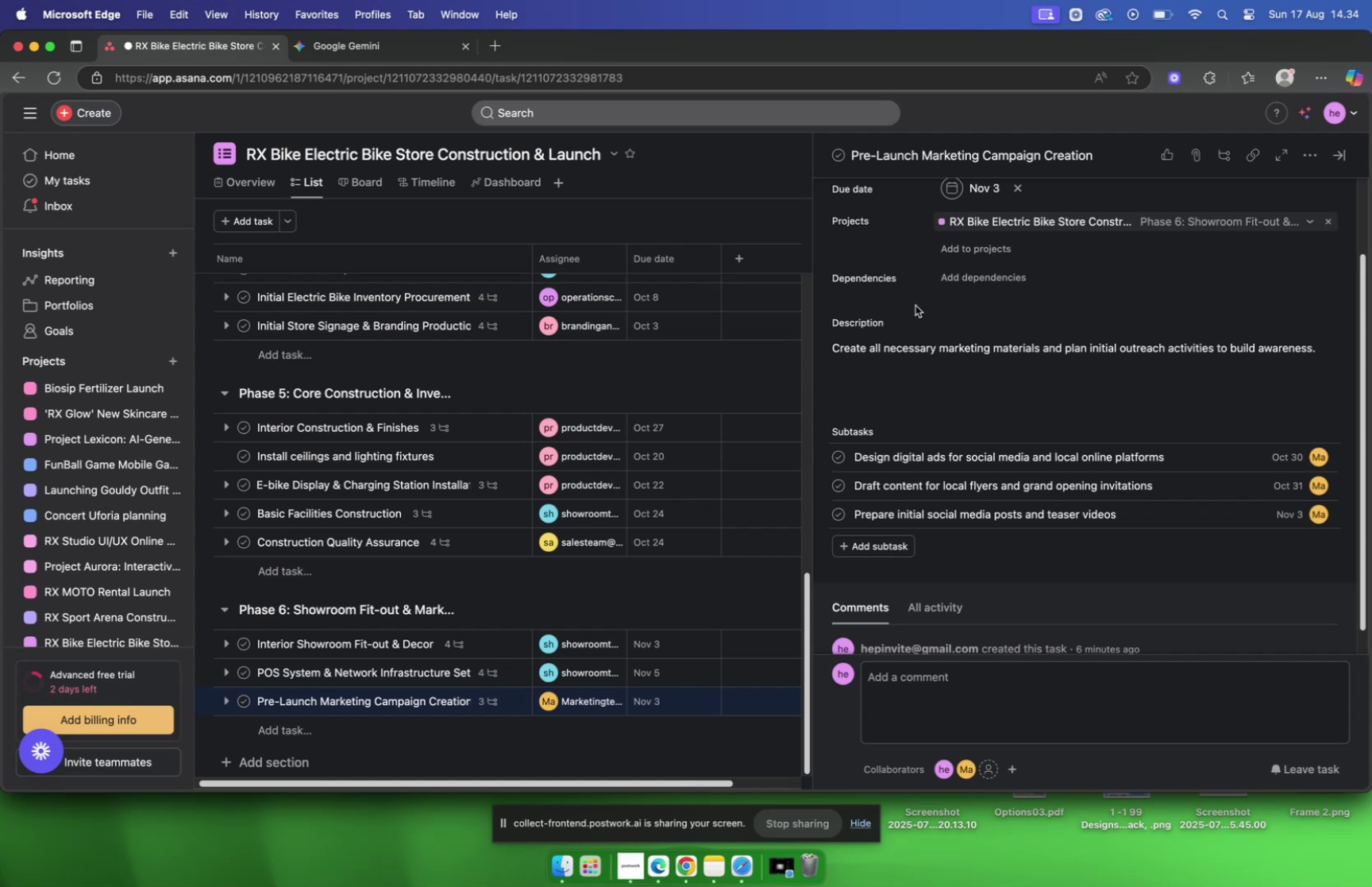 
wait(6.53)
 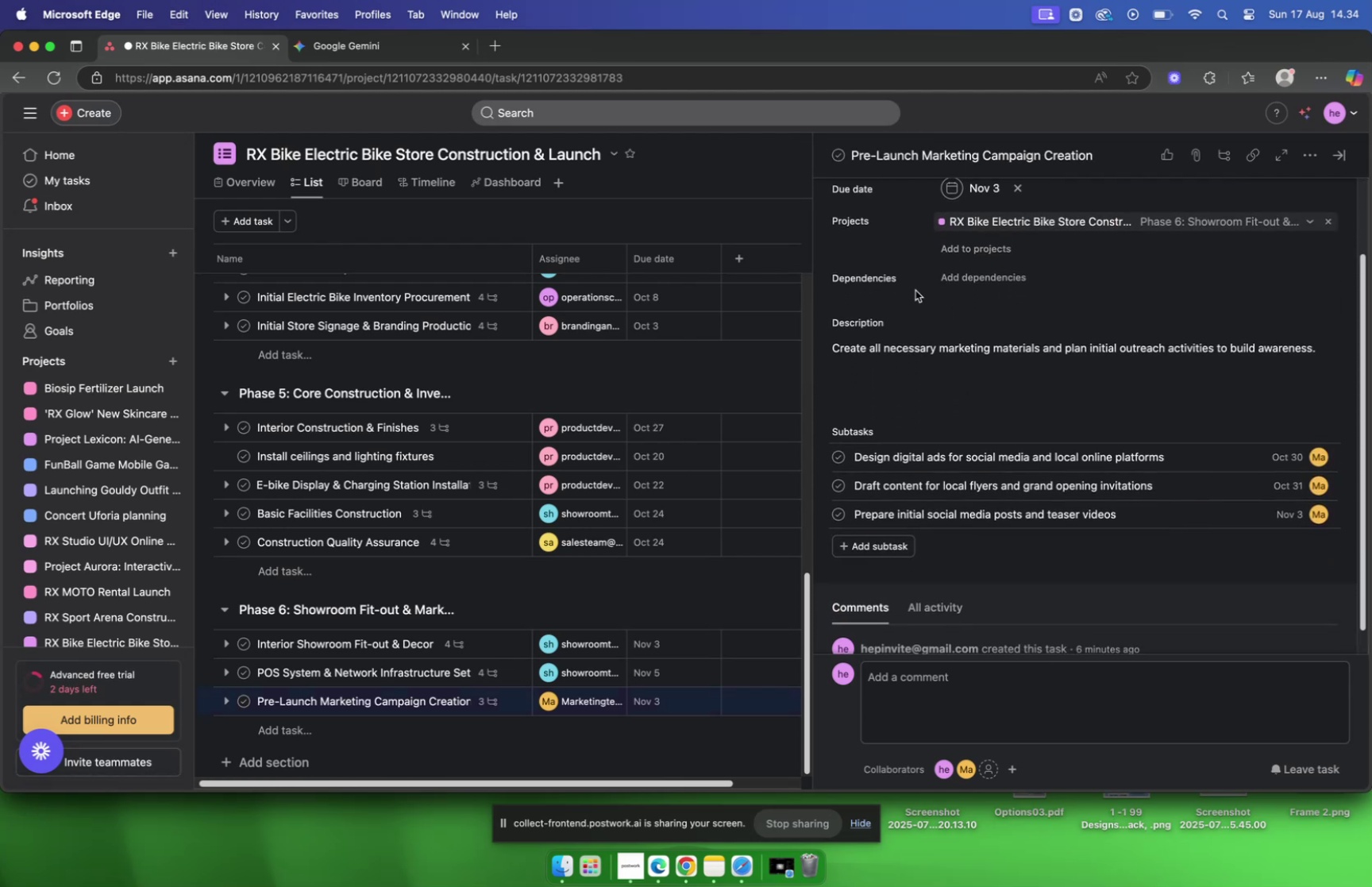 
left_click([884, 548])
 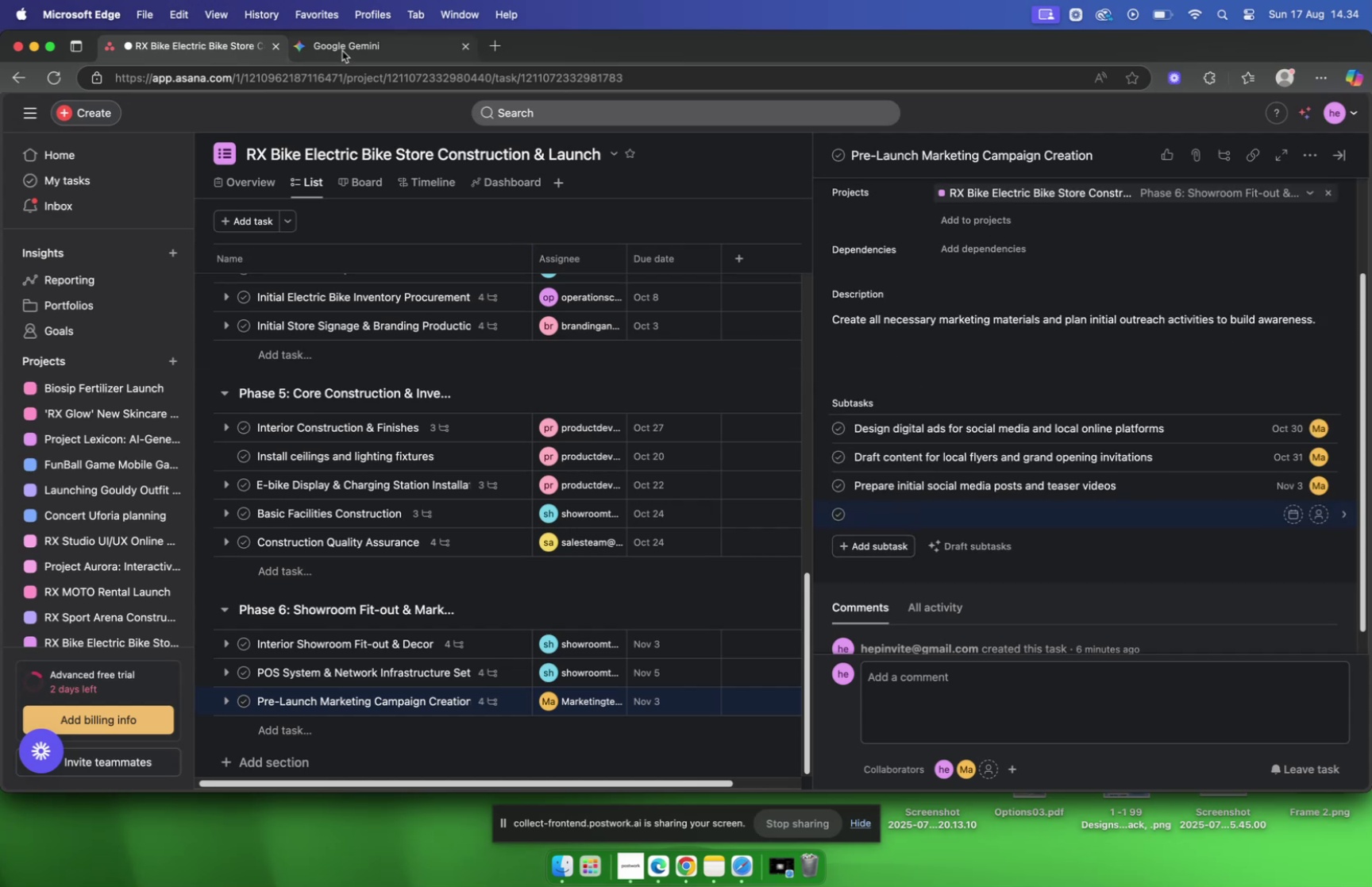 
left_click([342, 51])
 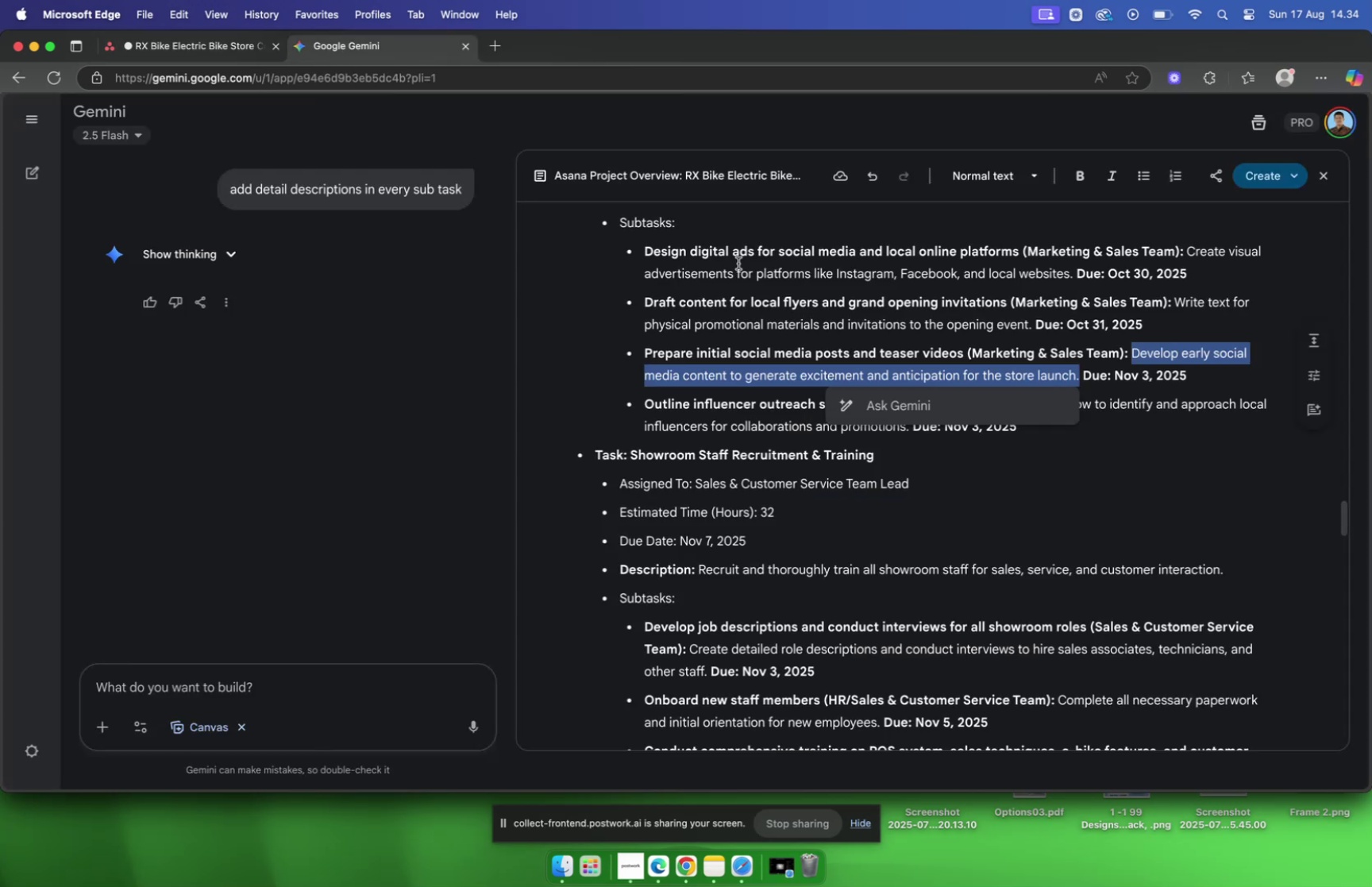 
scroll: coordinate [754, 269], scroll_direction: down, amount: 2.0
 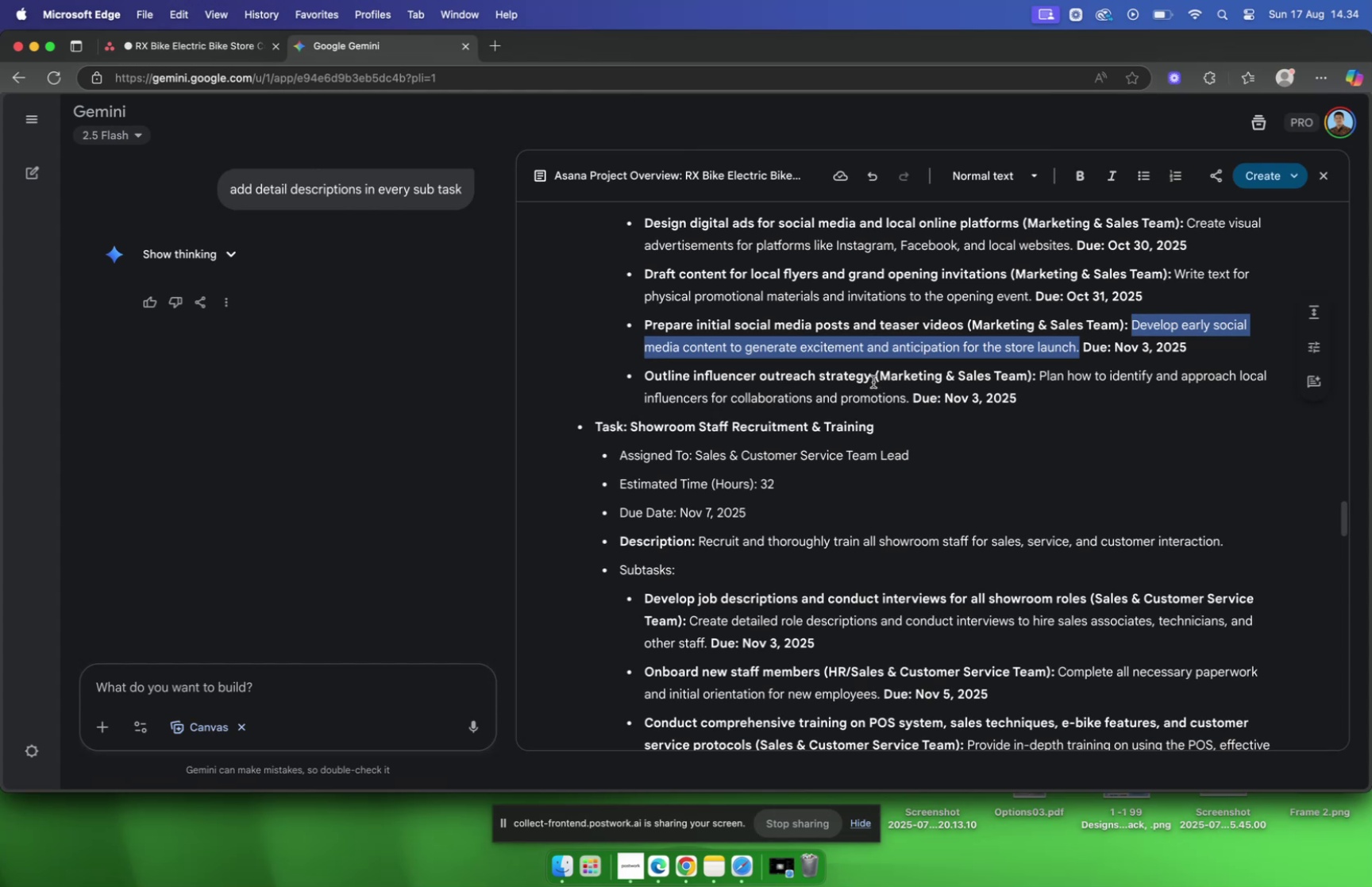 
left_click_drag(start_coordinate=[873, 381], to_coordinate=[852, 382])
 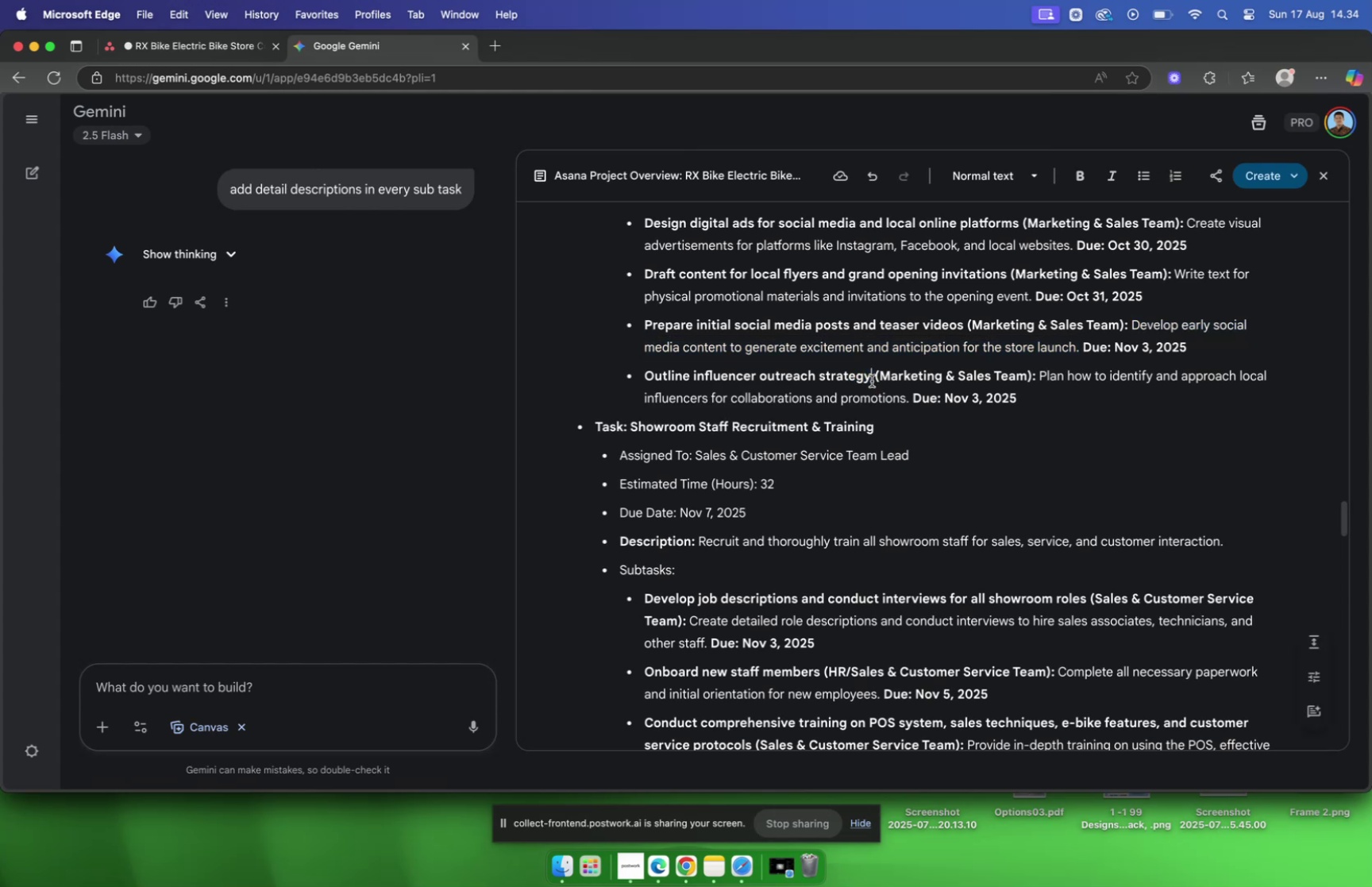 
left_click_drag(start_coordinate=[872, 380], to_coordinate=[646, 382])
 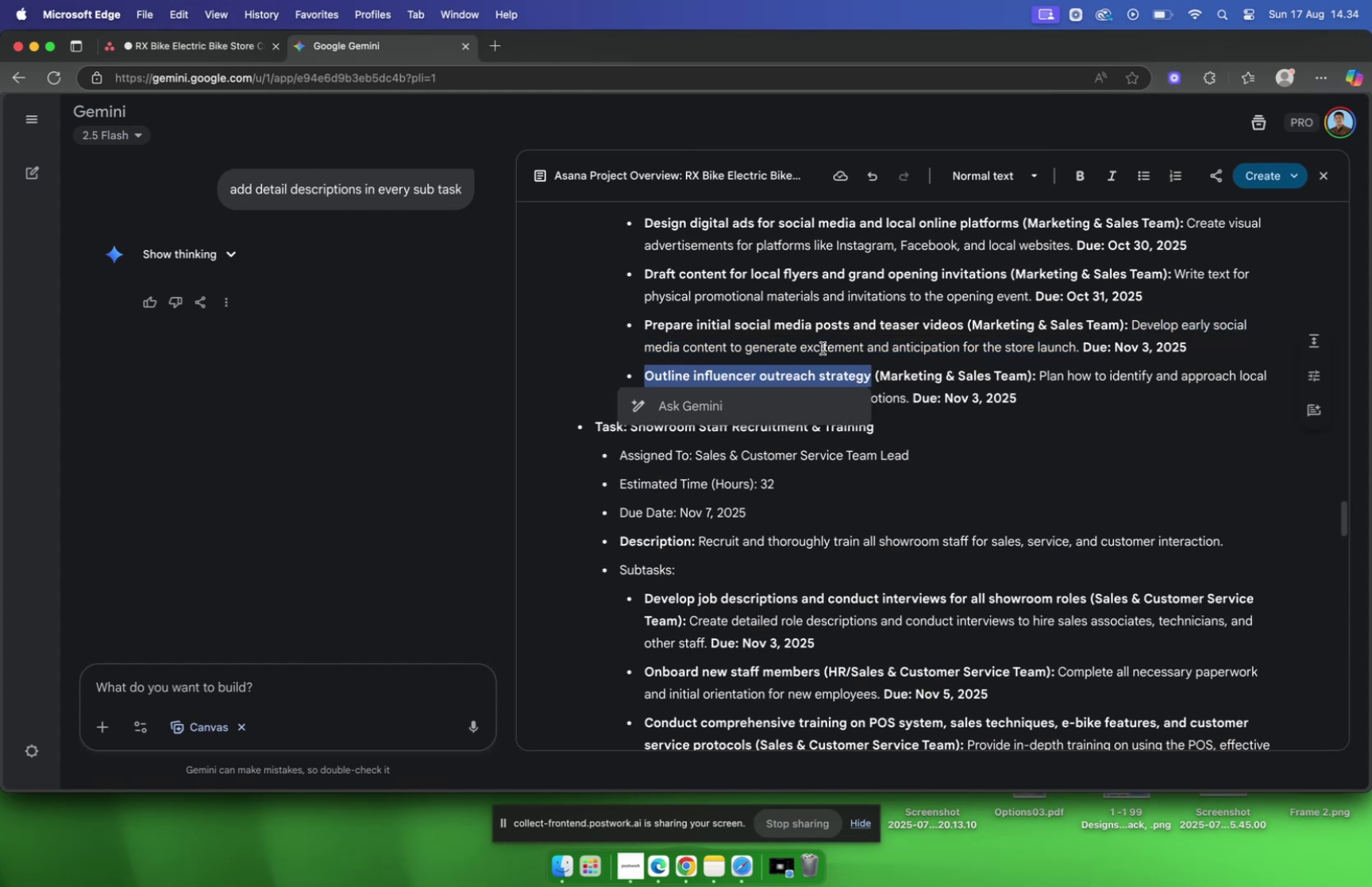 
key(Meta+C)
 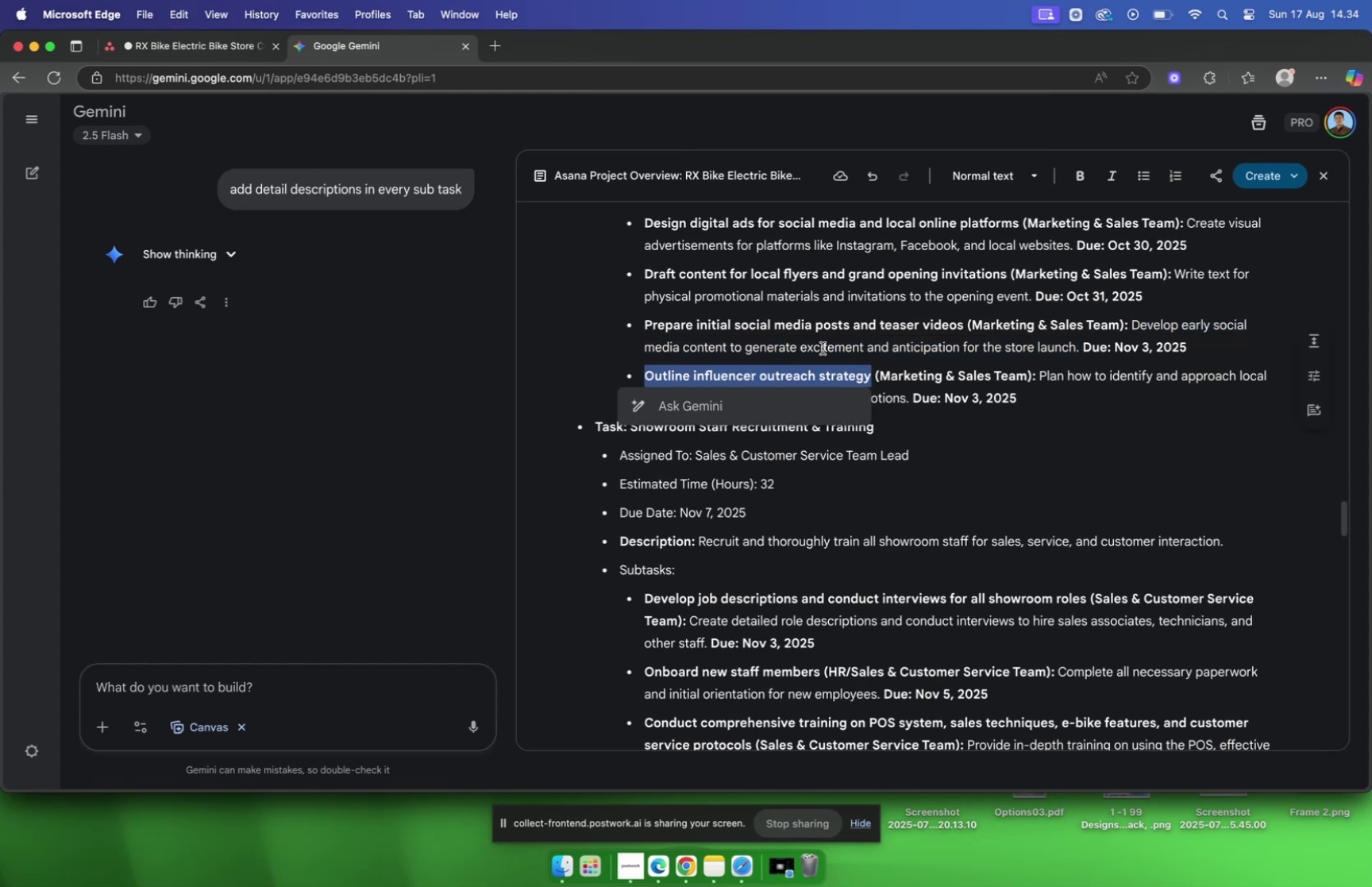 
key(Meta+C)
 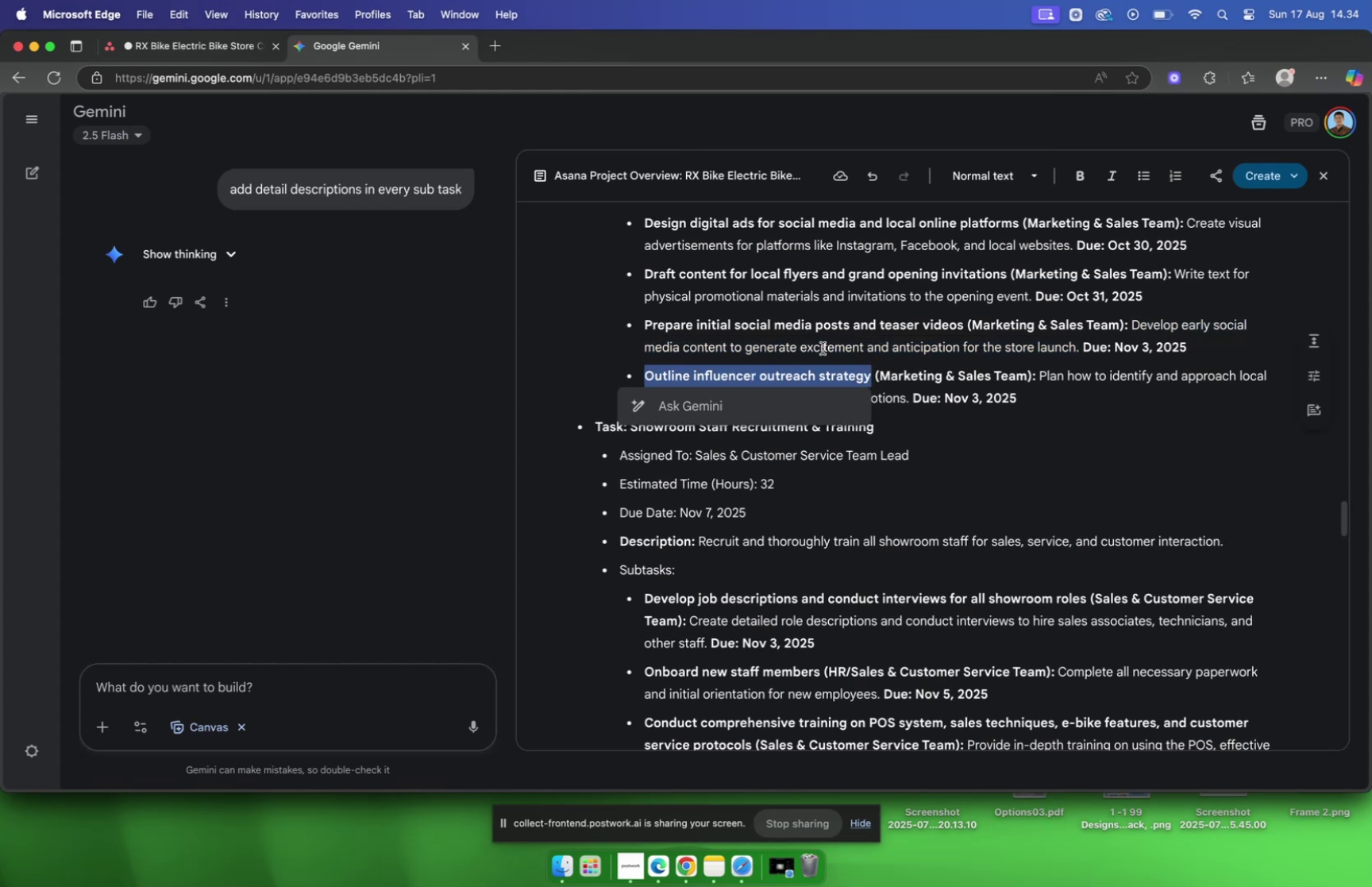 
key(Meta+C)
 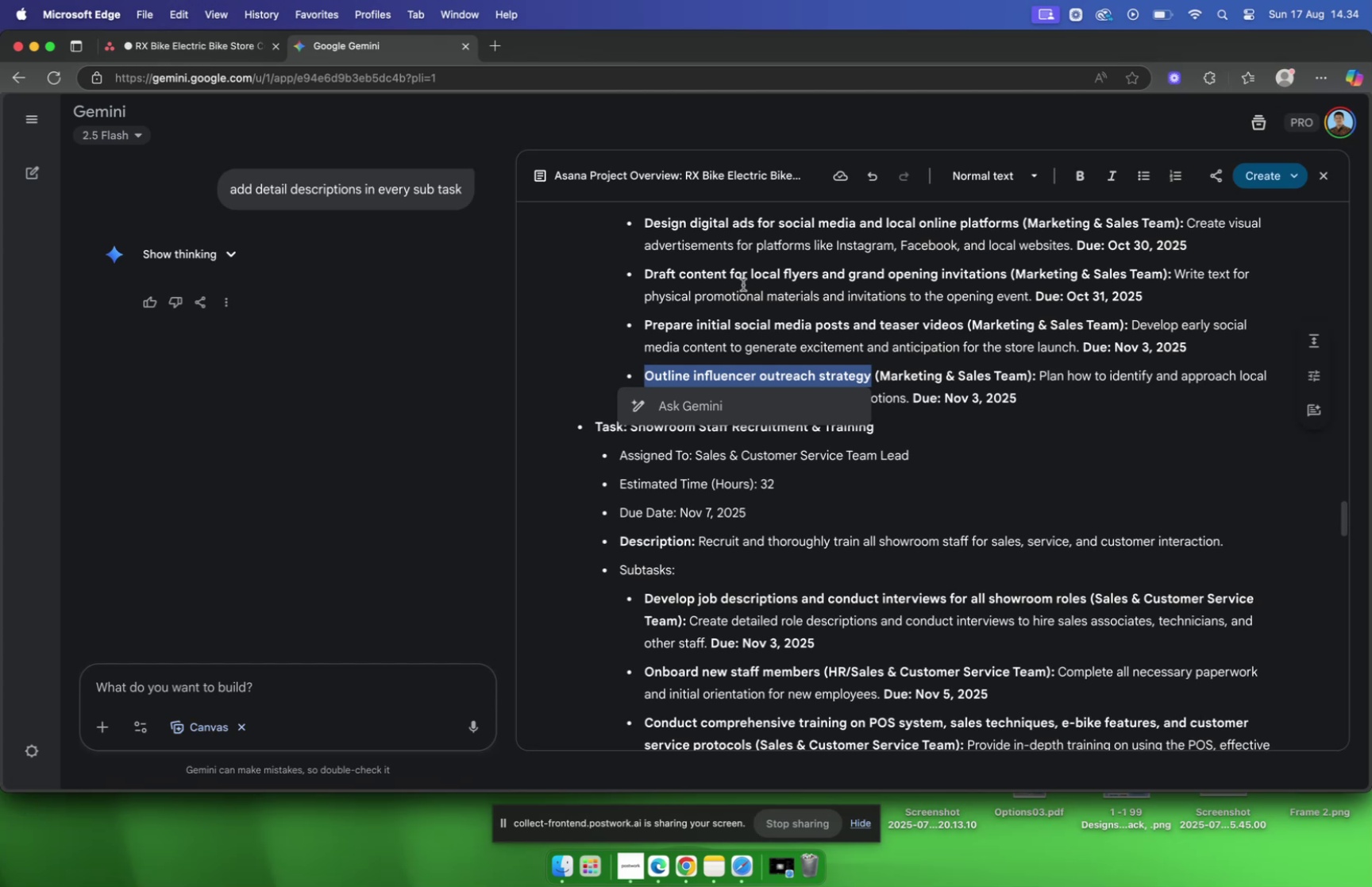 
wait(9.76)
 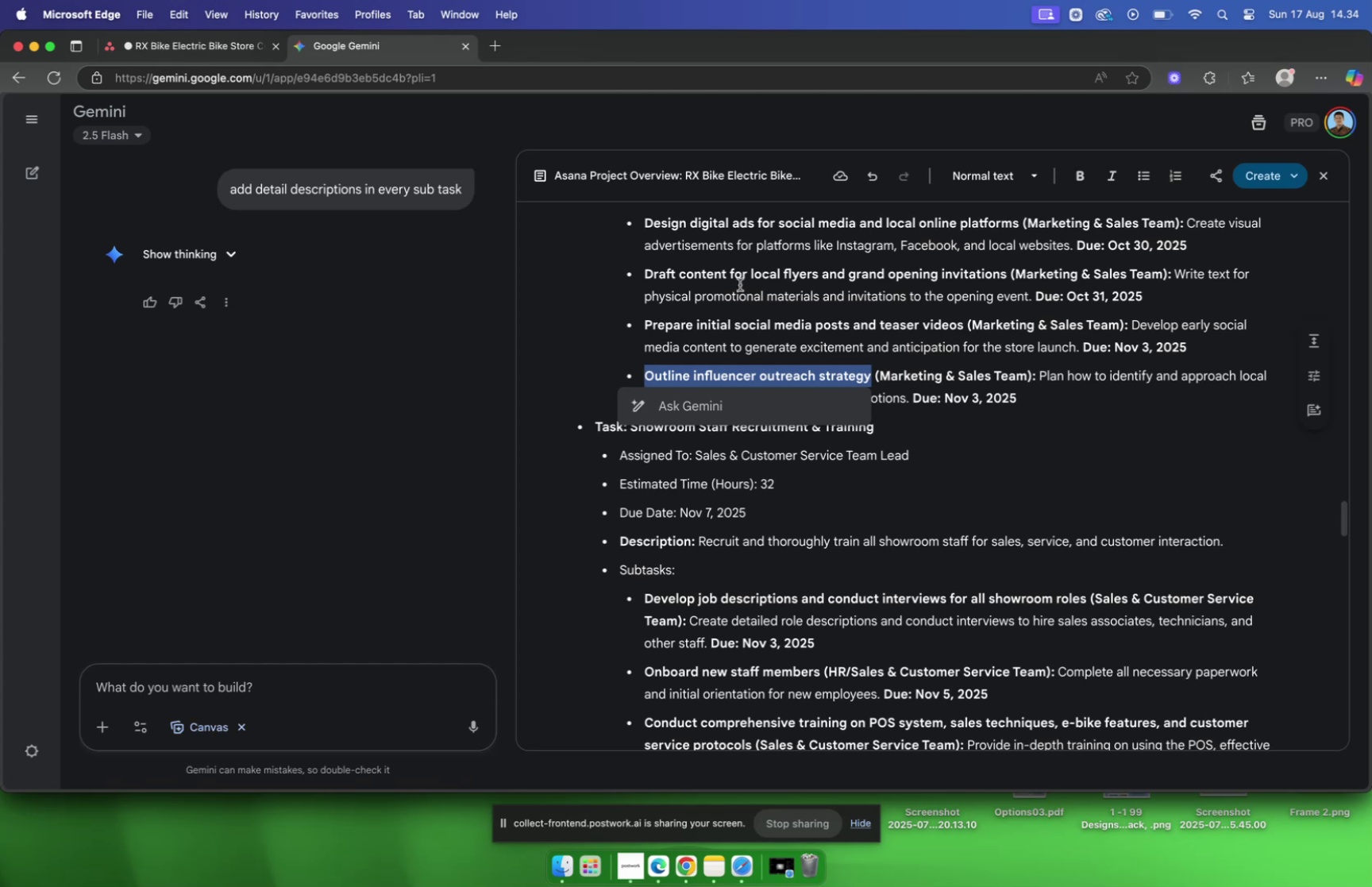 
key(Meta+V)
 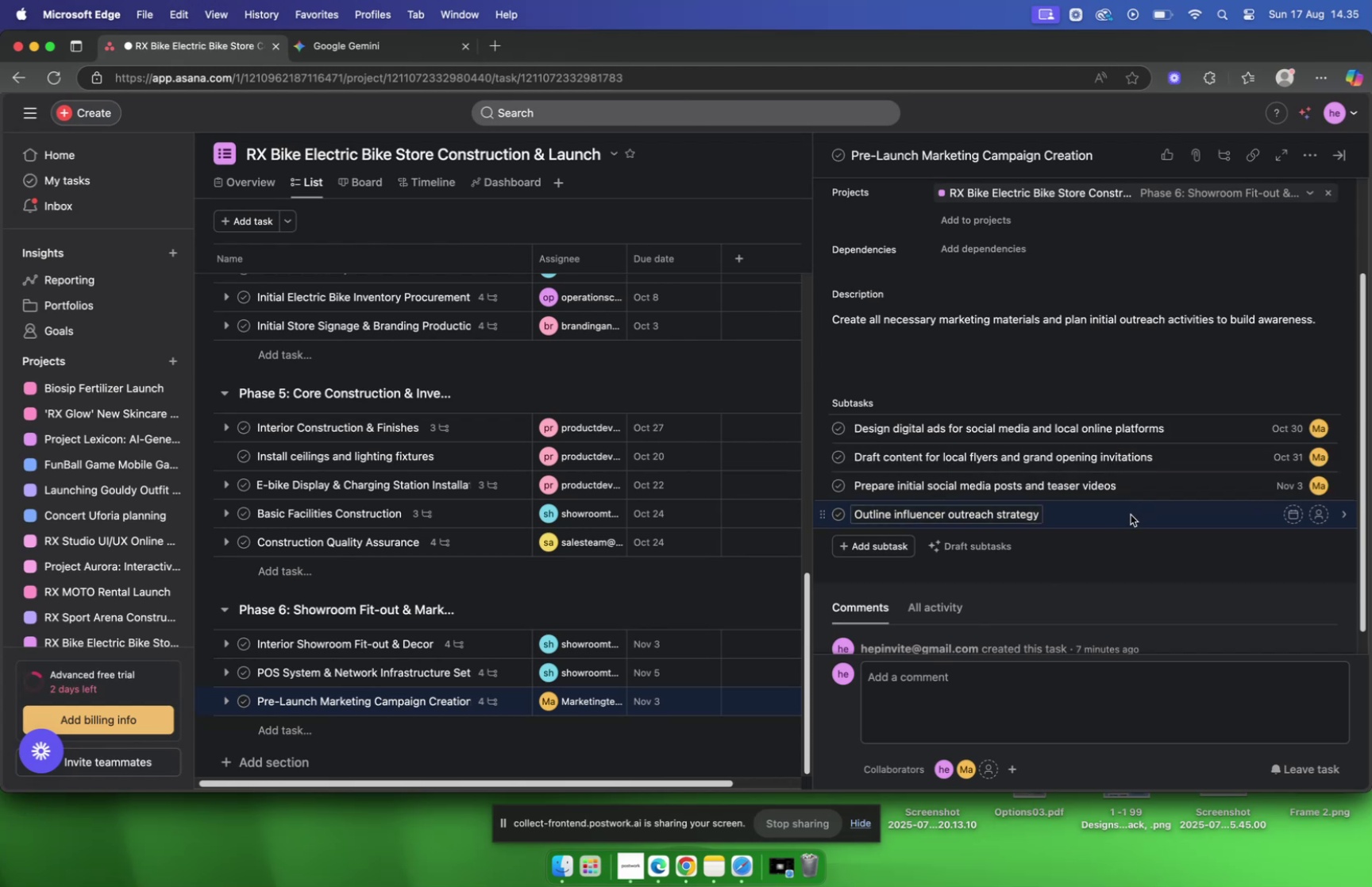 
left_click([1129, 515])
 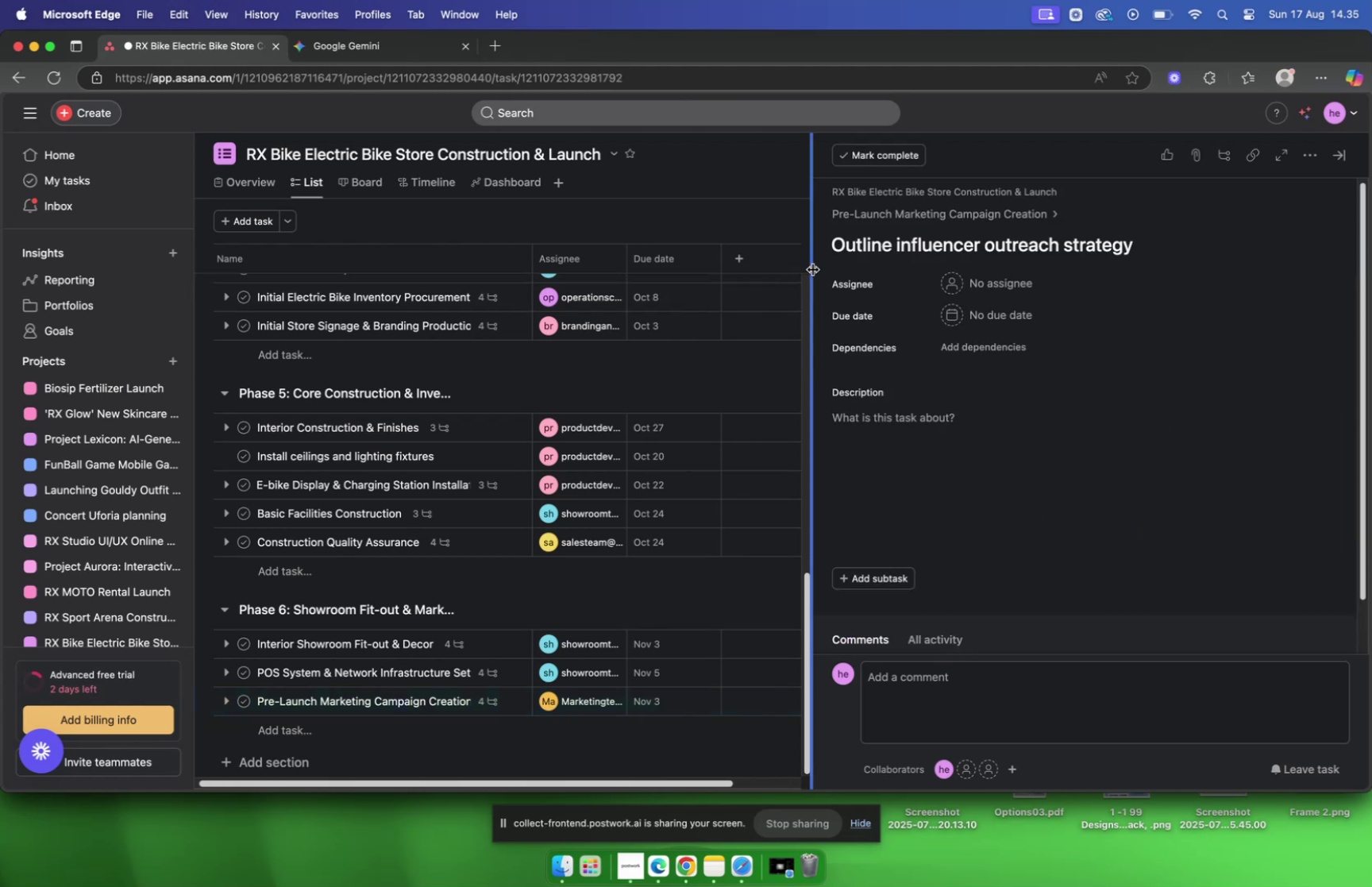 
wait(6.93)
 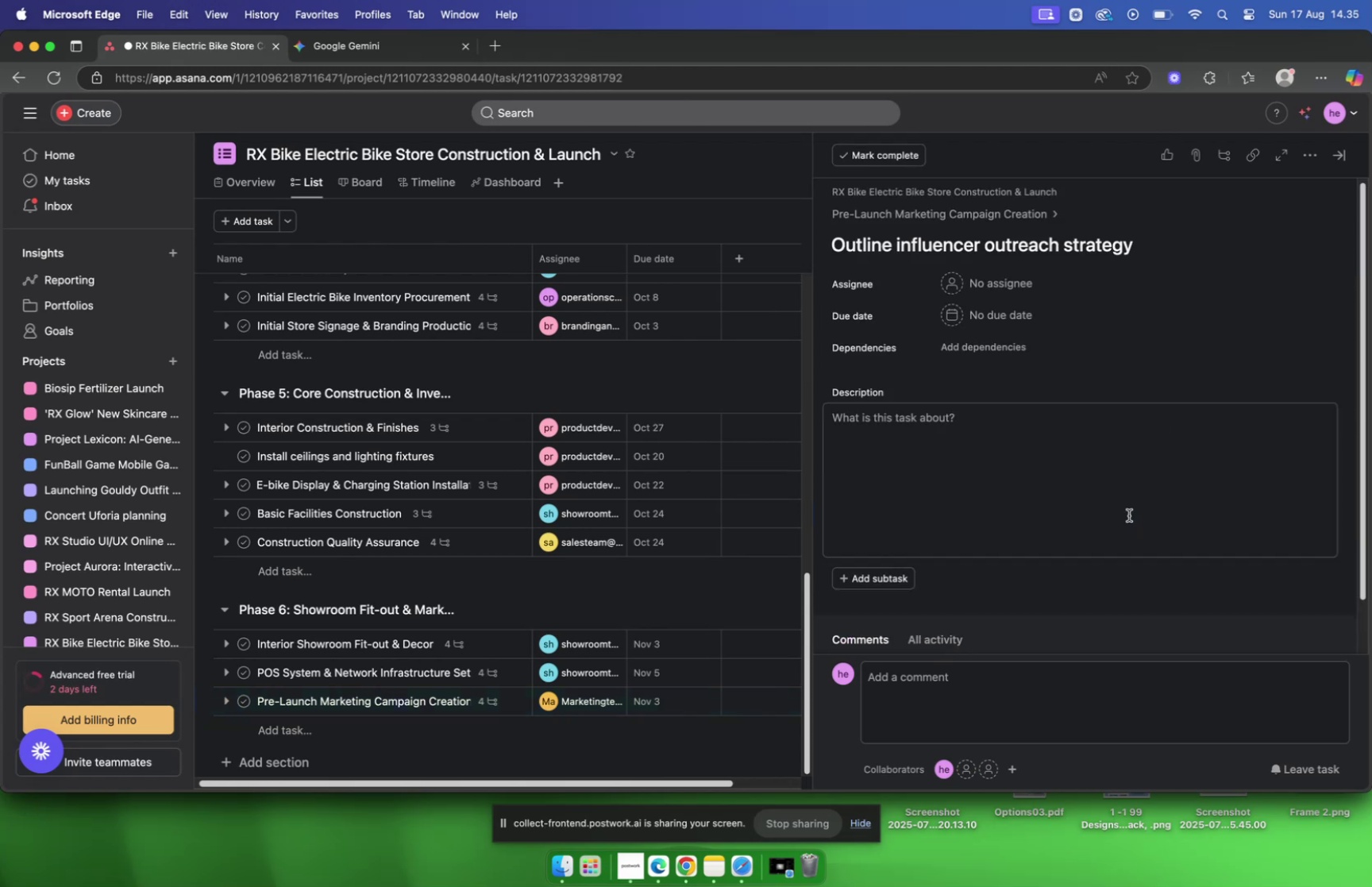 
left_click([399, 48])
 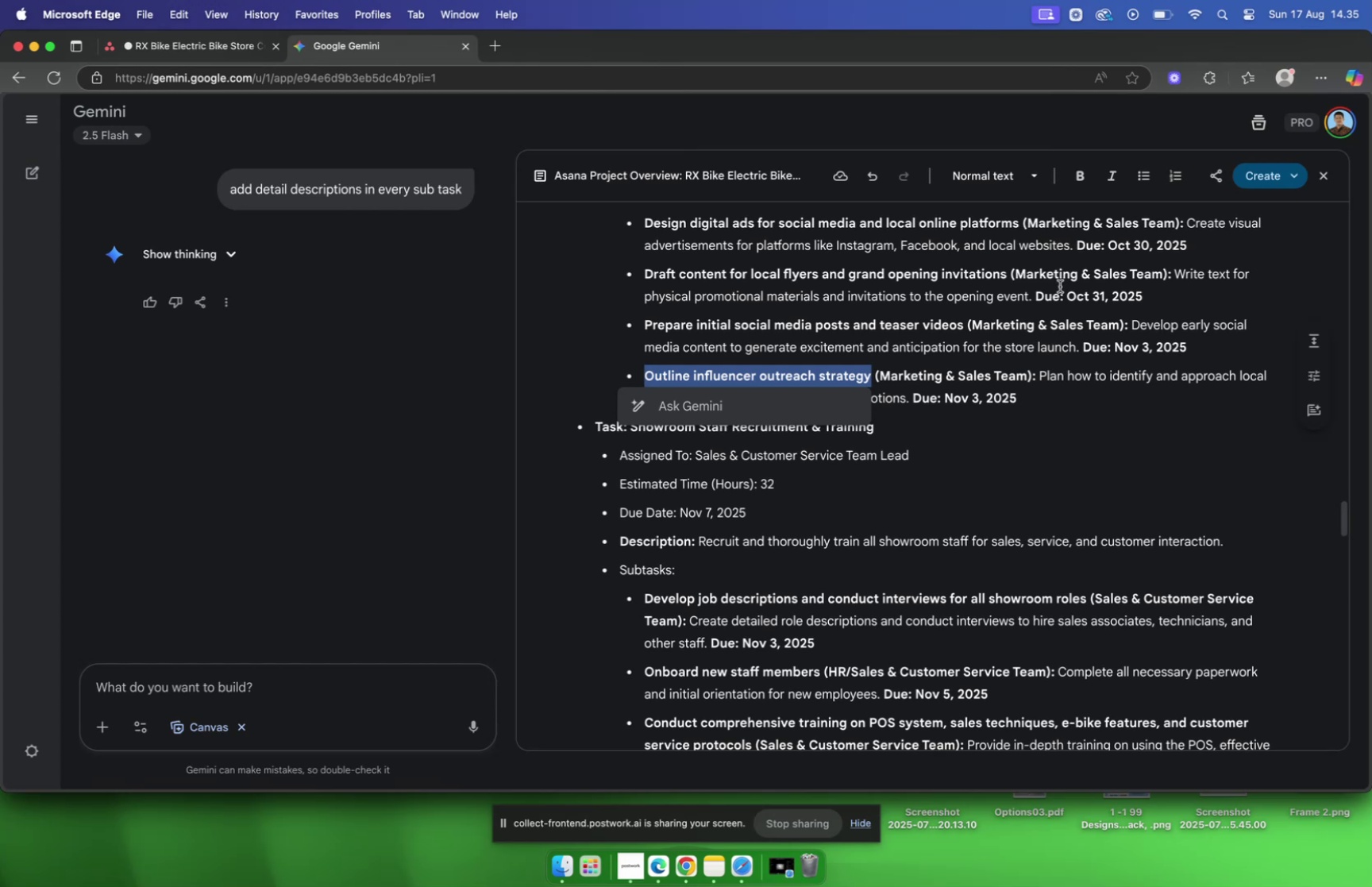 
wait(11.94)
 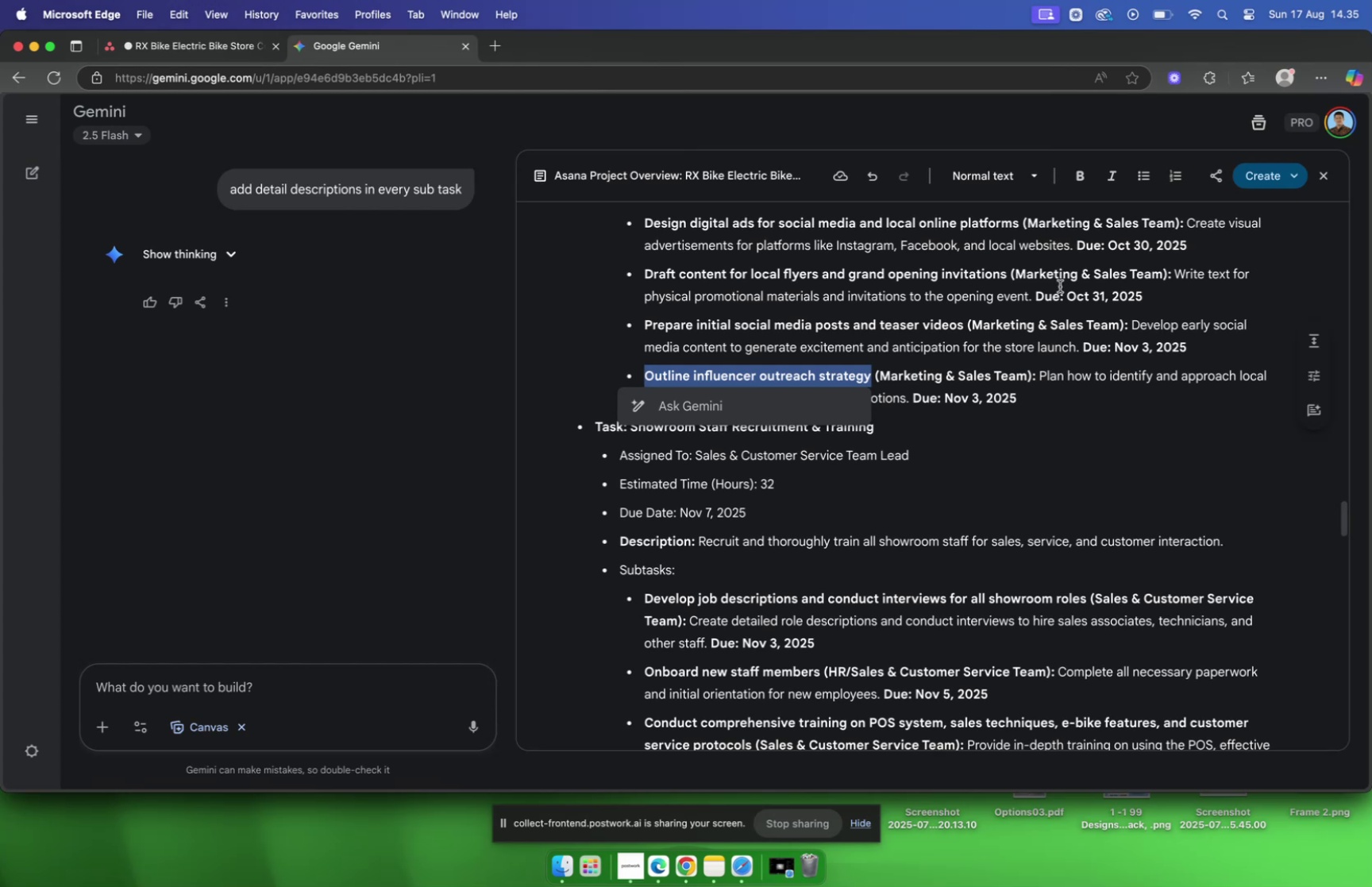 
left_click([191, 53])
 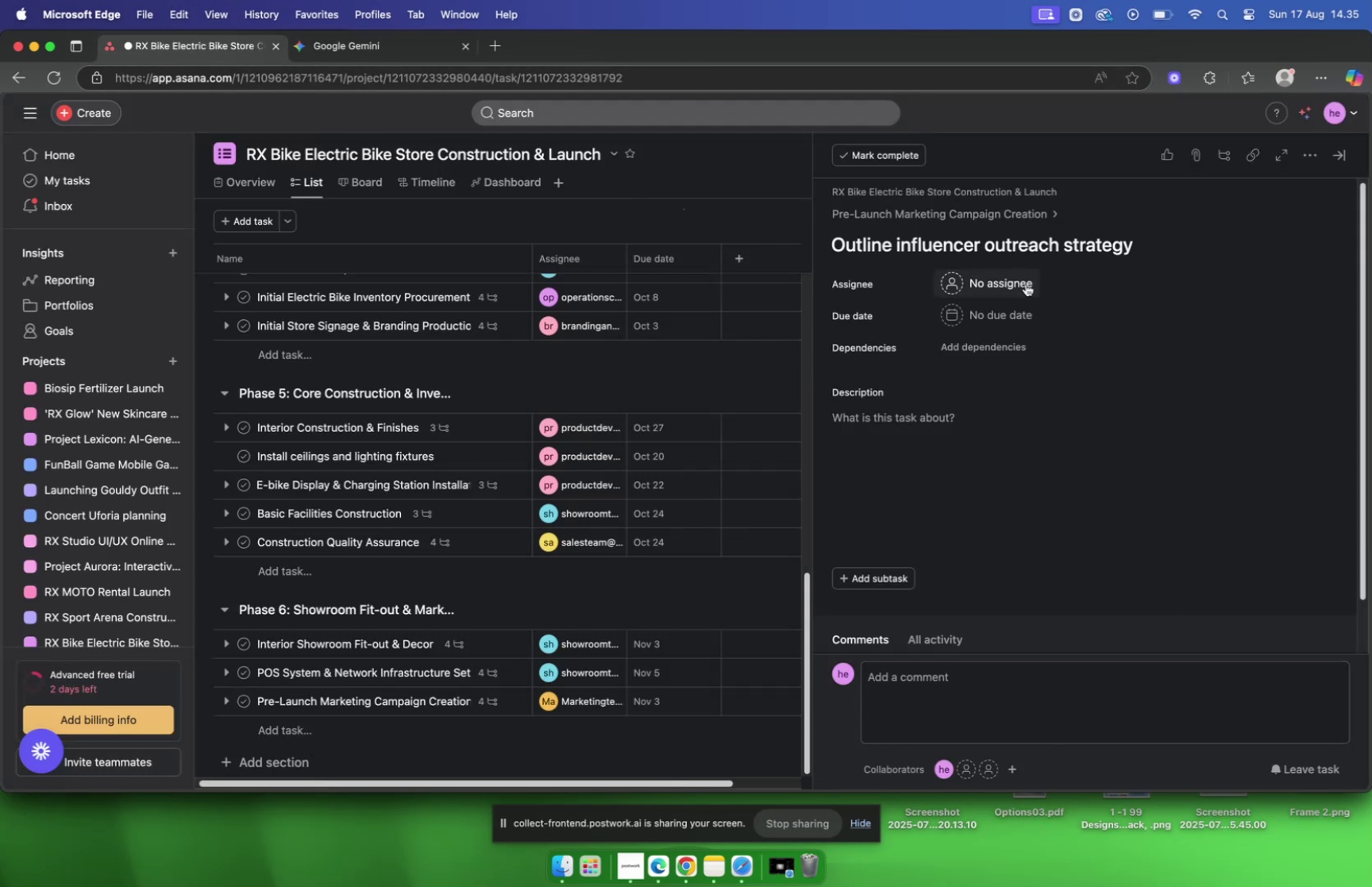 
left_click([1025, 283])
 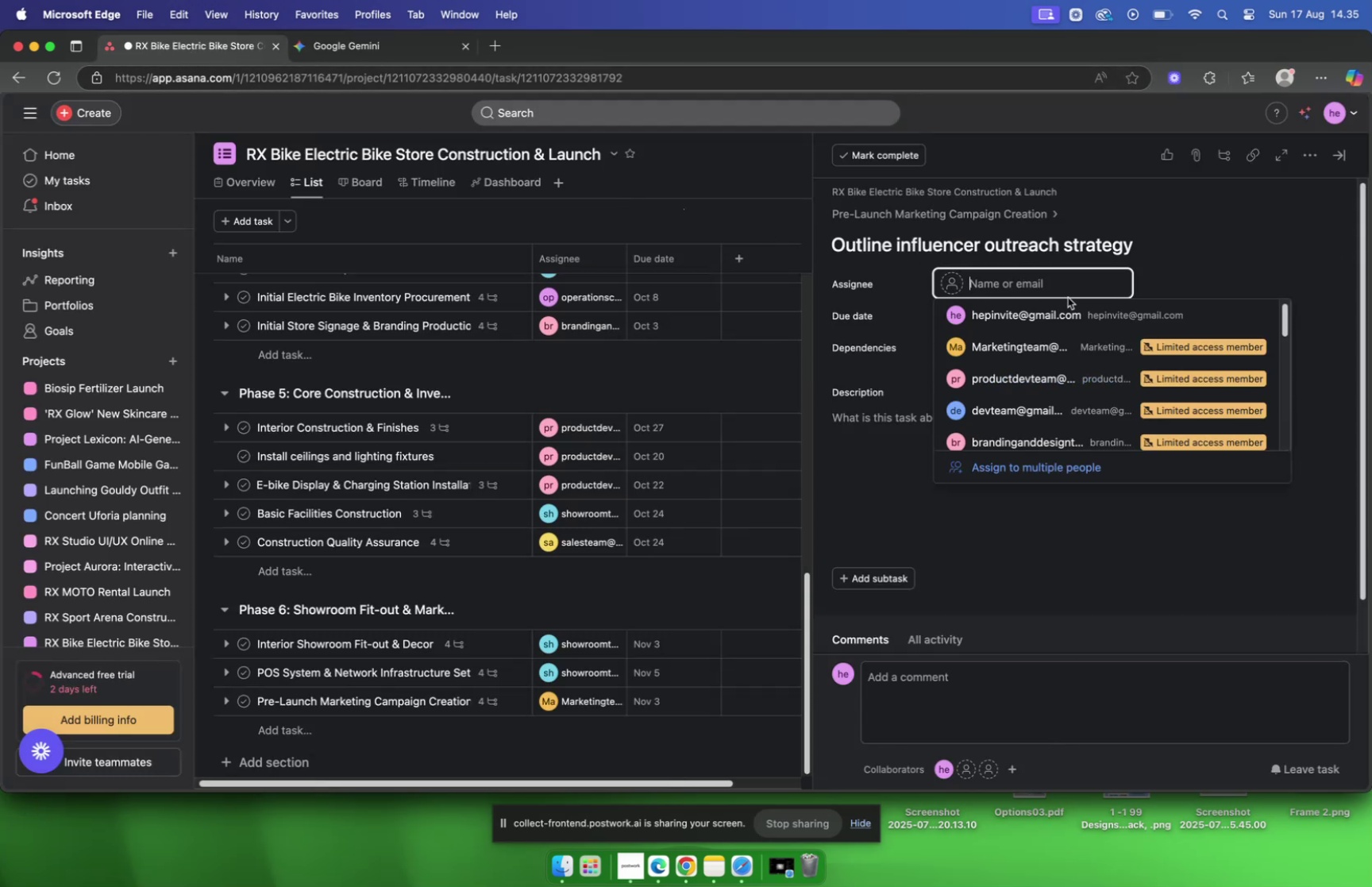 
type(mar)
 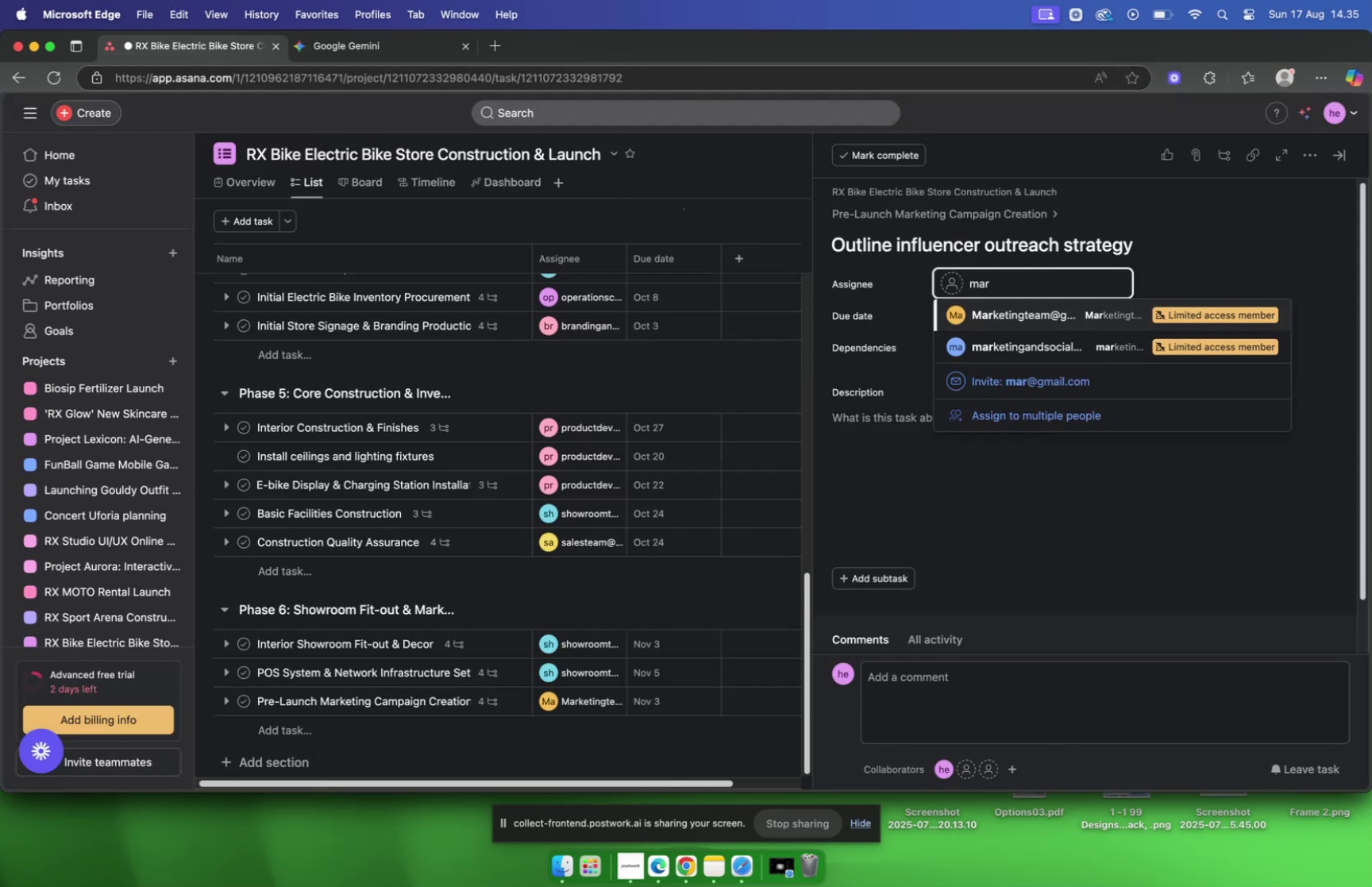 
key(Enter)
 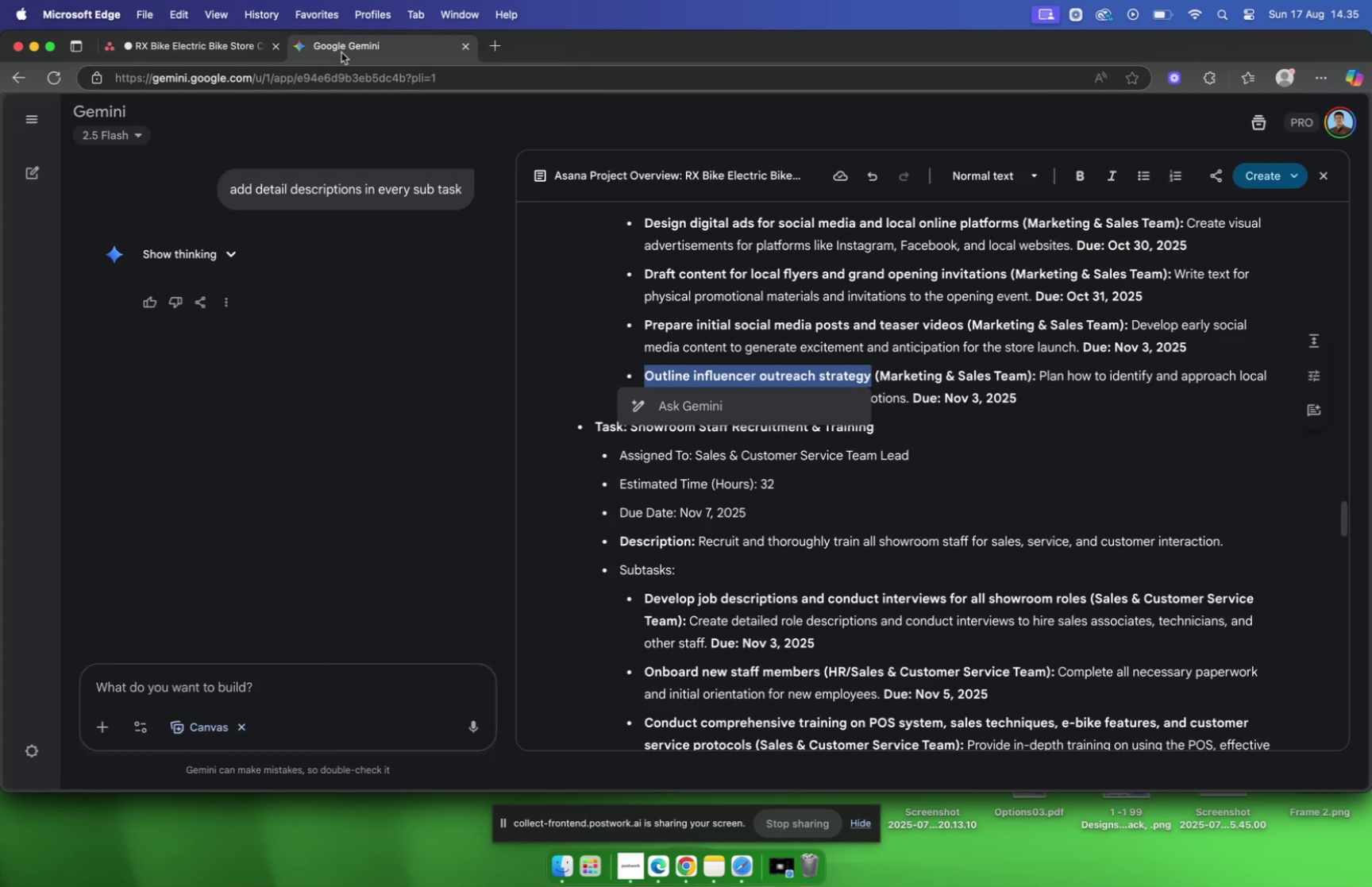 
wait(10.4)
 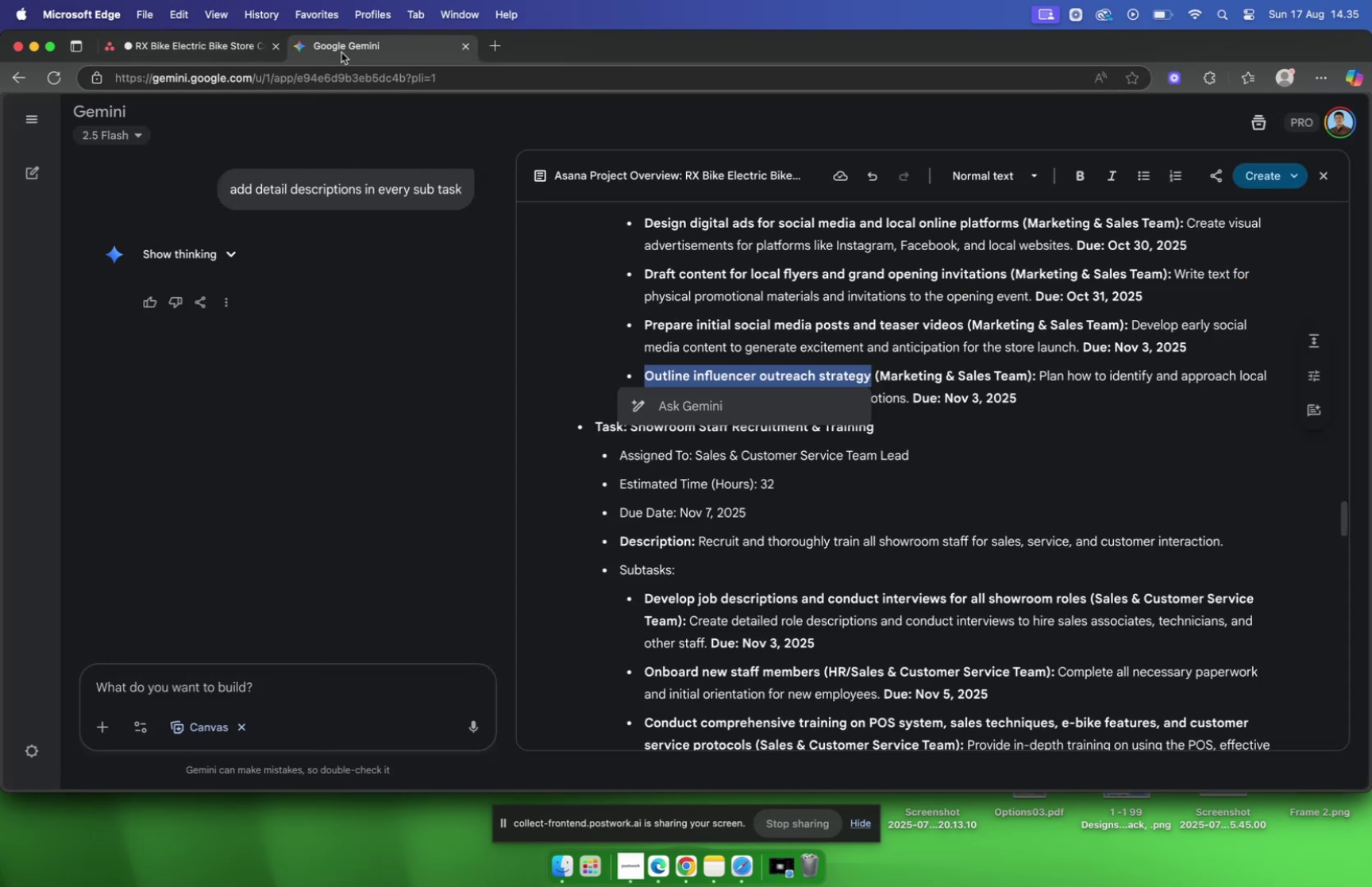 
left_click([194, 48])
 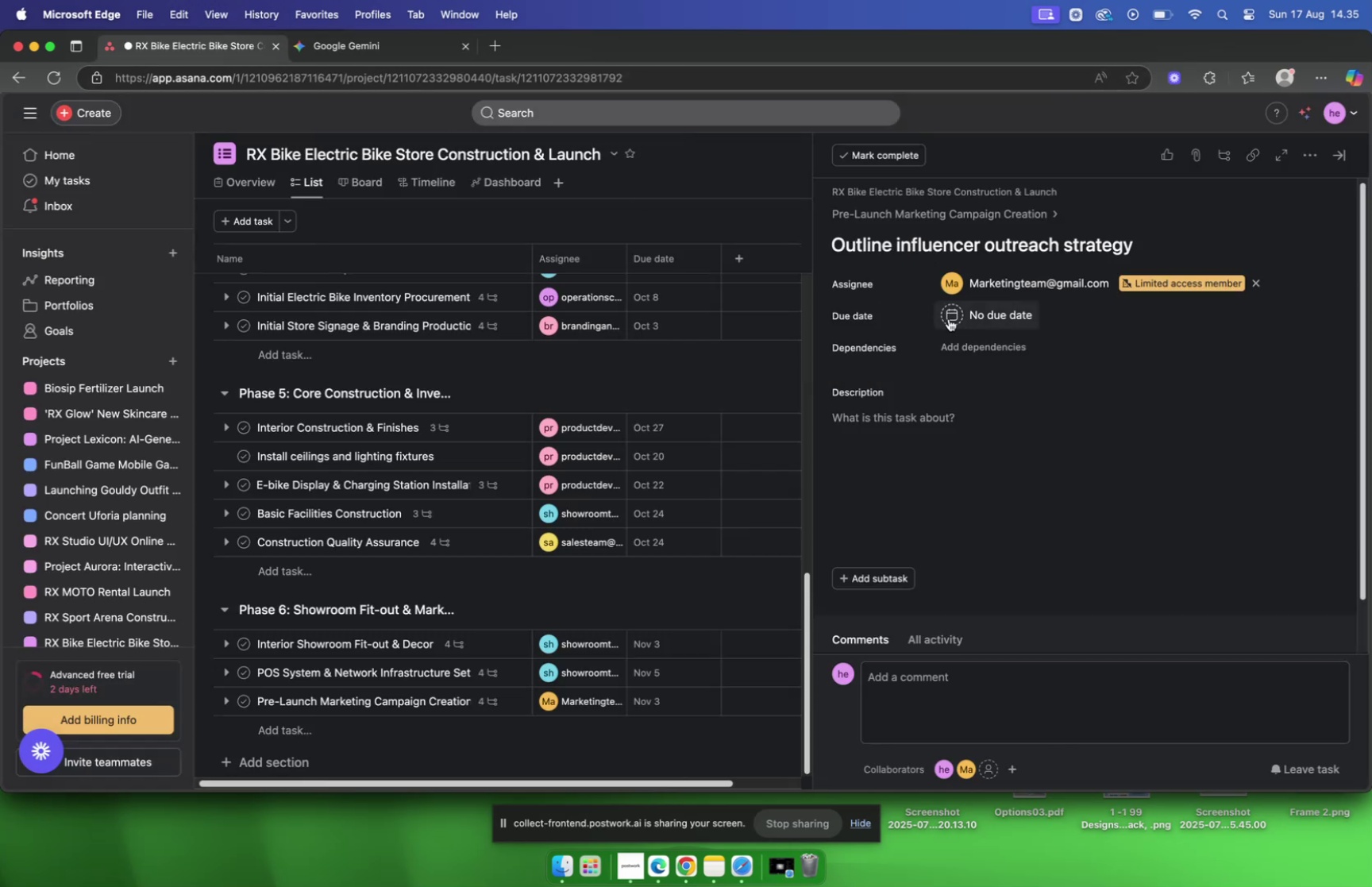 
left_click([950, 317])
 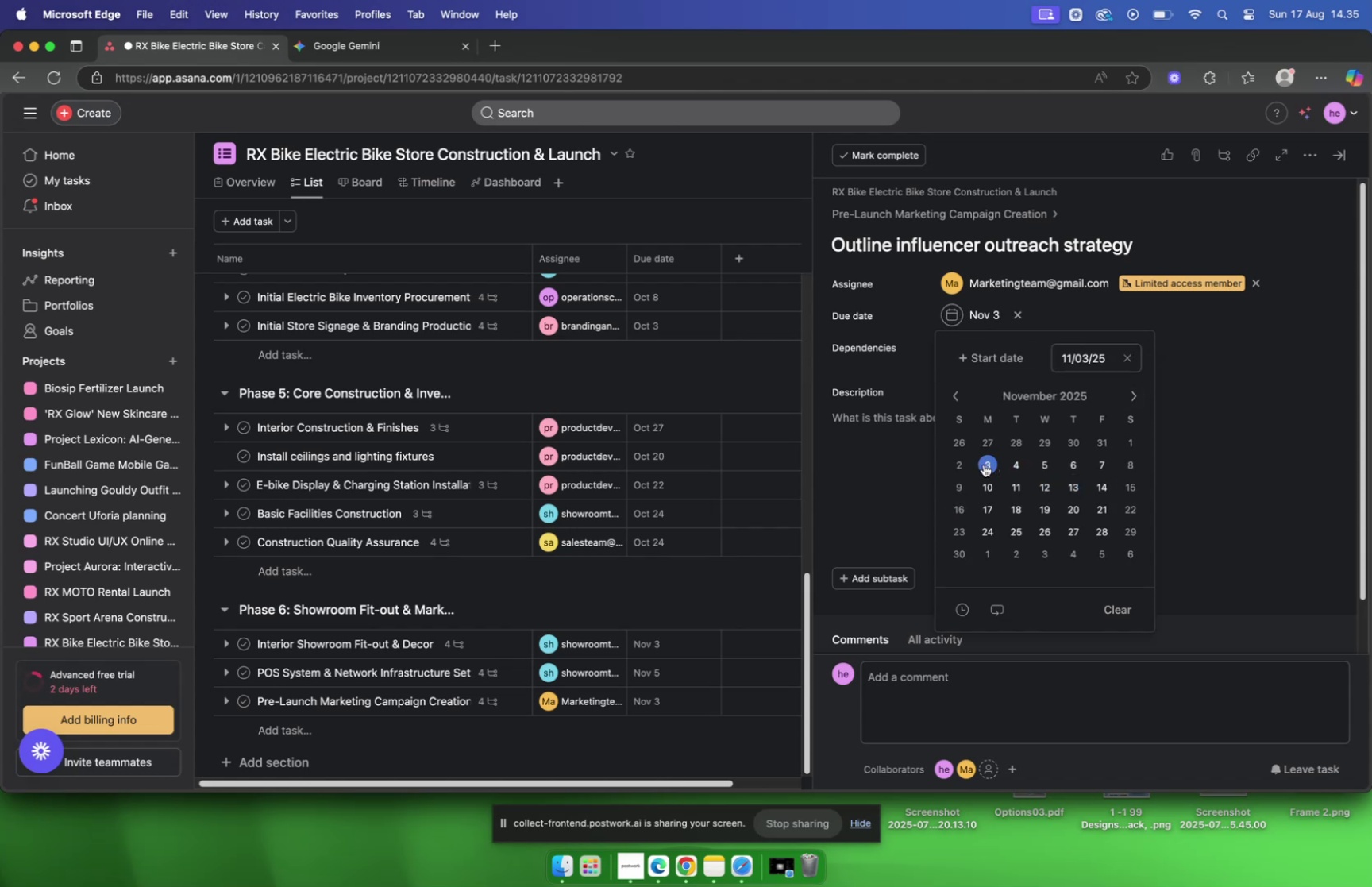 
wait(15.17)
 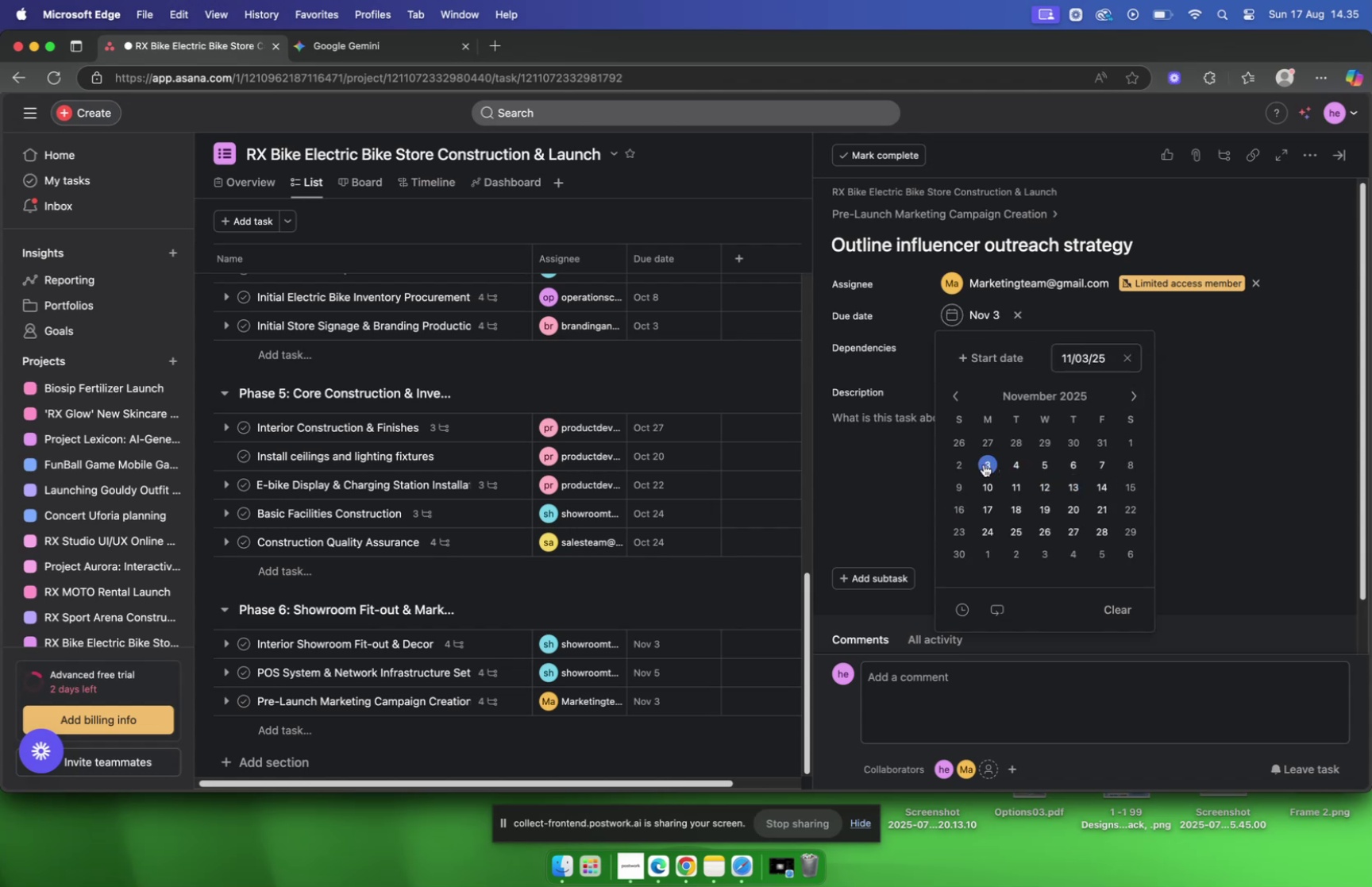 
left_click([984, 464])
 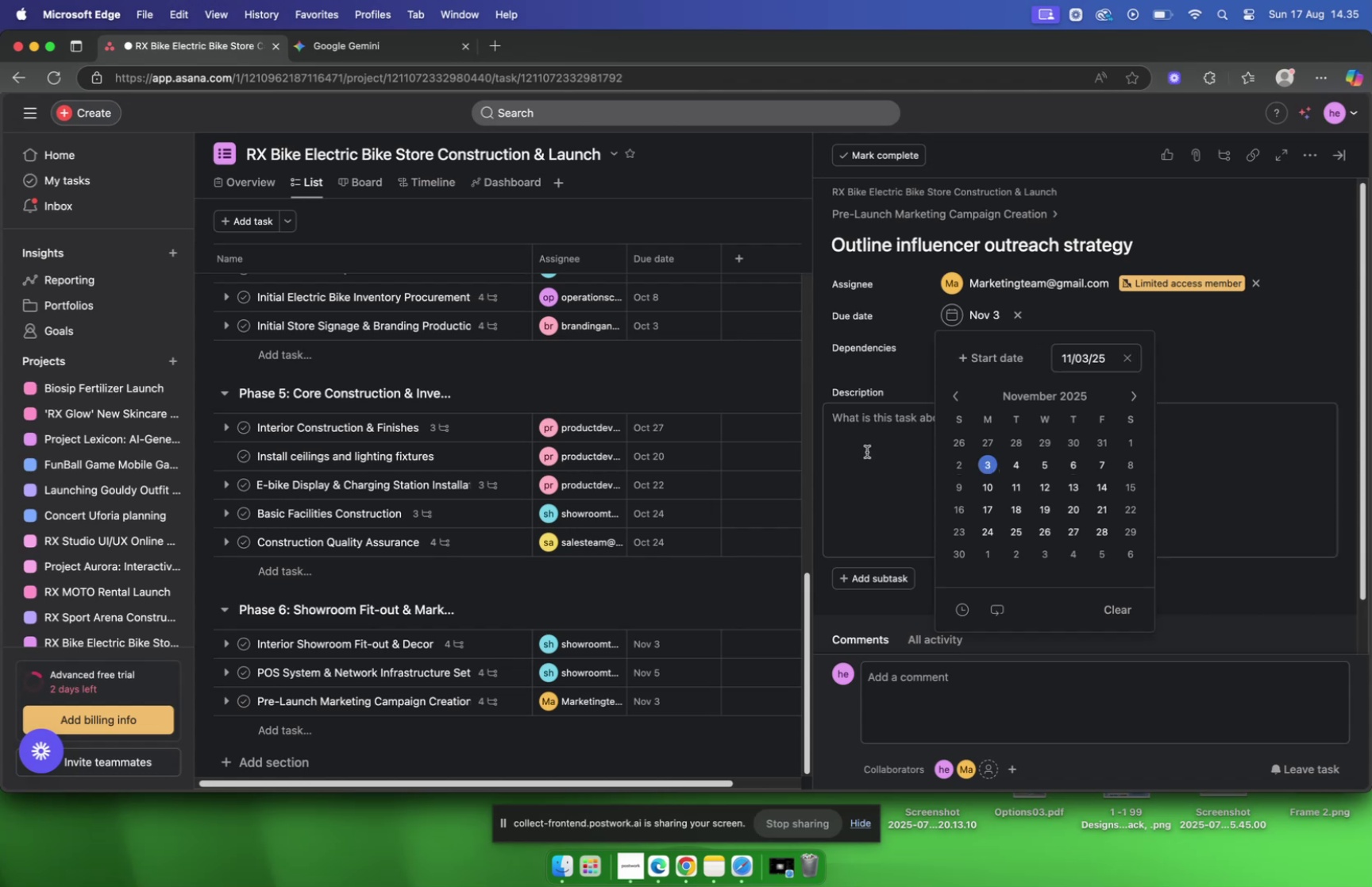 
left_click([866, 451])
 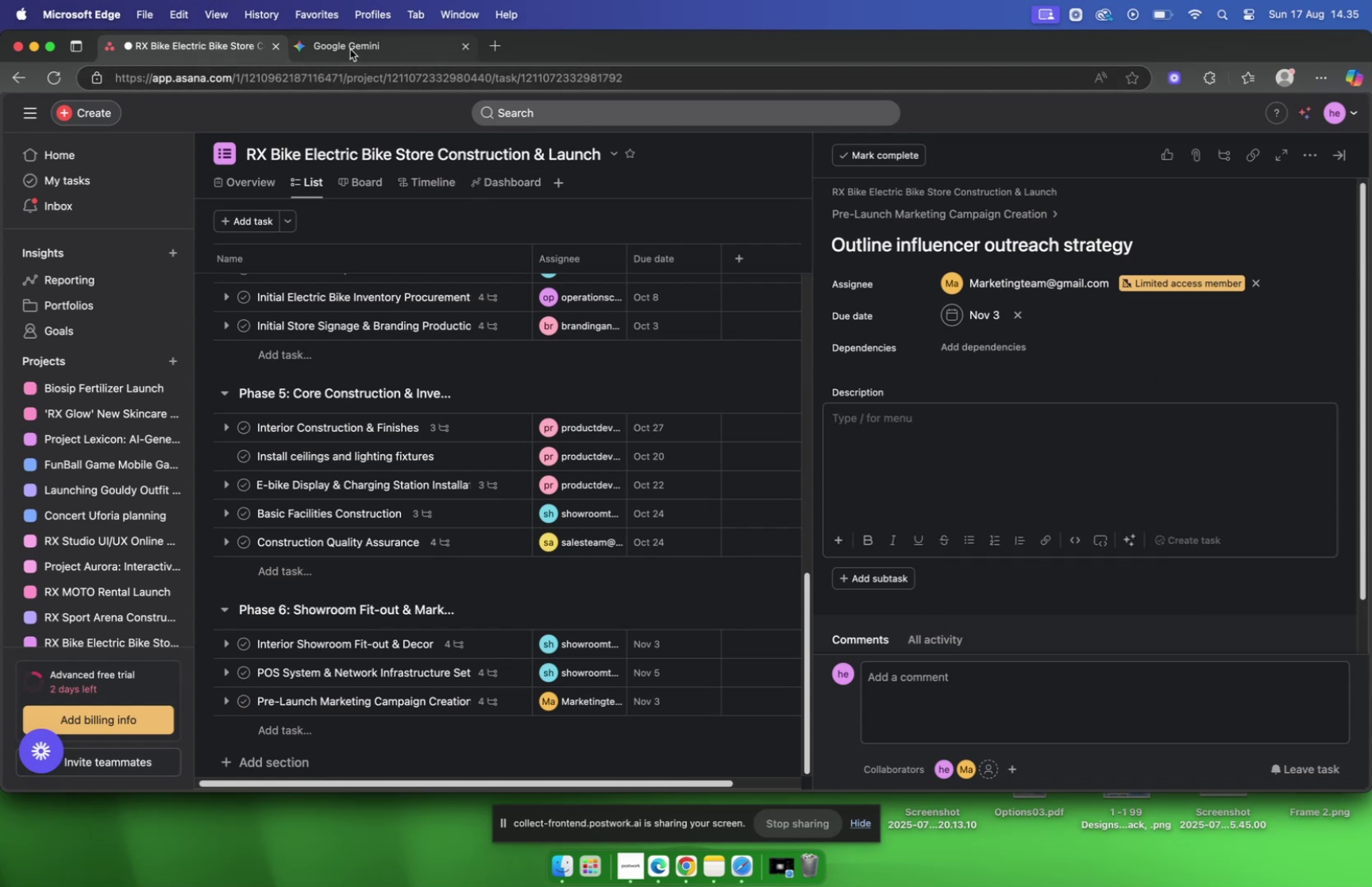 
left_click([350, 49])
 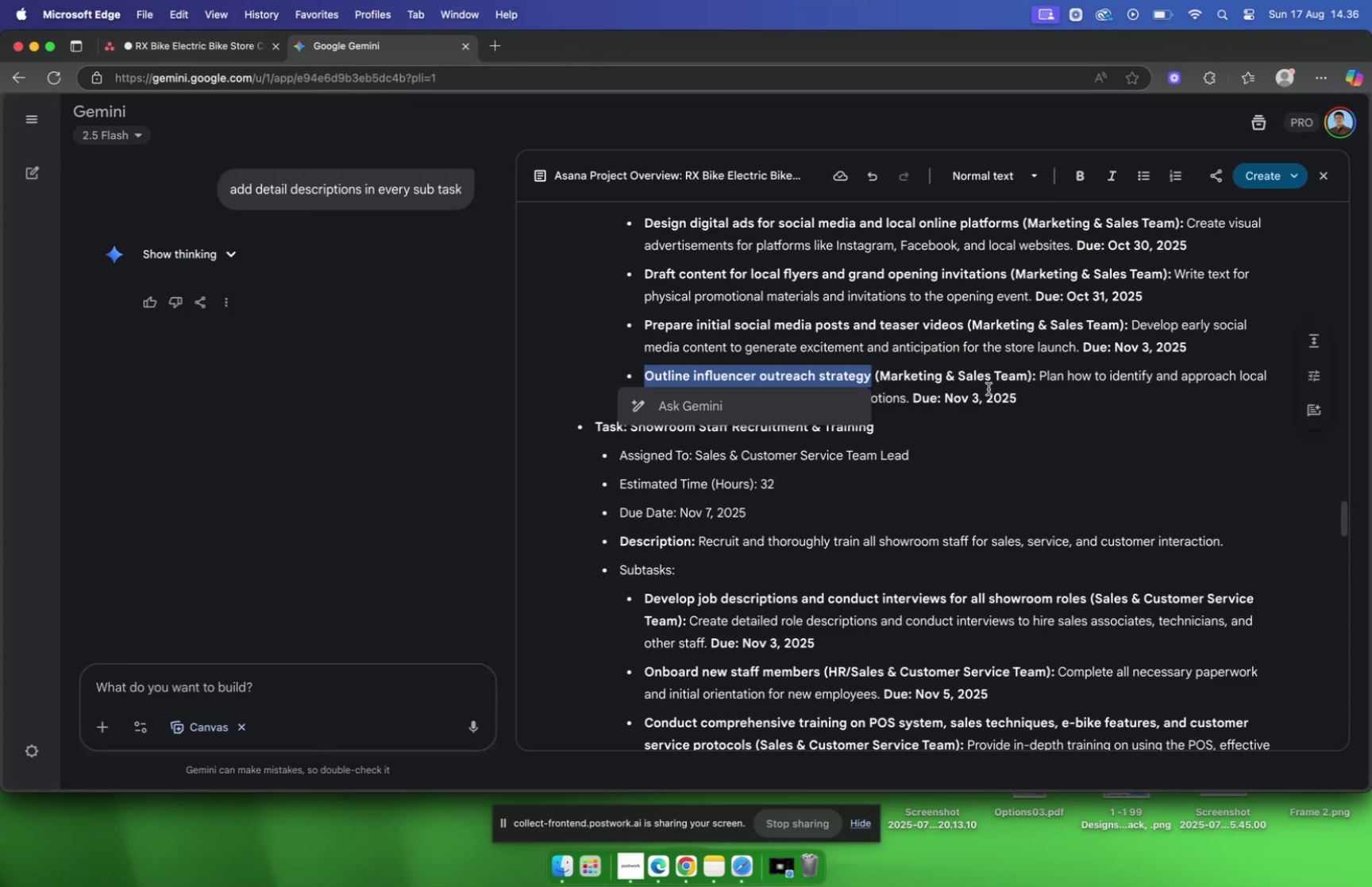 
left_click([952, 415])
 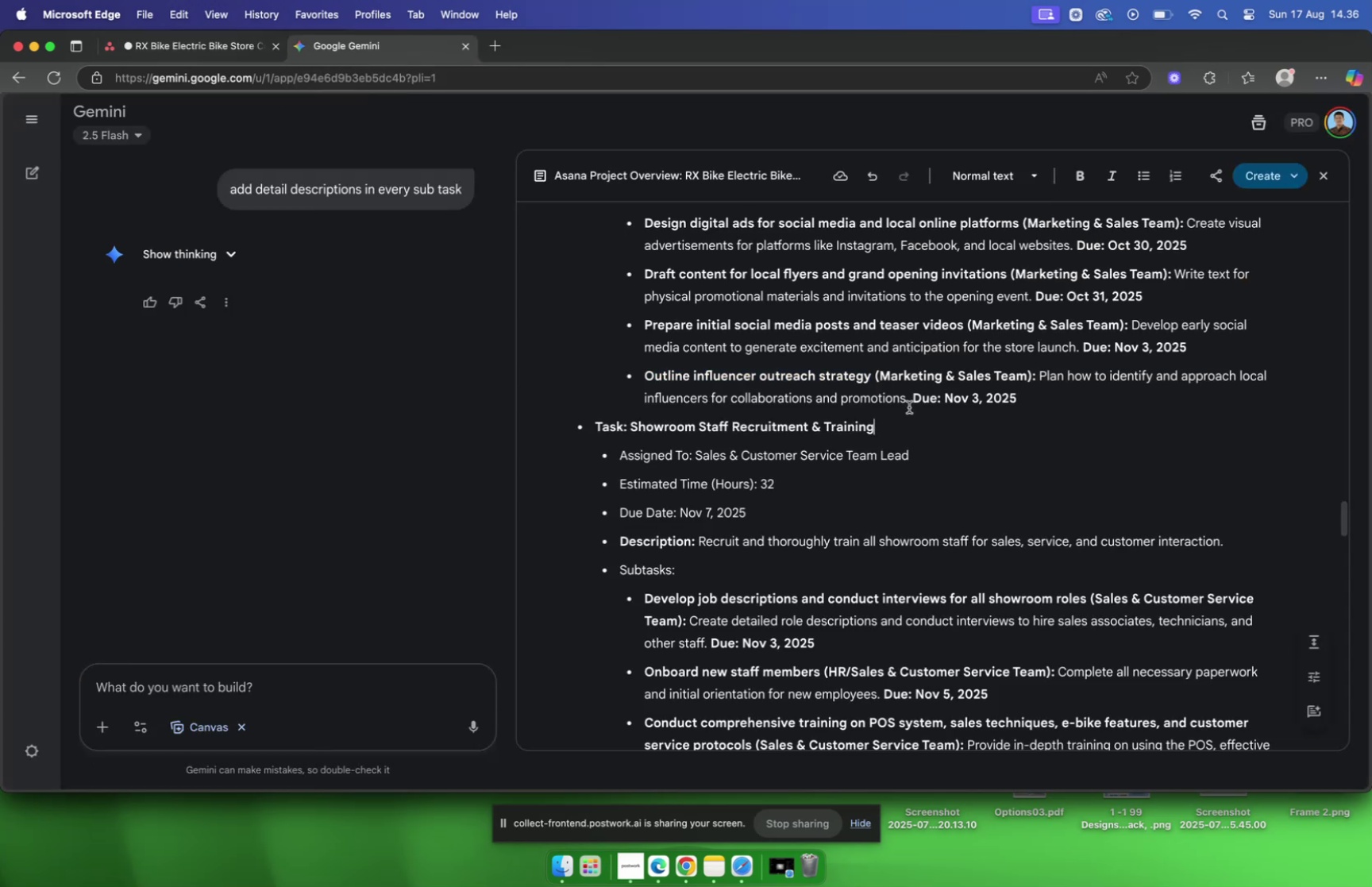 
left_click_drag(start_coordinate=[908, 405], to_coordinate=[1040, 378])
 